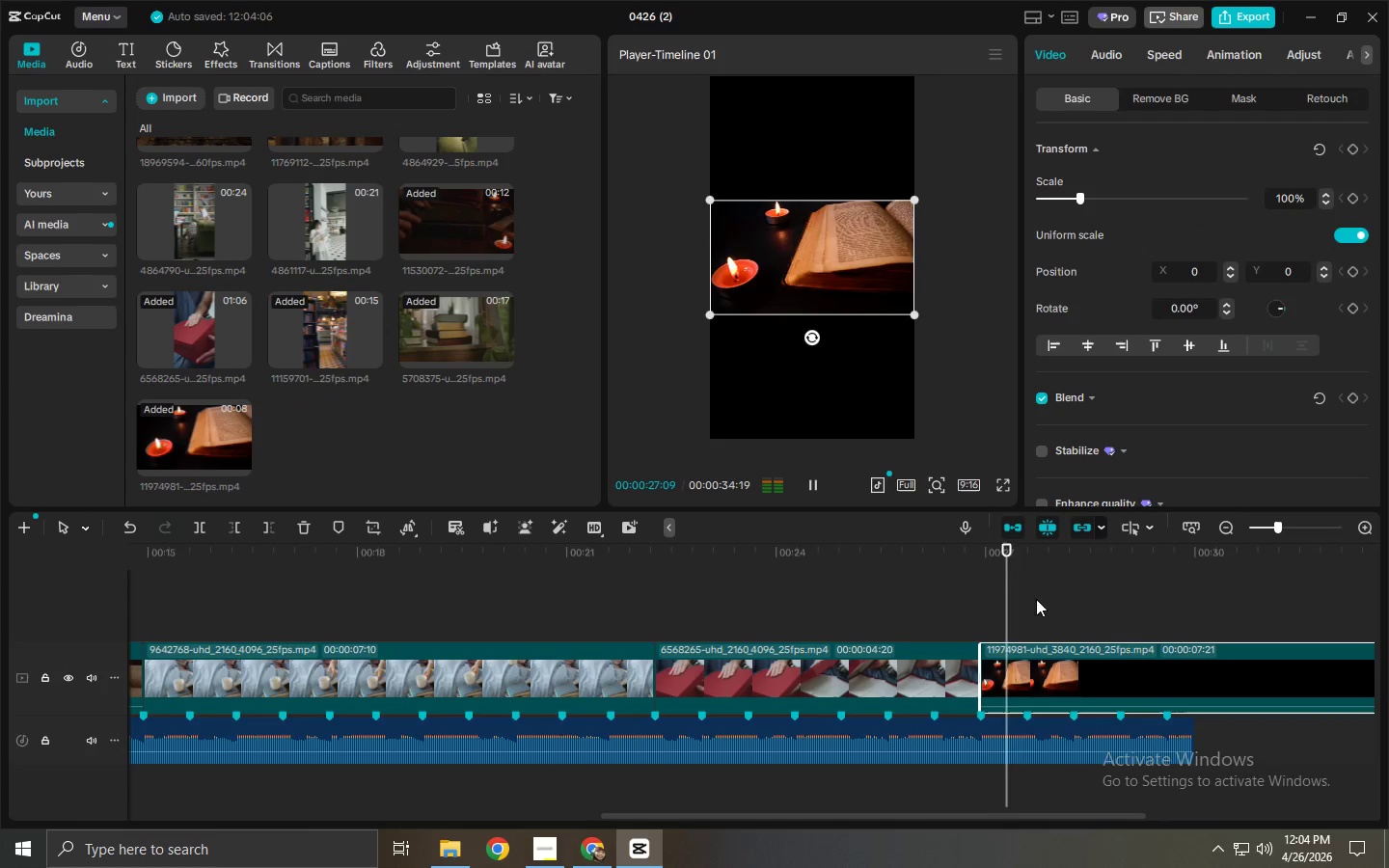 
key(Space)
 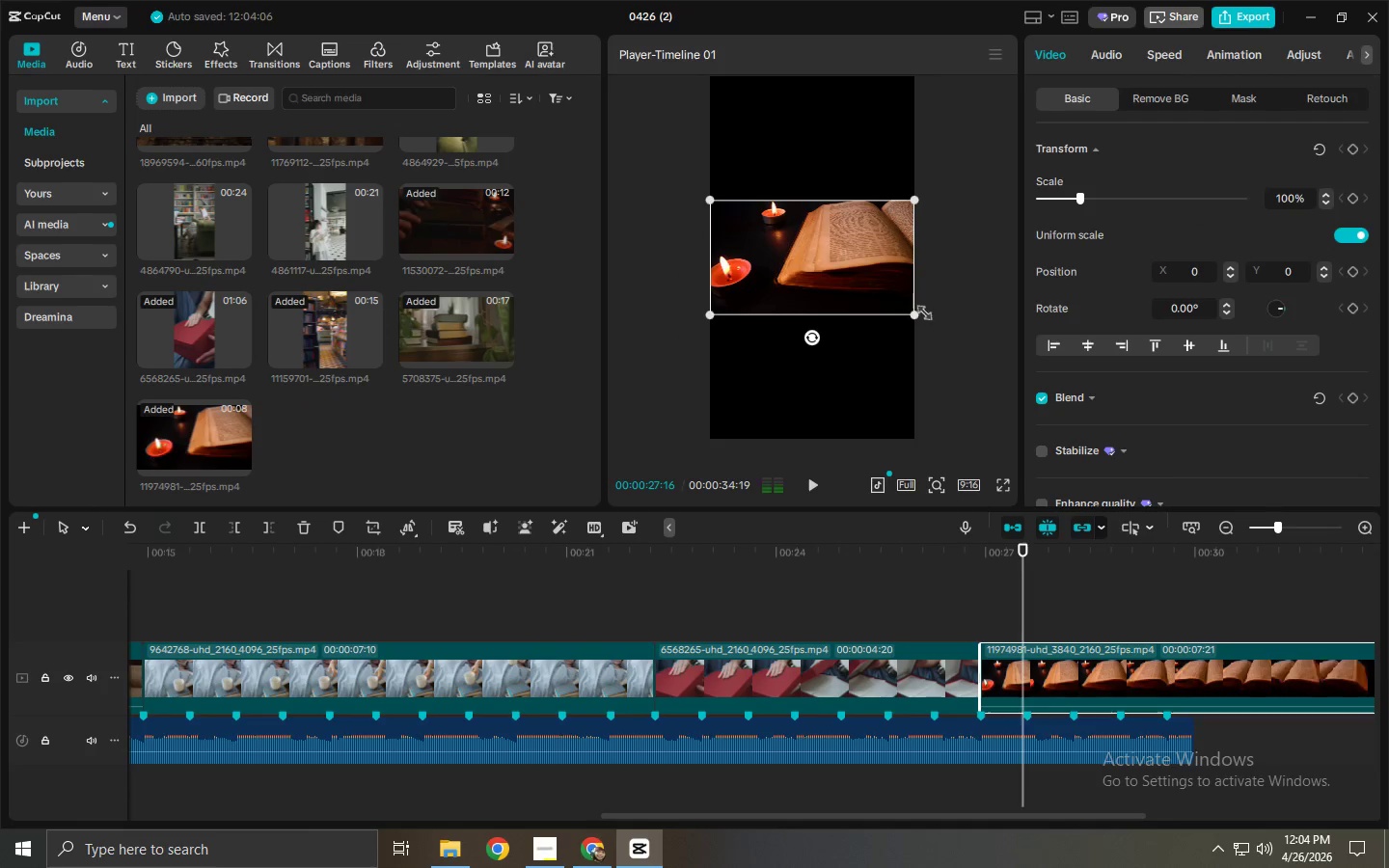 
left_click_drag(start_coordinate=[920, 310], to_coordinate=[1232, 543])
 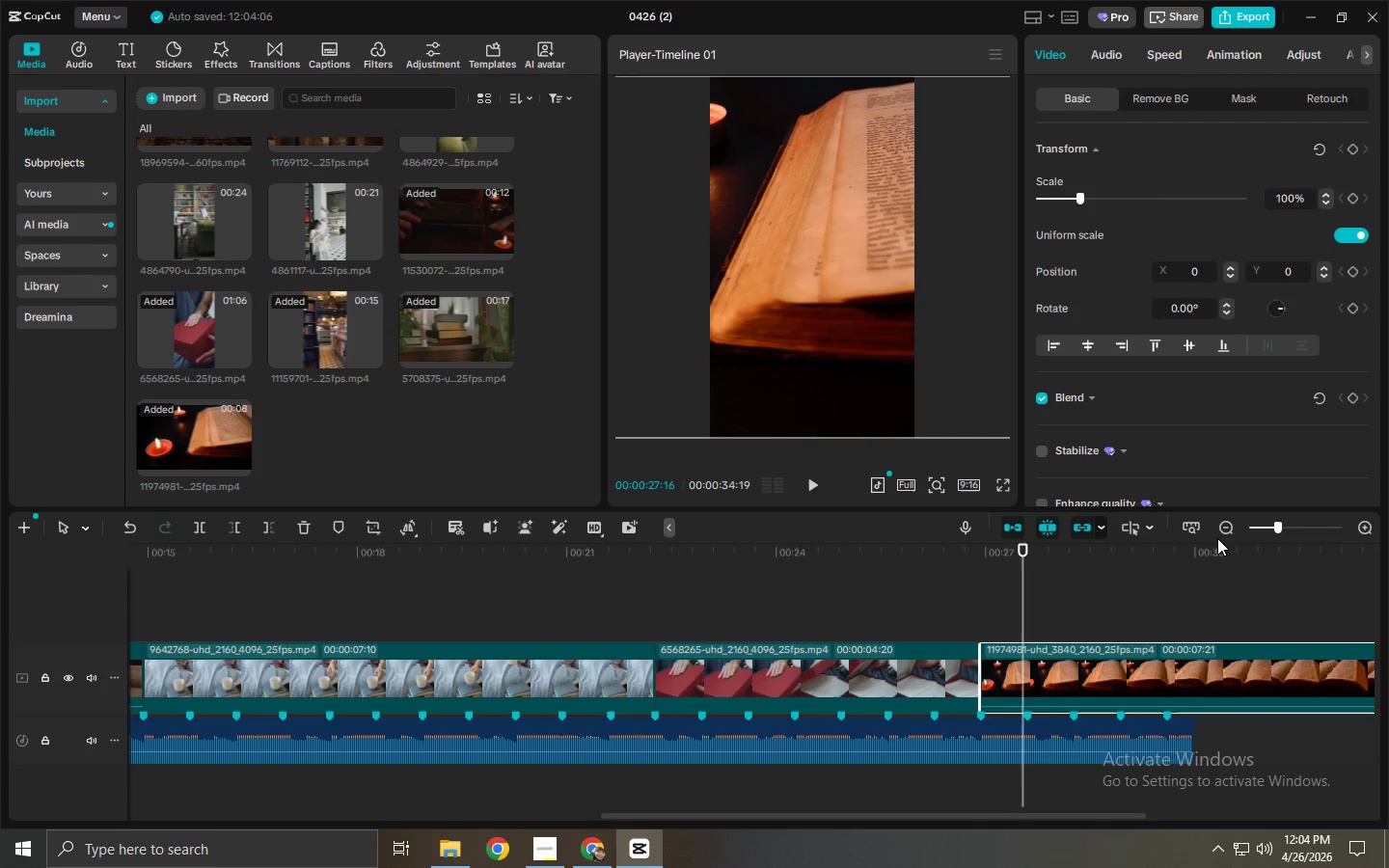 
key(Space)
 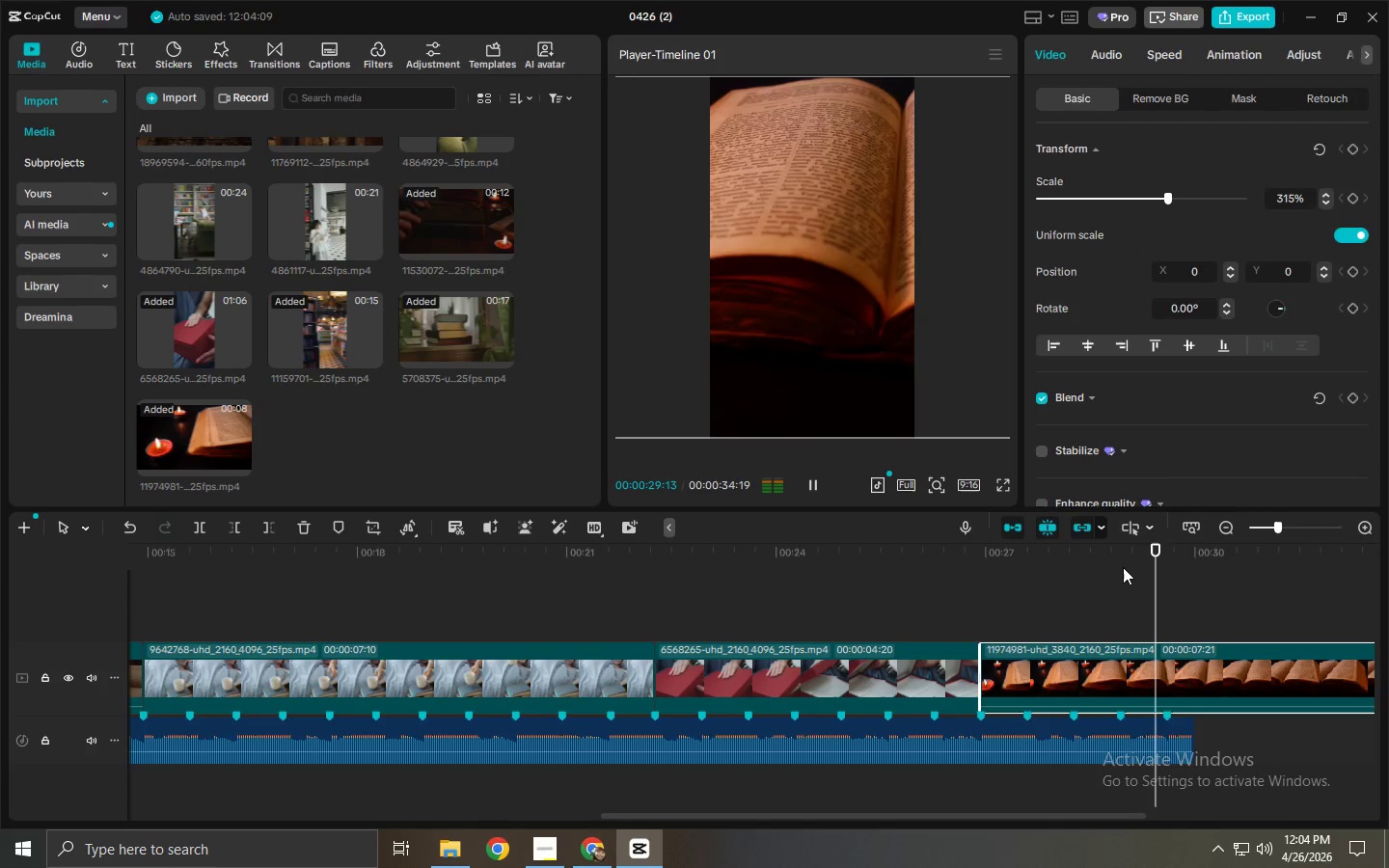 
key(Space)
 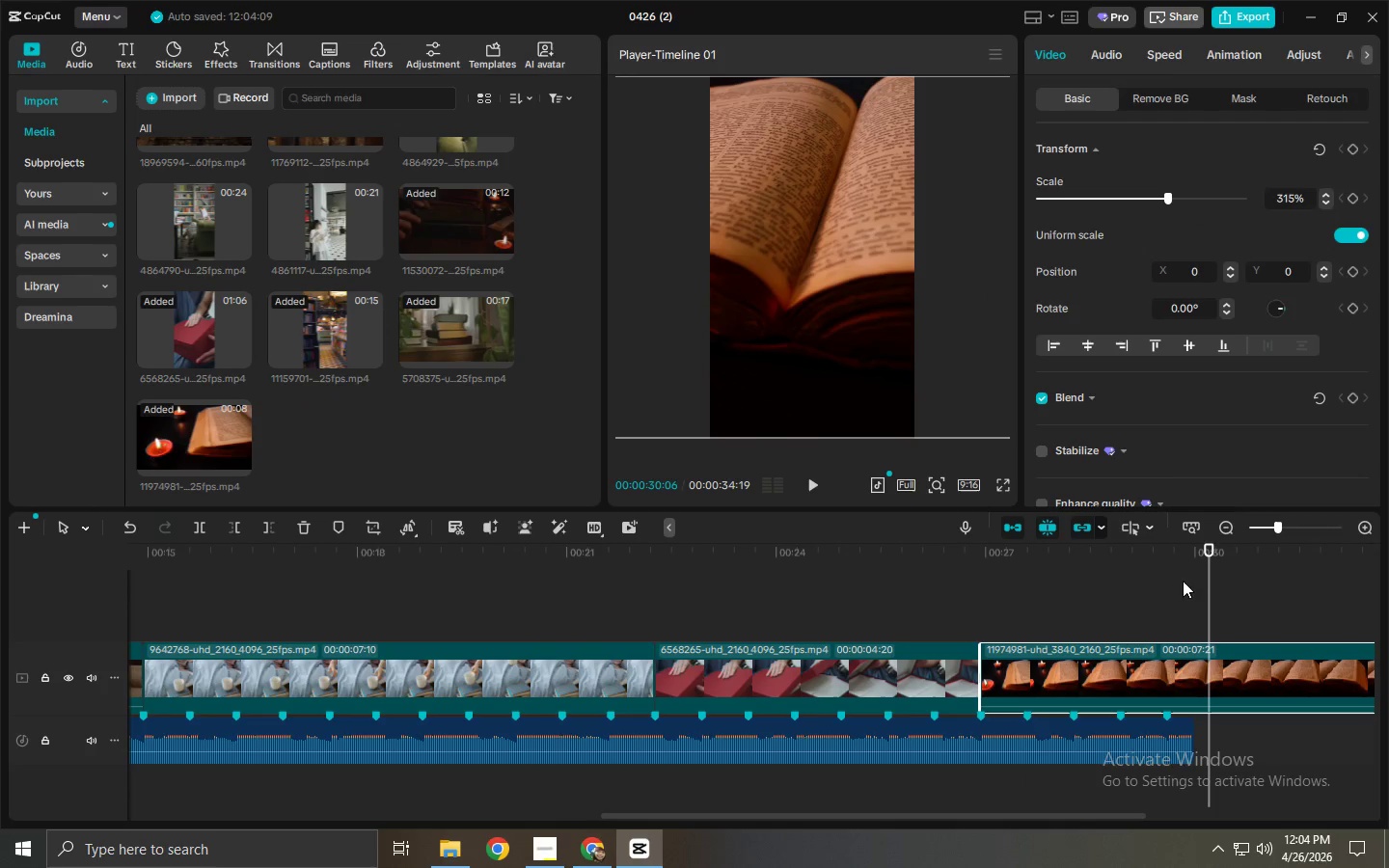 
left_click_drag(start_coordinate=[1206, 575], to_coordinate=[1085, 576])
 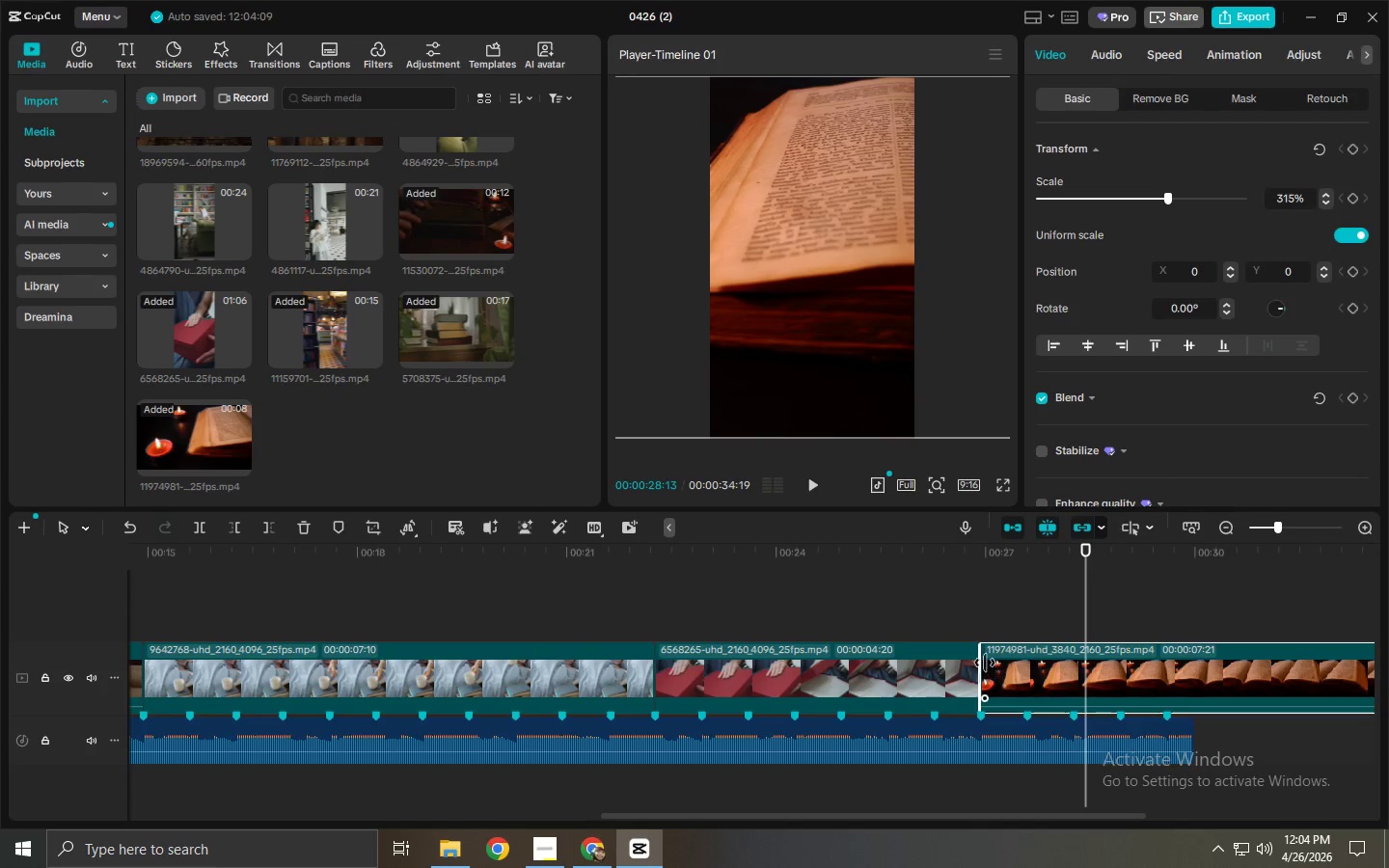 
left_click_drag(start_coordinate=[982, 663], to_coordinate=[1089, 666])
 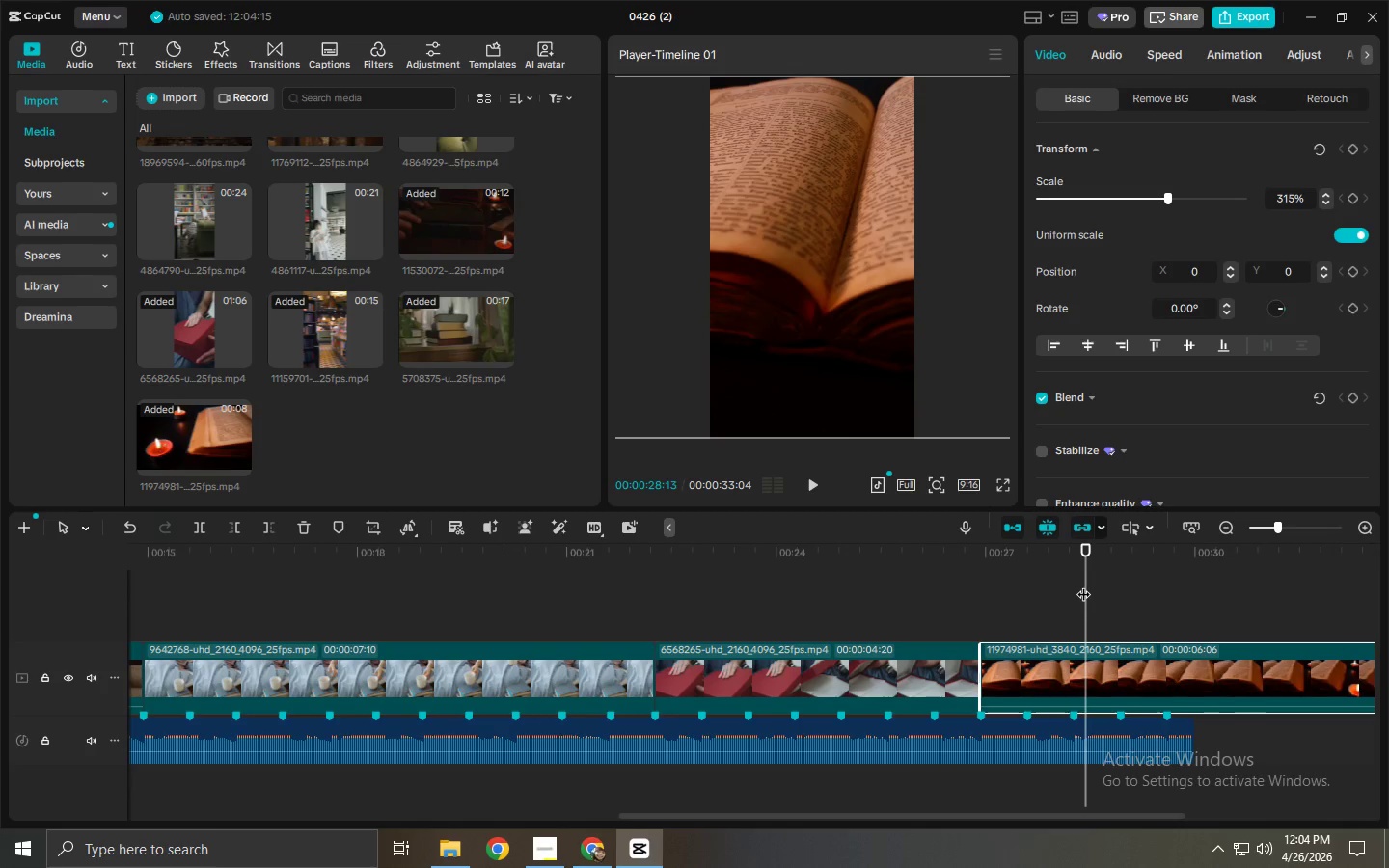 
left_click_drag(start_coordinate=[1080, 559], to_coordinate=[990, 557])
 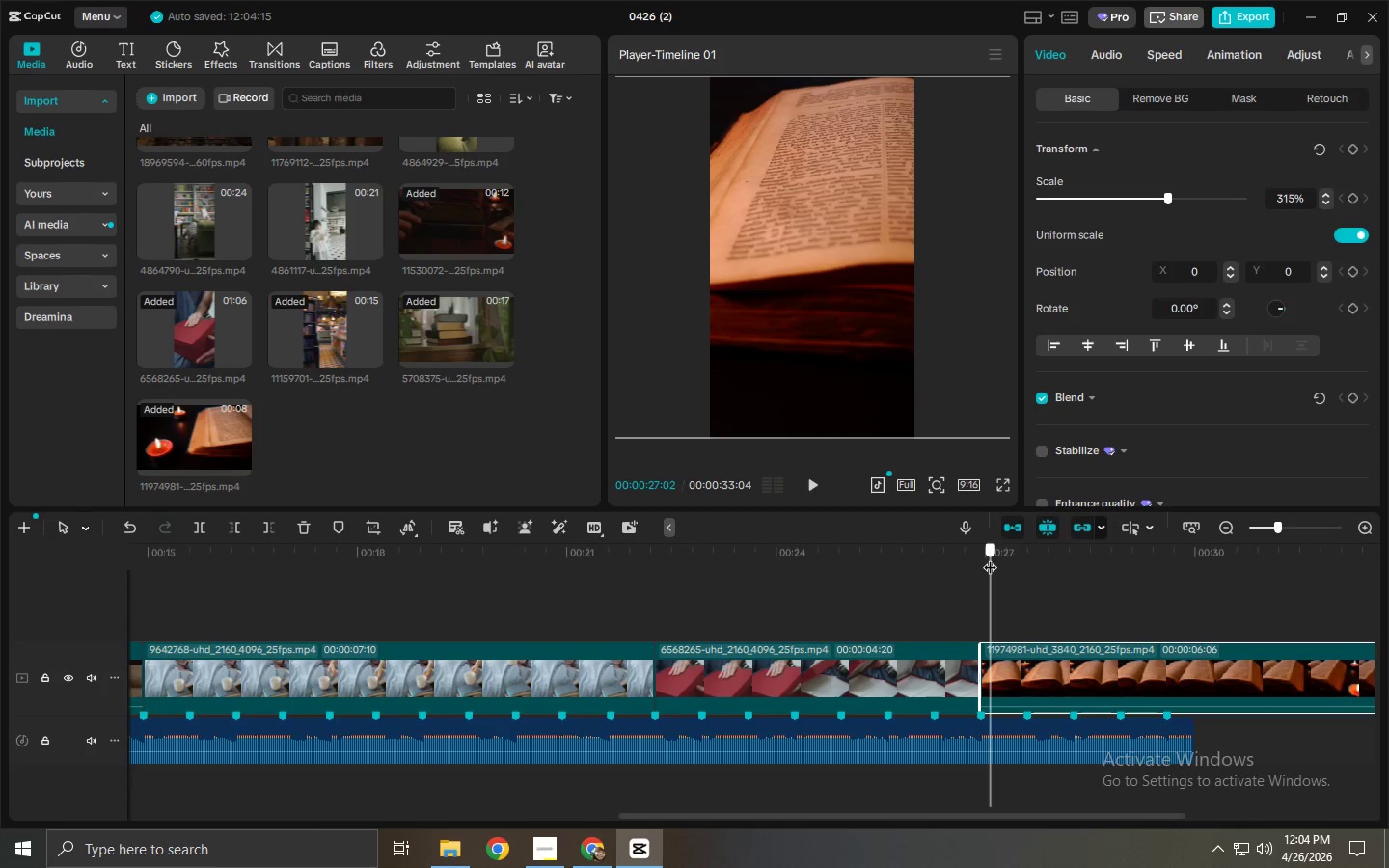 
key(Space)
 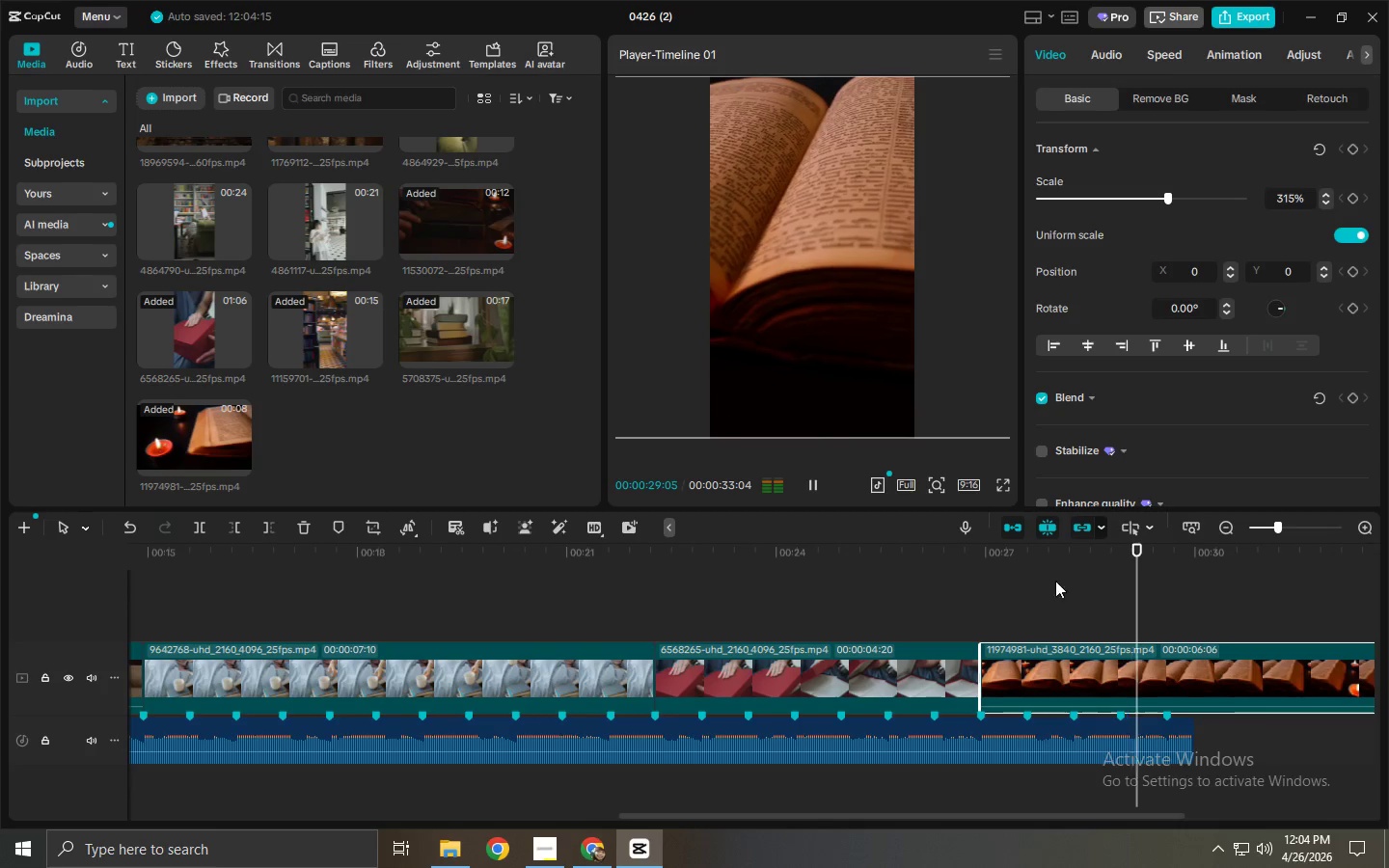 
key(Space)
 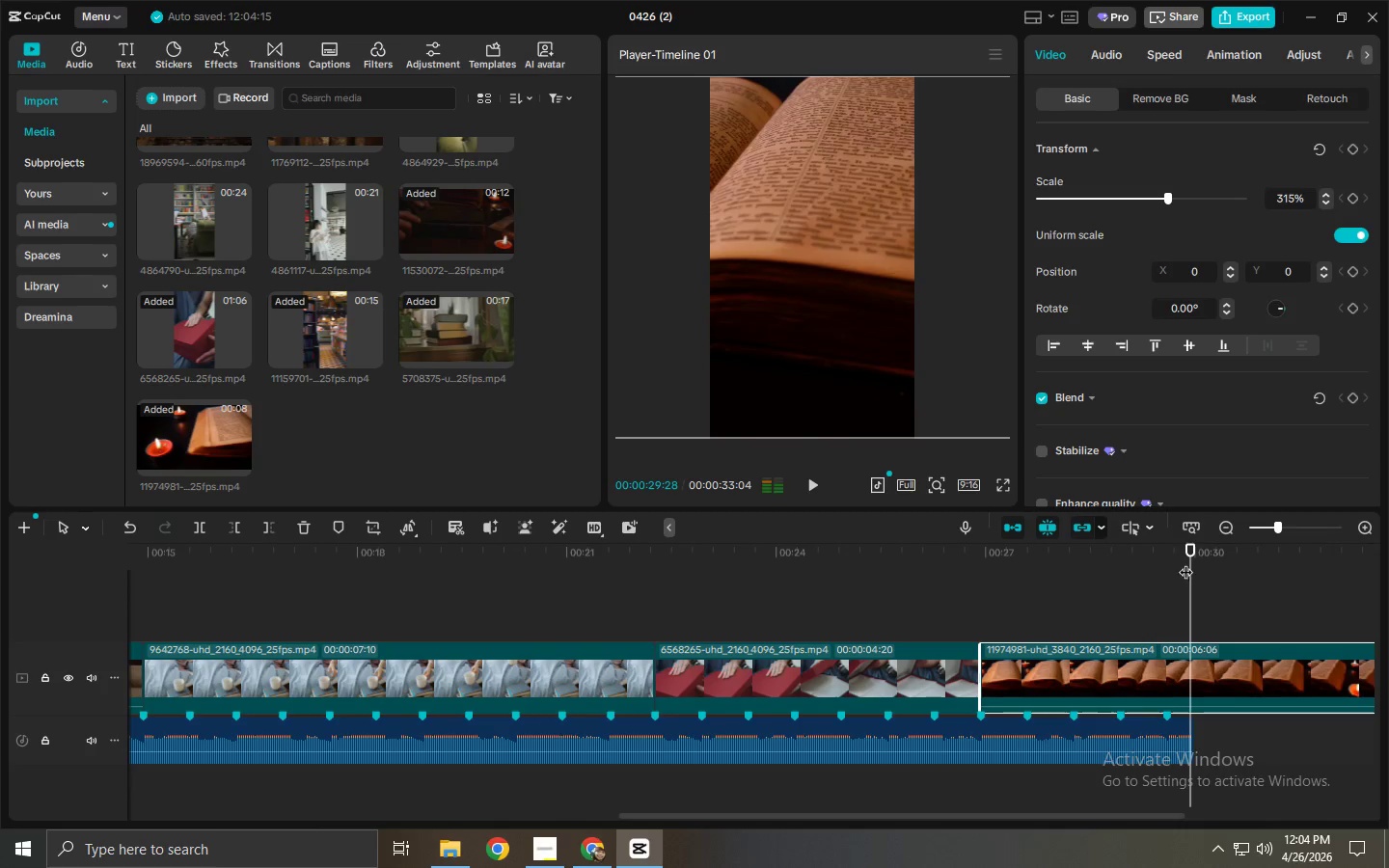 
left_click_drag(start_coordinate=[1185, 562], to_coordinate=[1193, 562])
 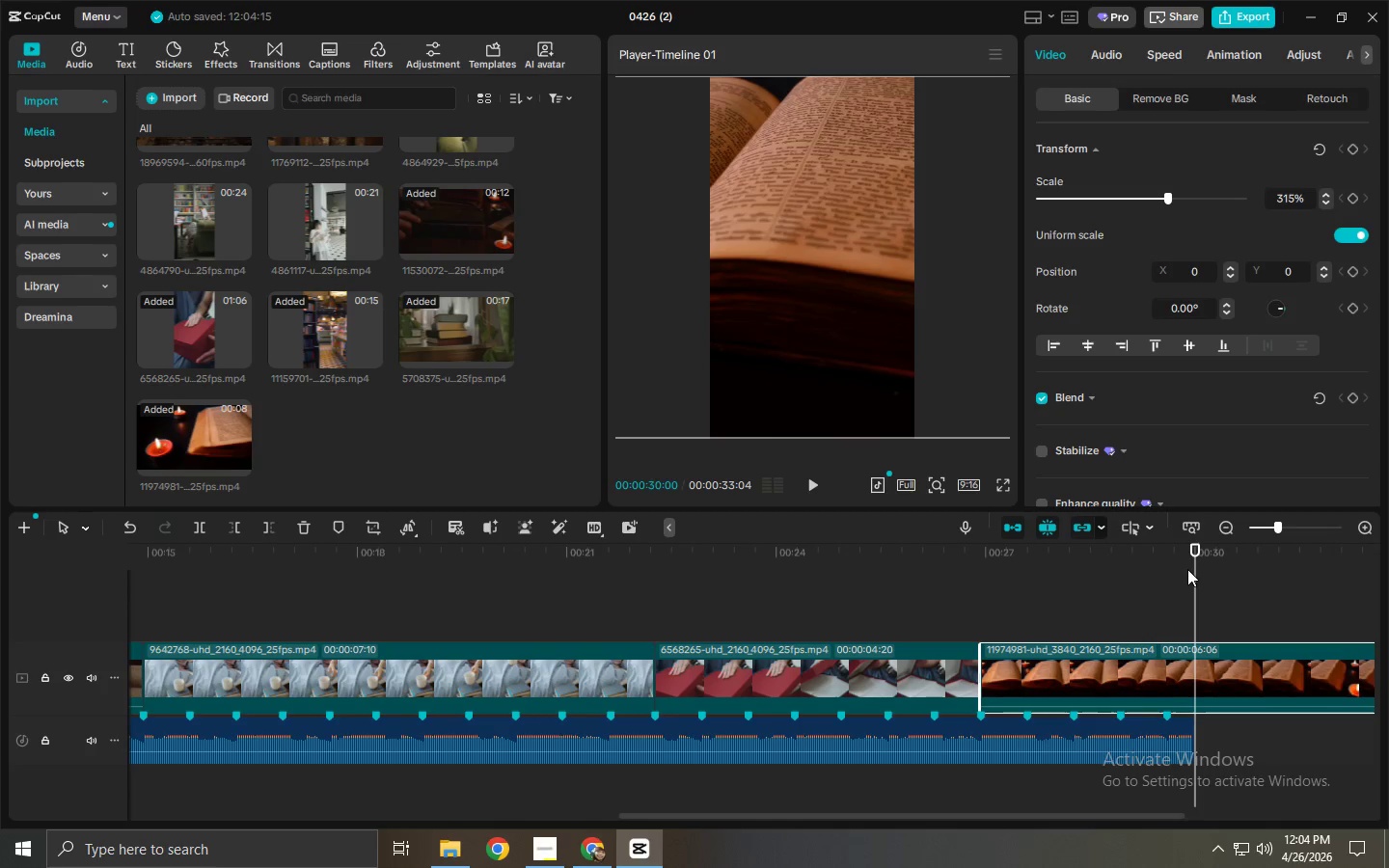 
left_click_drag(start_coordinate=[1187, 569], to_coordinate=[1192, 570])
 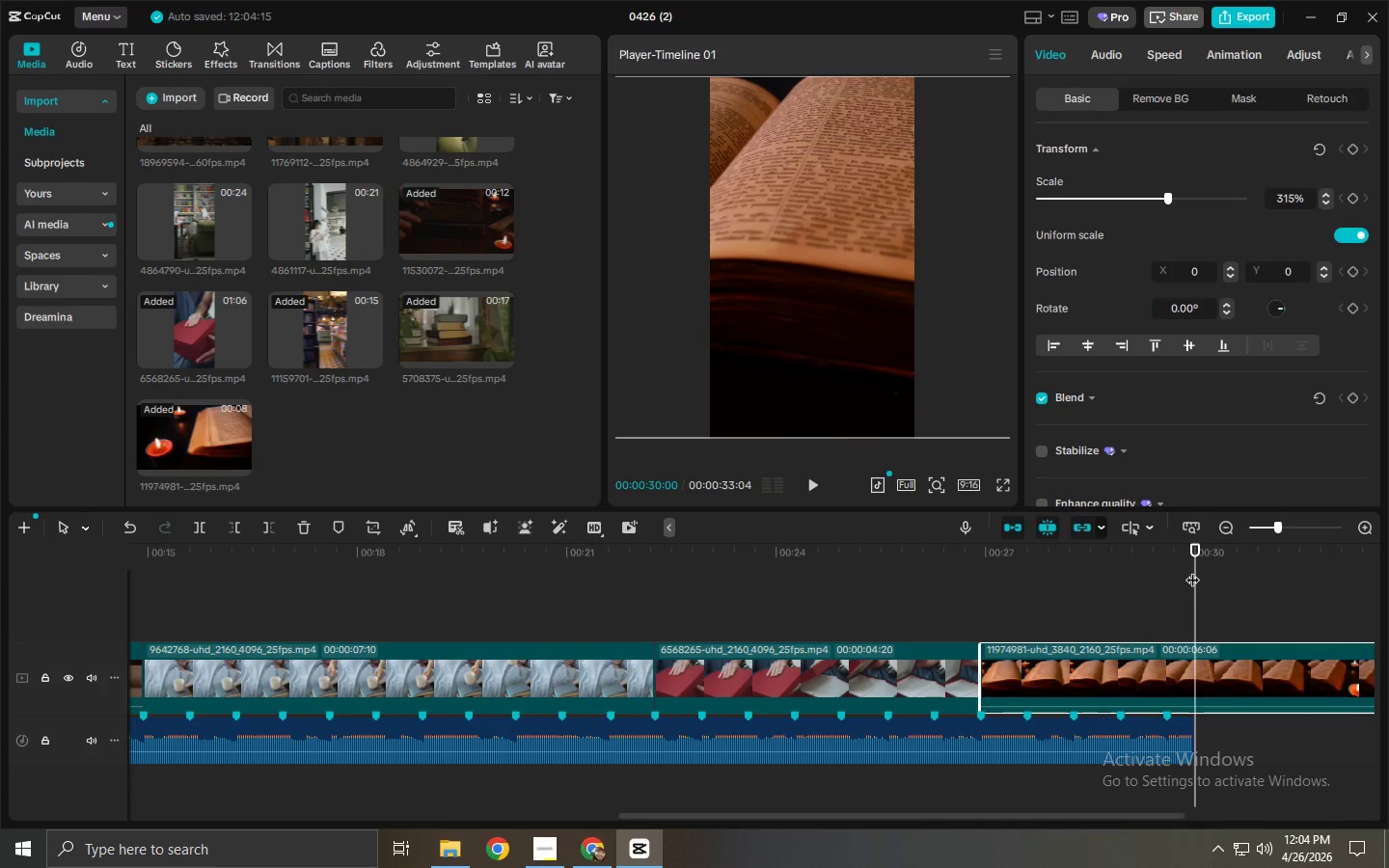 
key(Control+ControlLeft)
 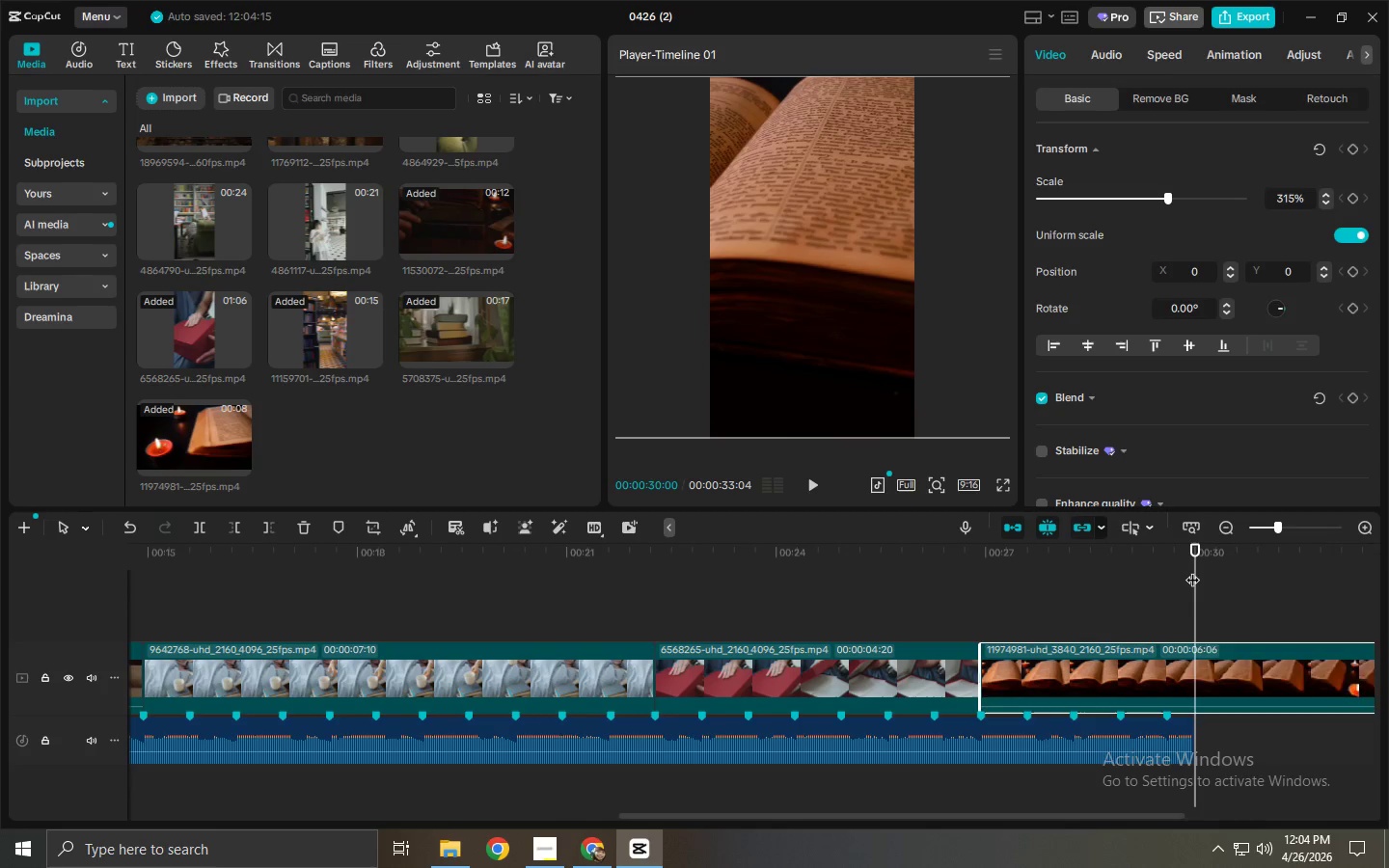 
key(Control+B)
 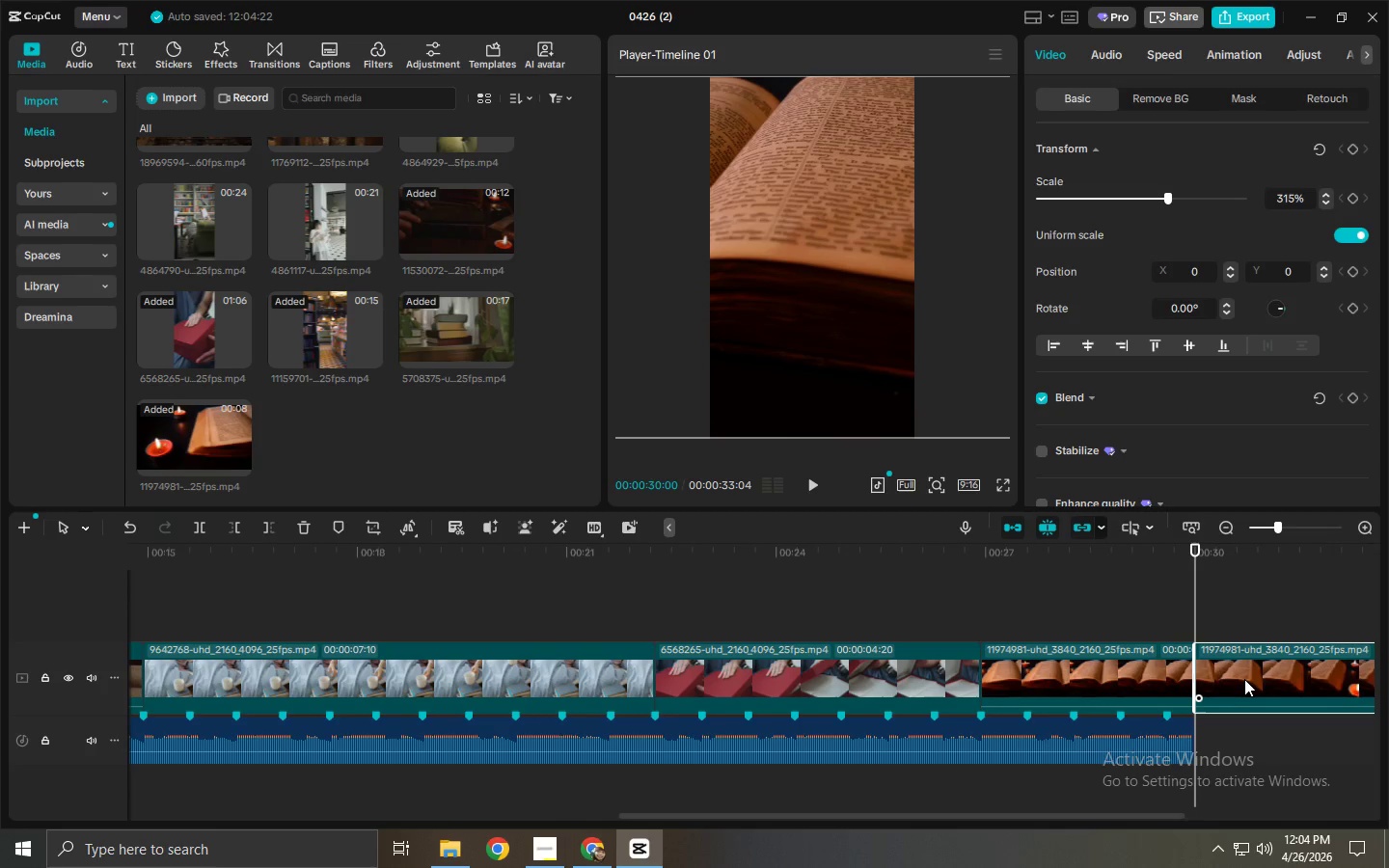 
left_click([1246, 679])
 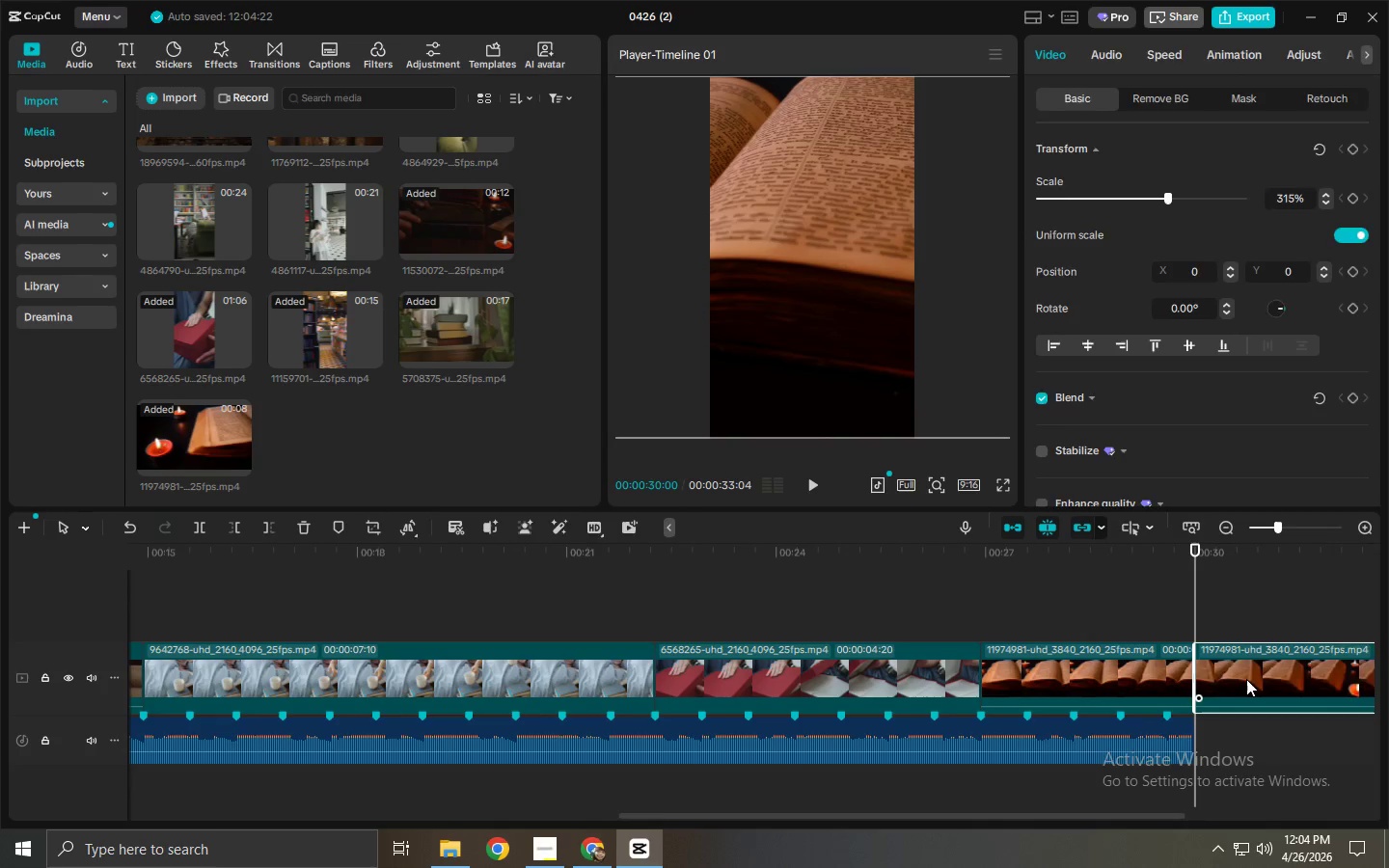 
key(Delete)
 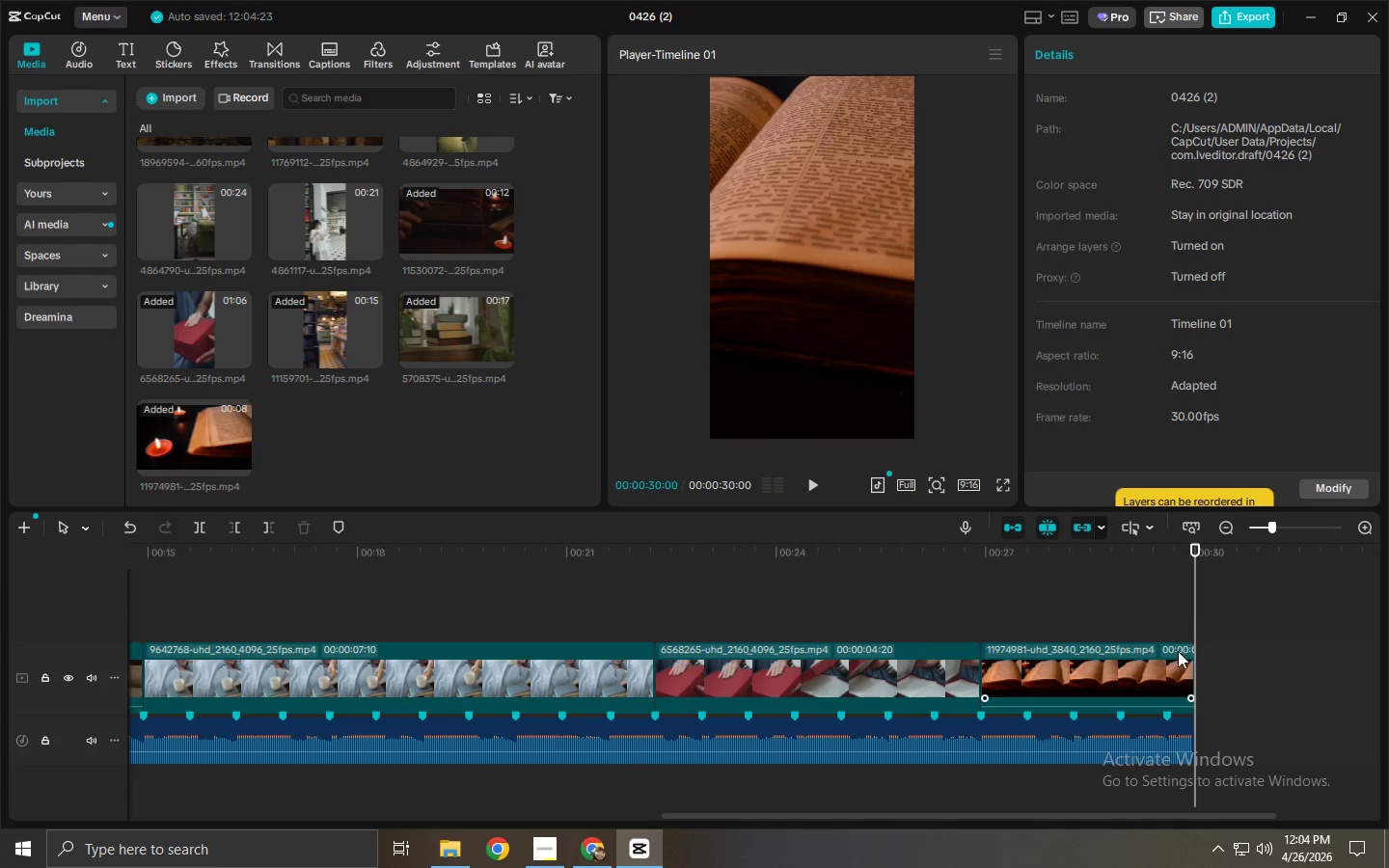 
left_click([1155, 655])
 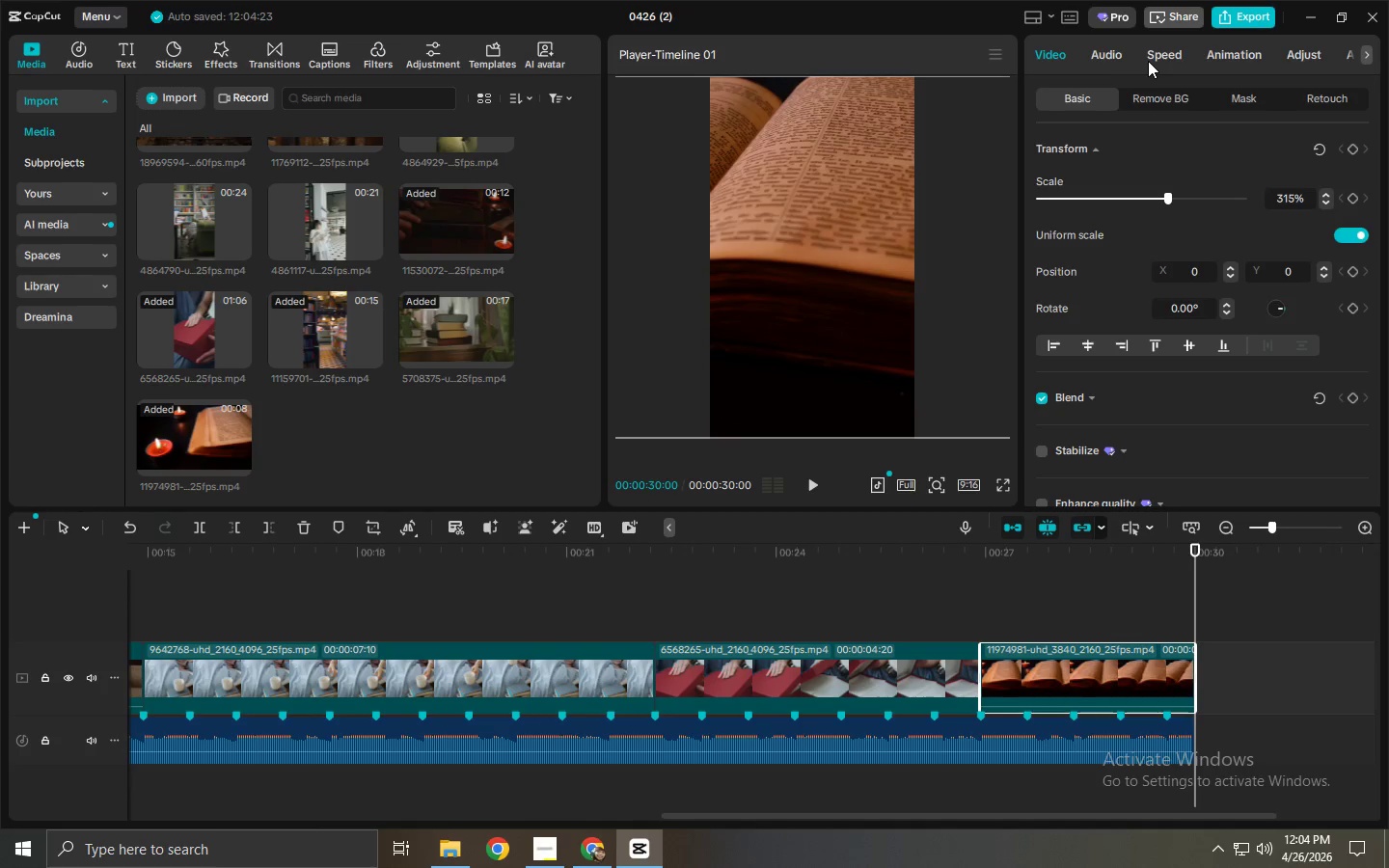 
left_click_drag(start_coordinate=[202, 542], to_coordinate=[12, 542])
 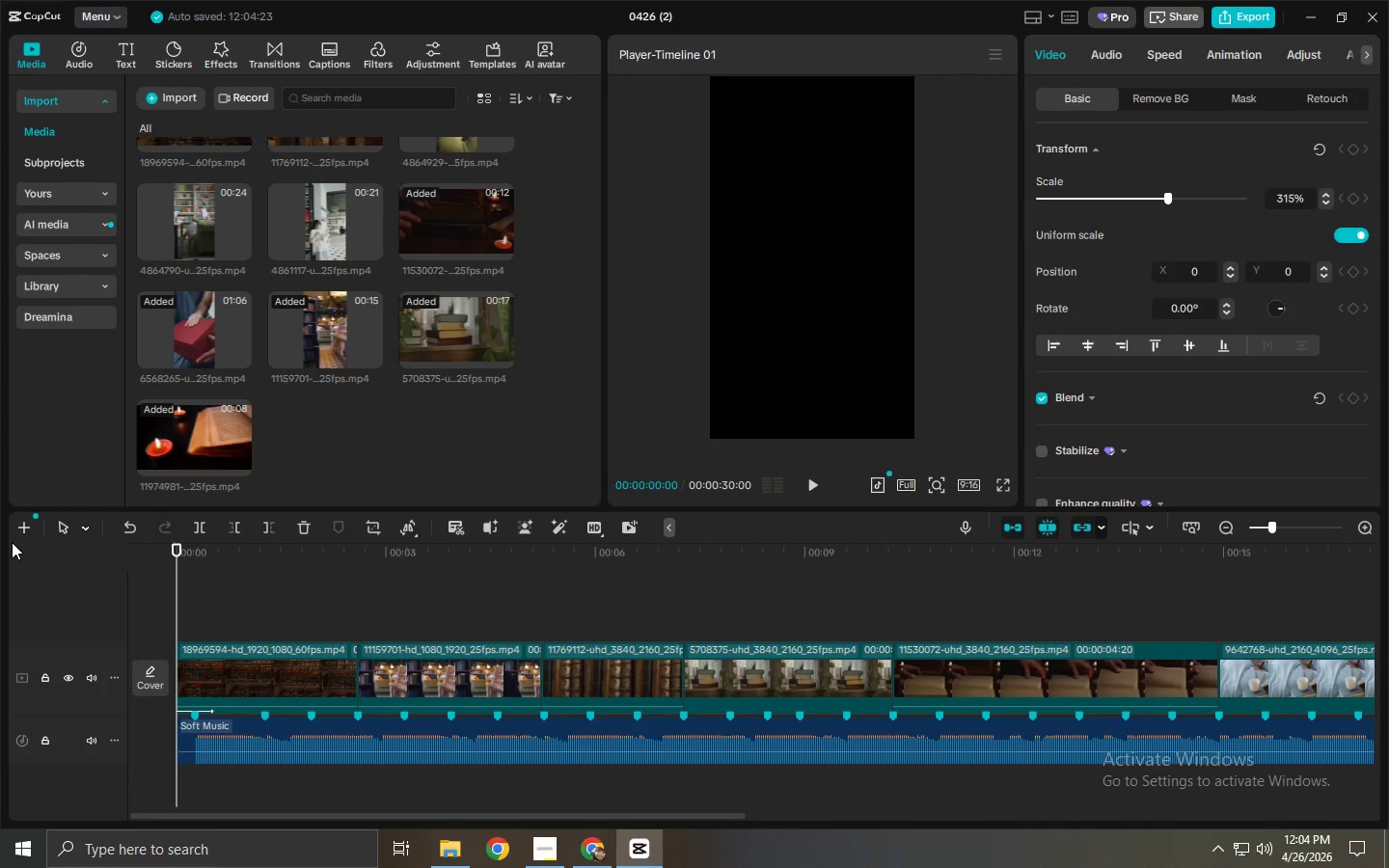 
key(Space)
 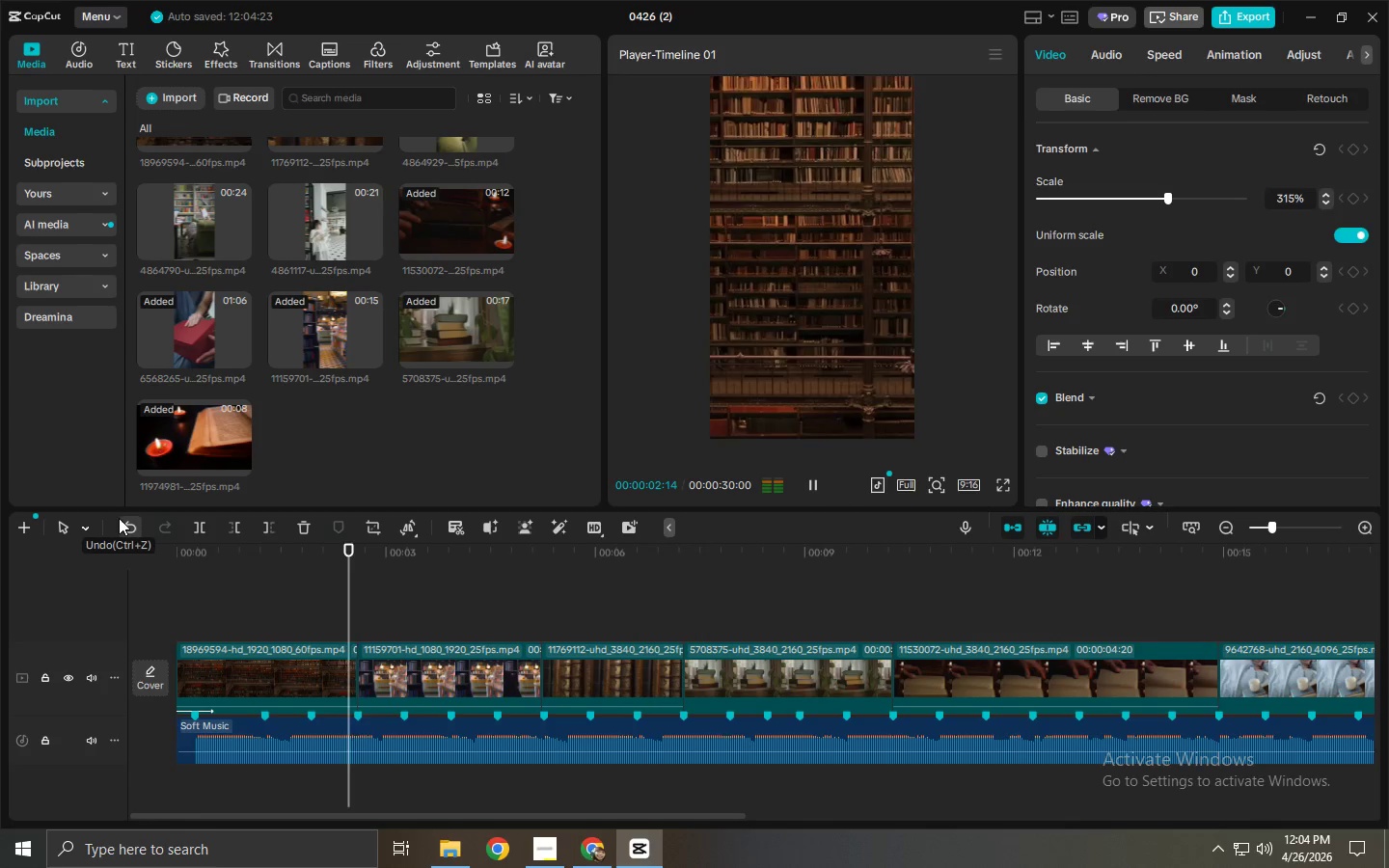 
key(Space)
 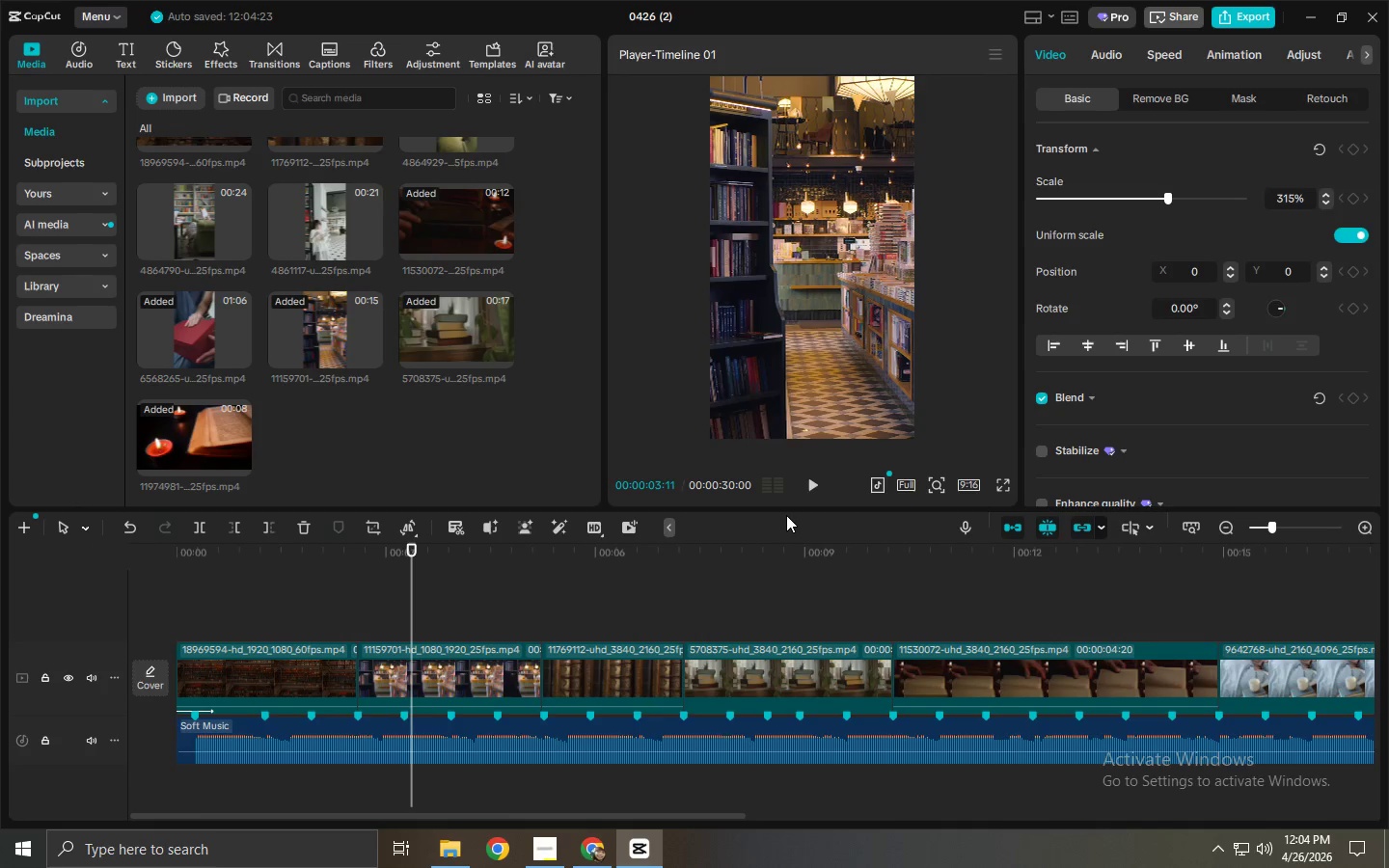 
key(NumpadSubtract)
 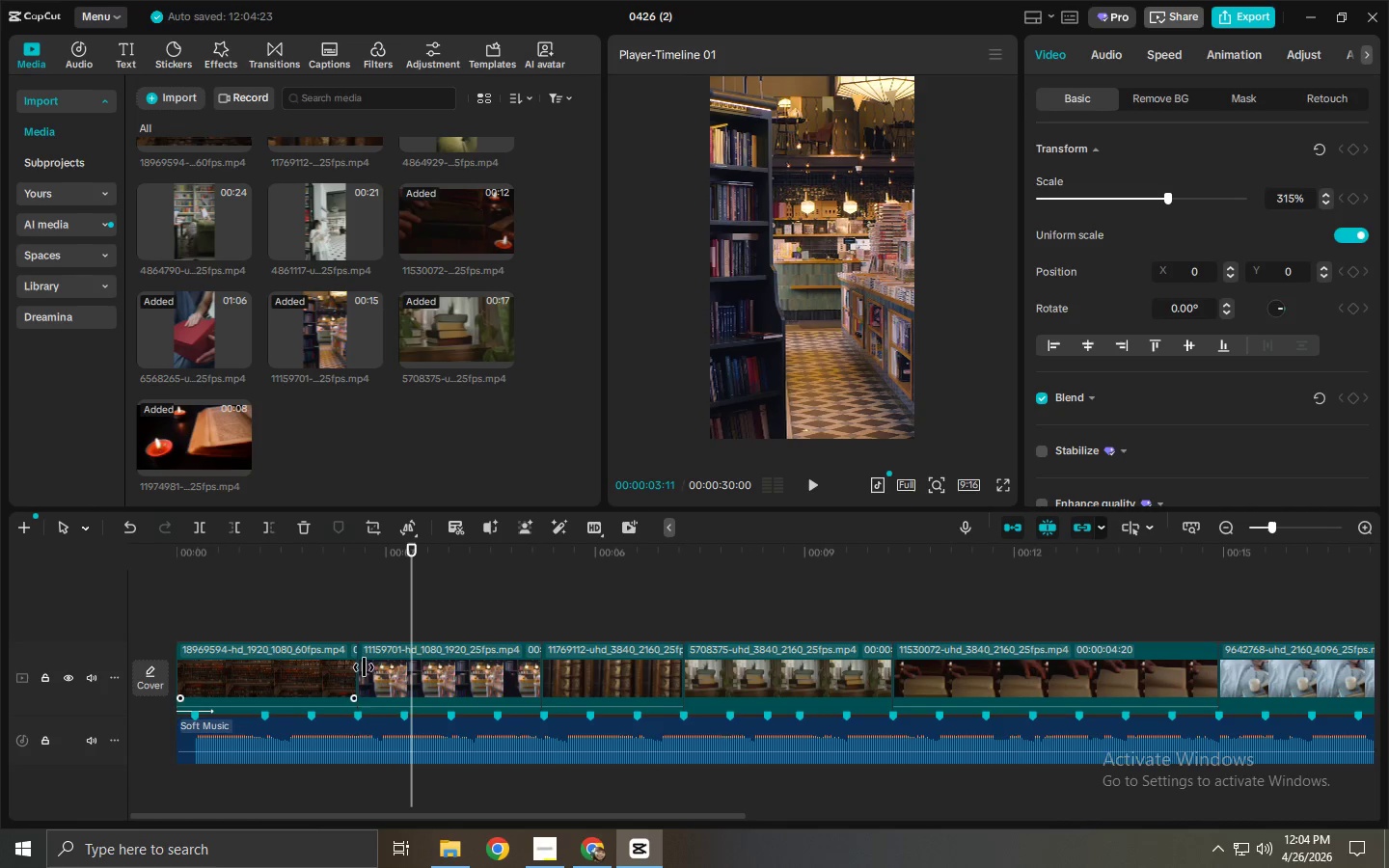 
left_click_drag(start_coordinate=[435, 588], to_coordinate=[384, 594])
 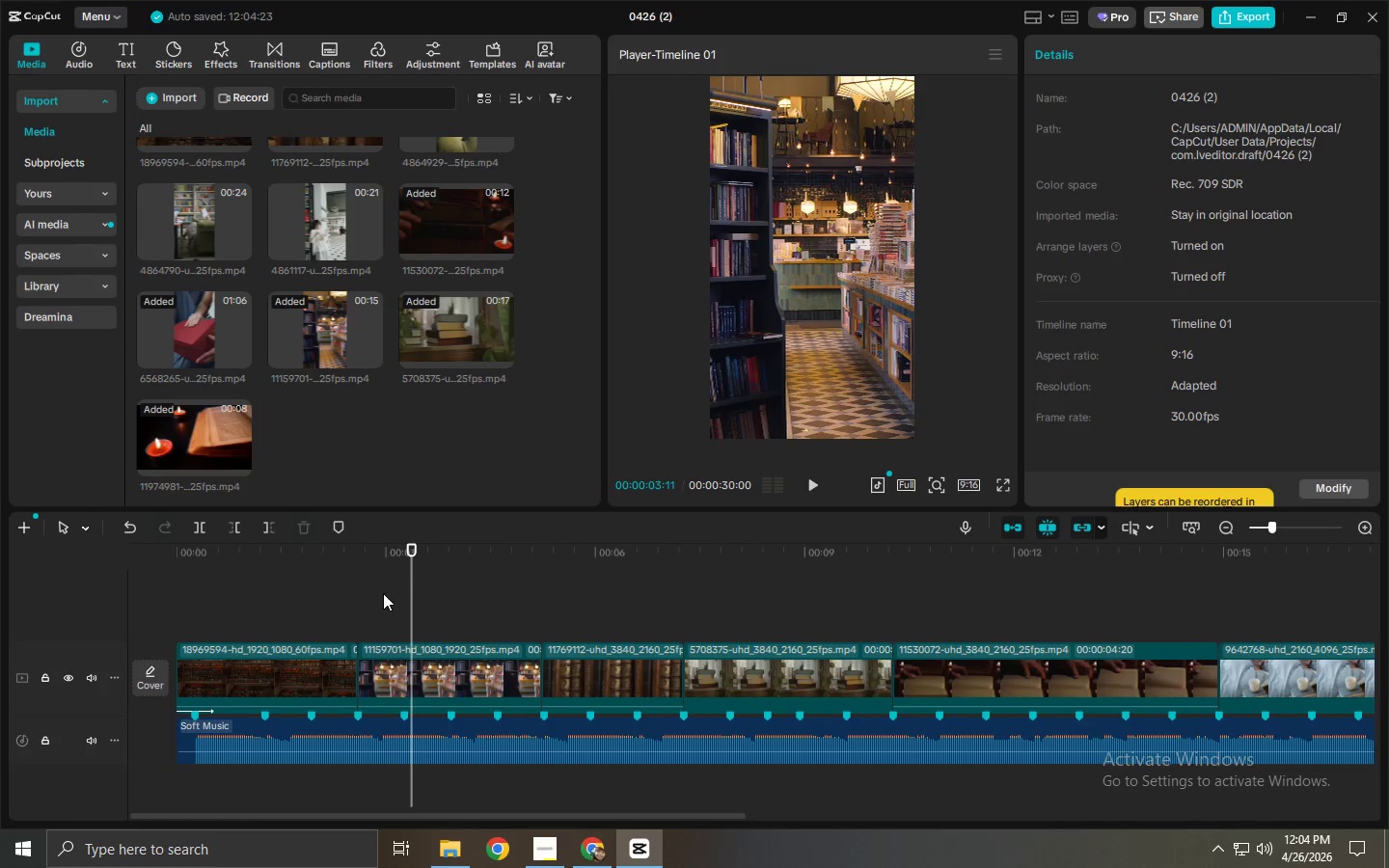 
key(Space)
 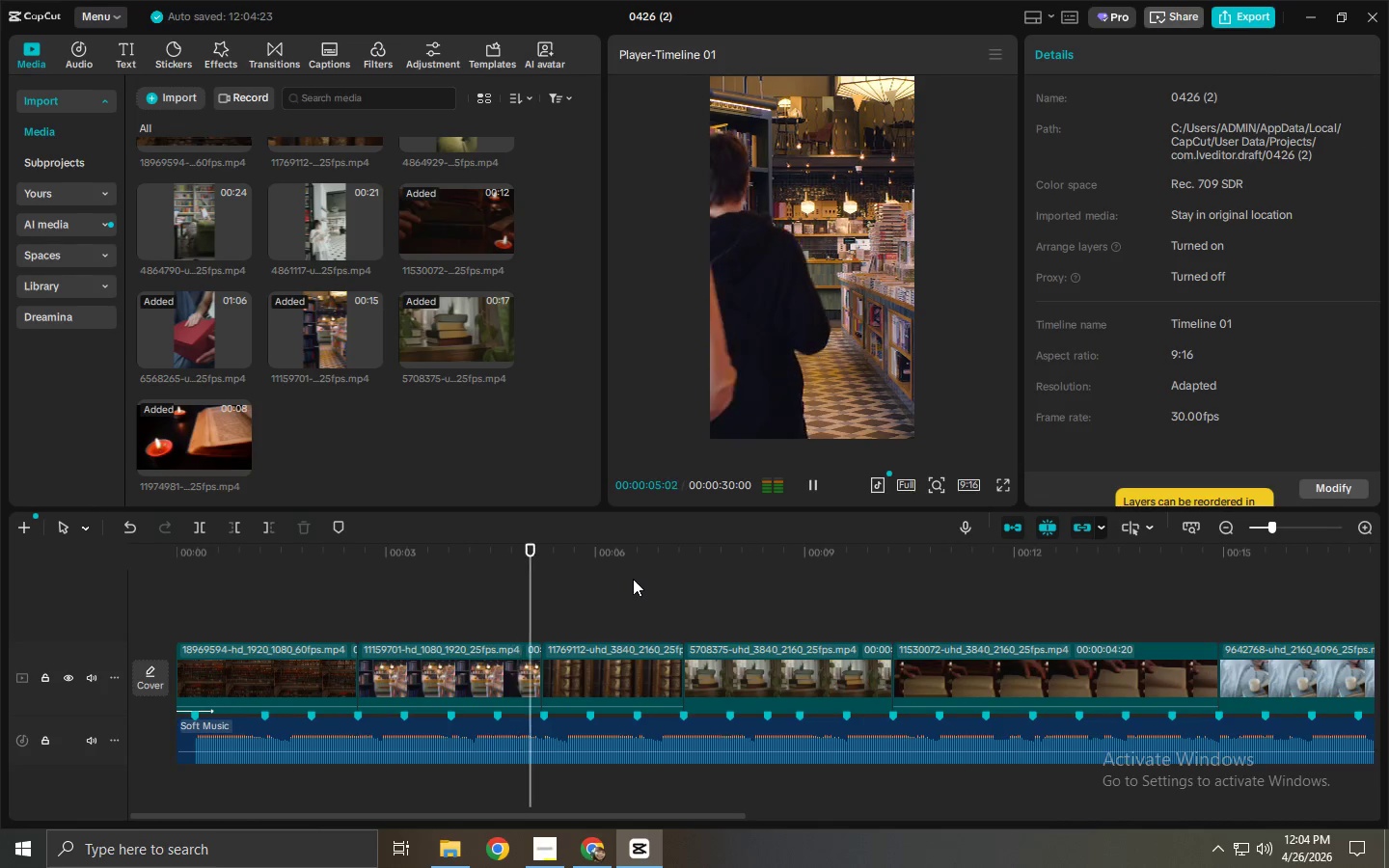 
key(Space)
 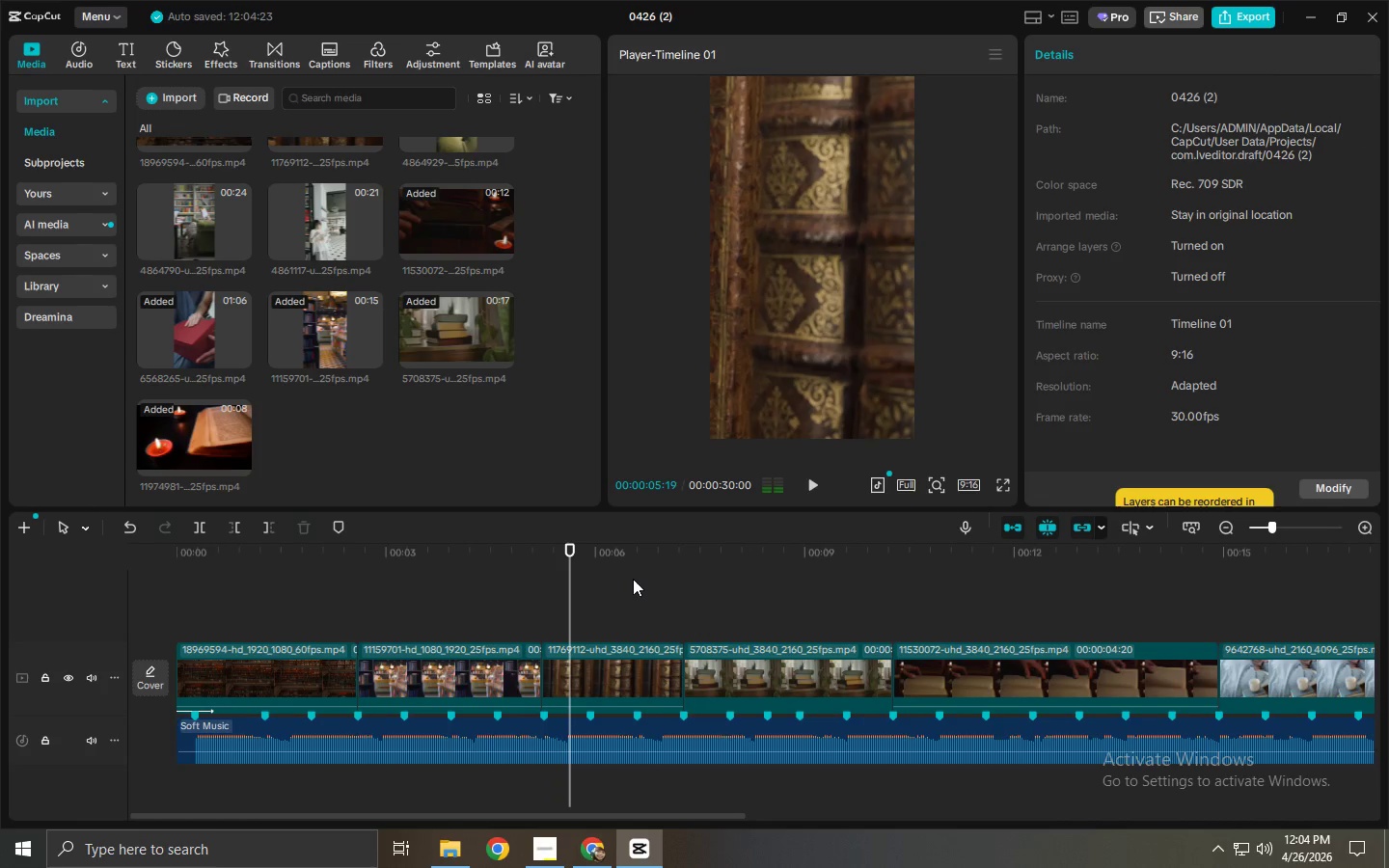 
key(Space)
 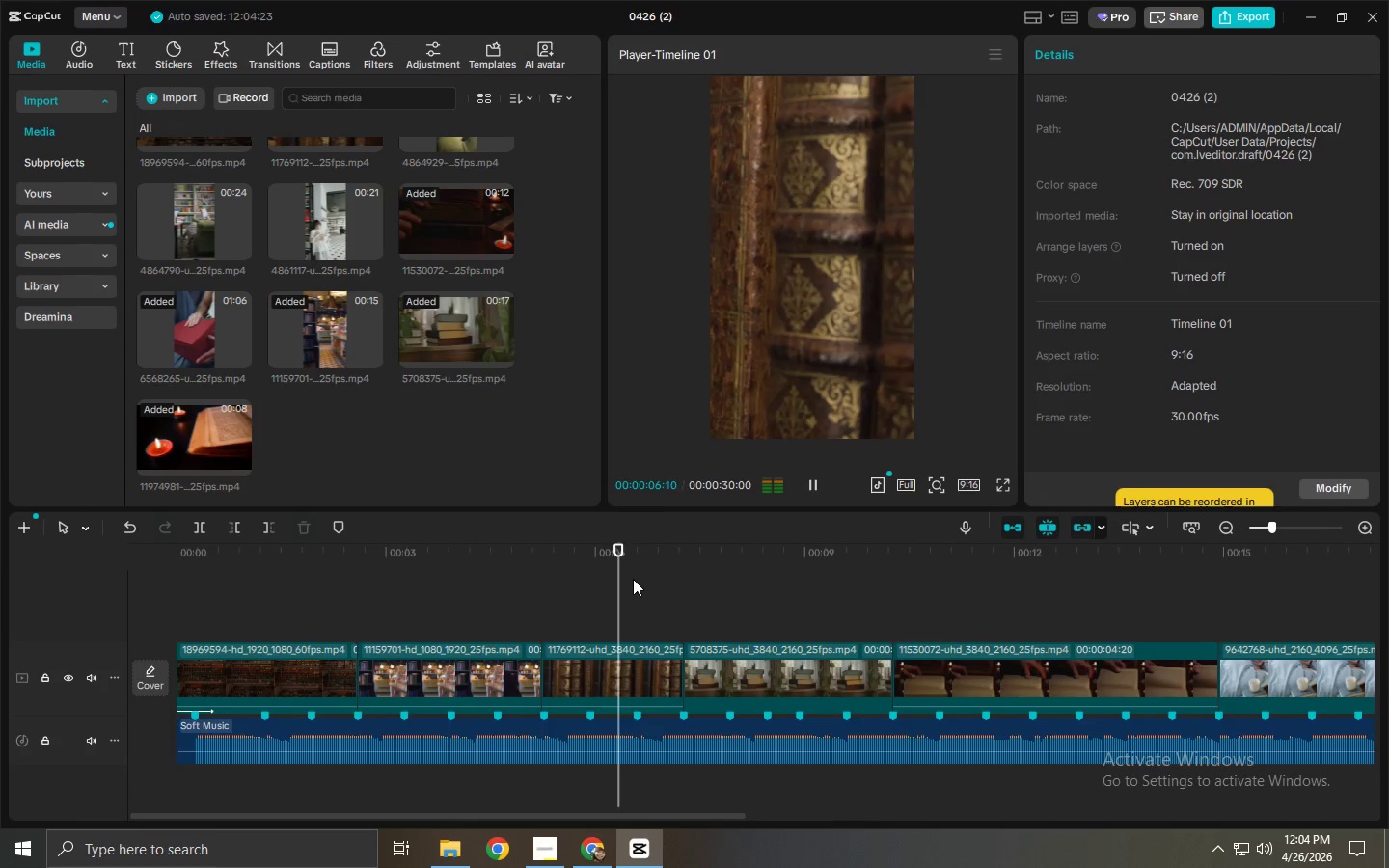 
key(Space)
 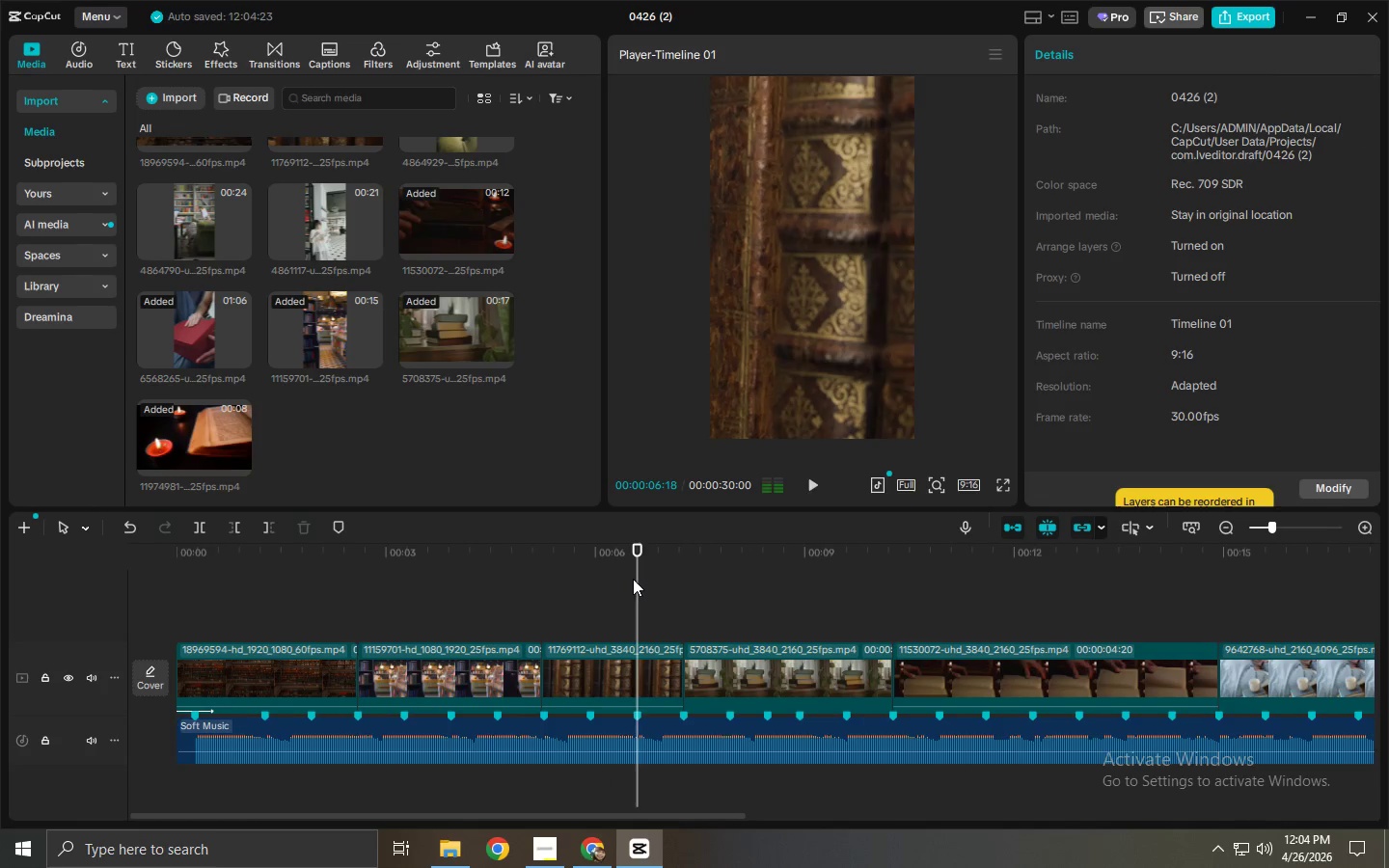 
key(Space)
 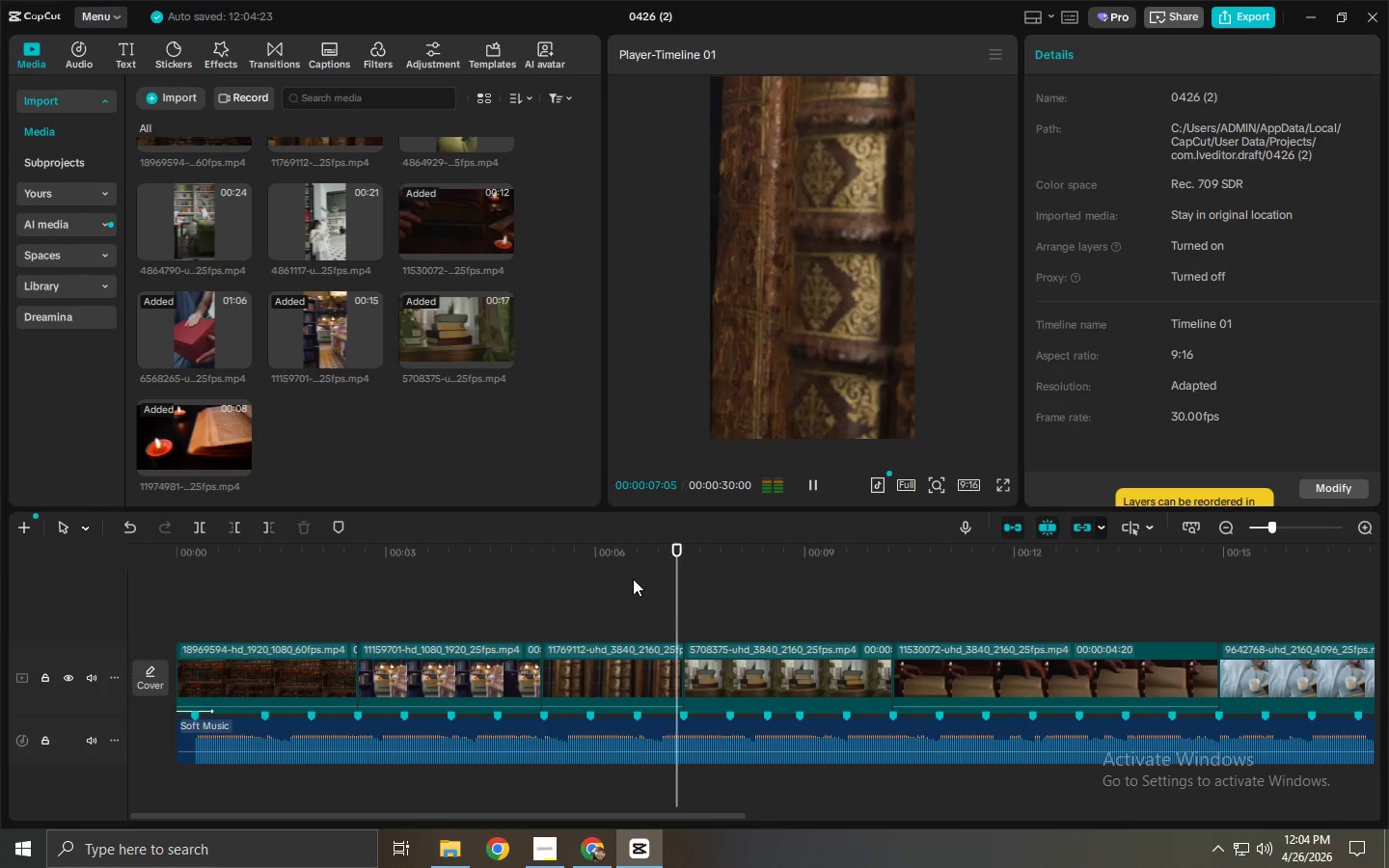 
key(Space)
 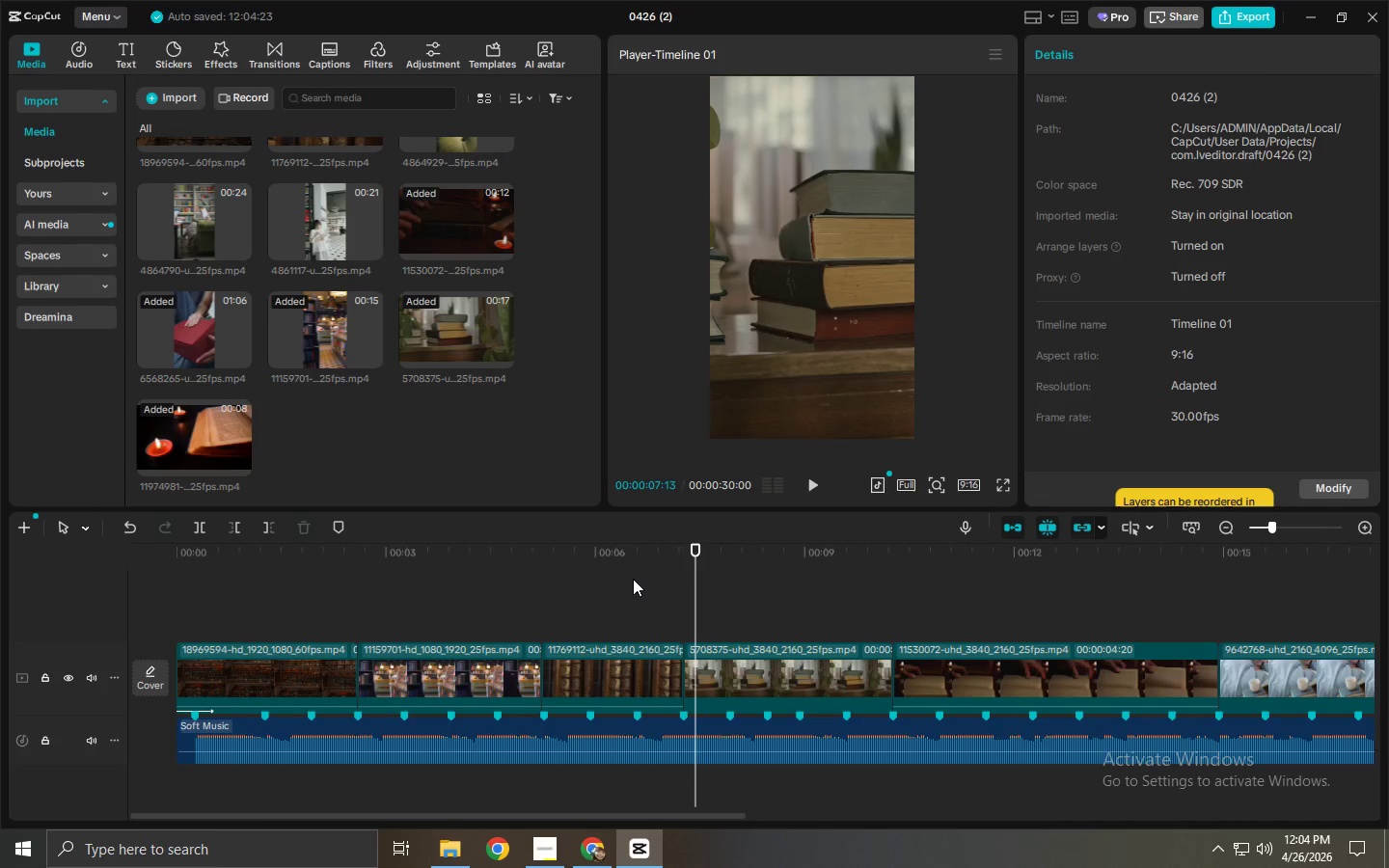 
key(Space)
 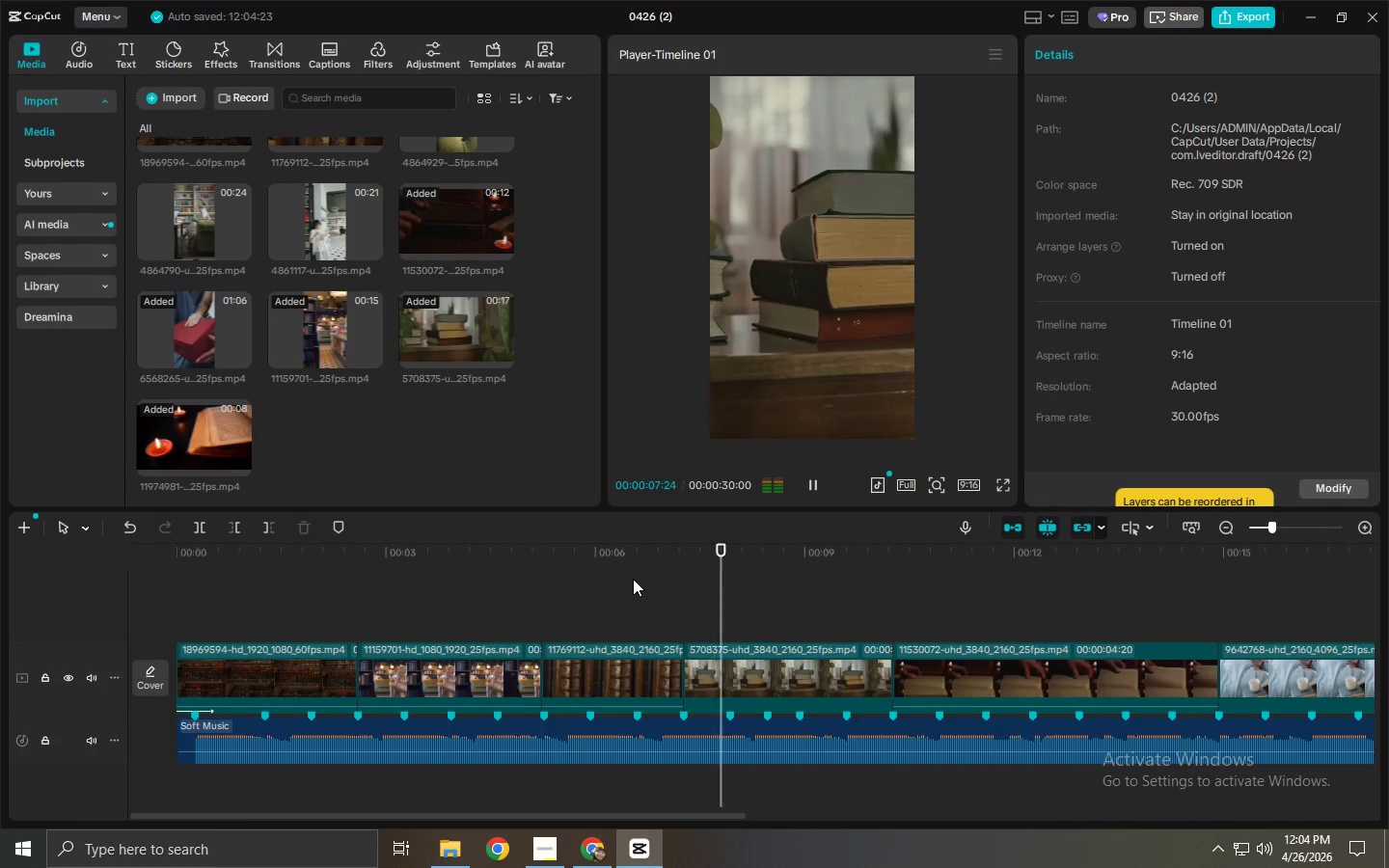 
key(Space)
 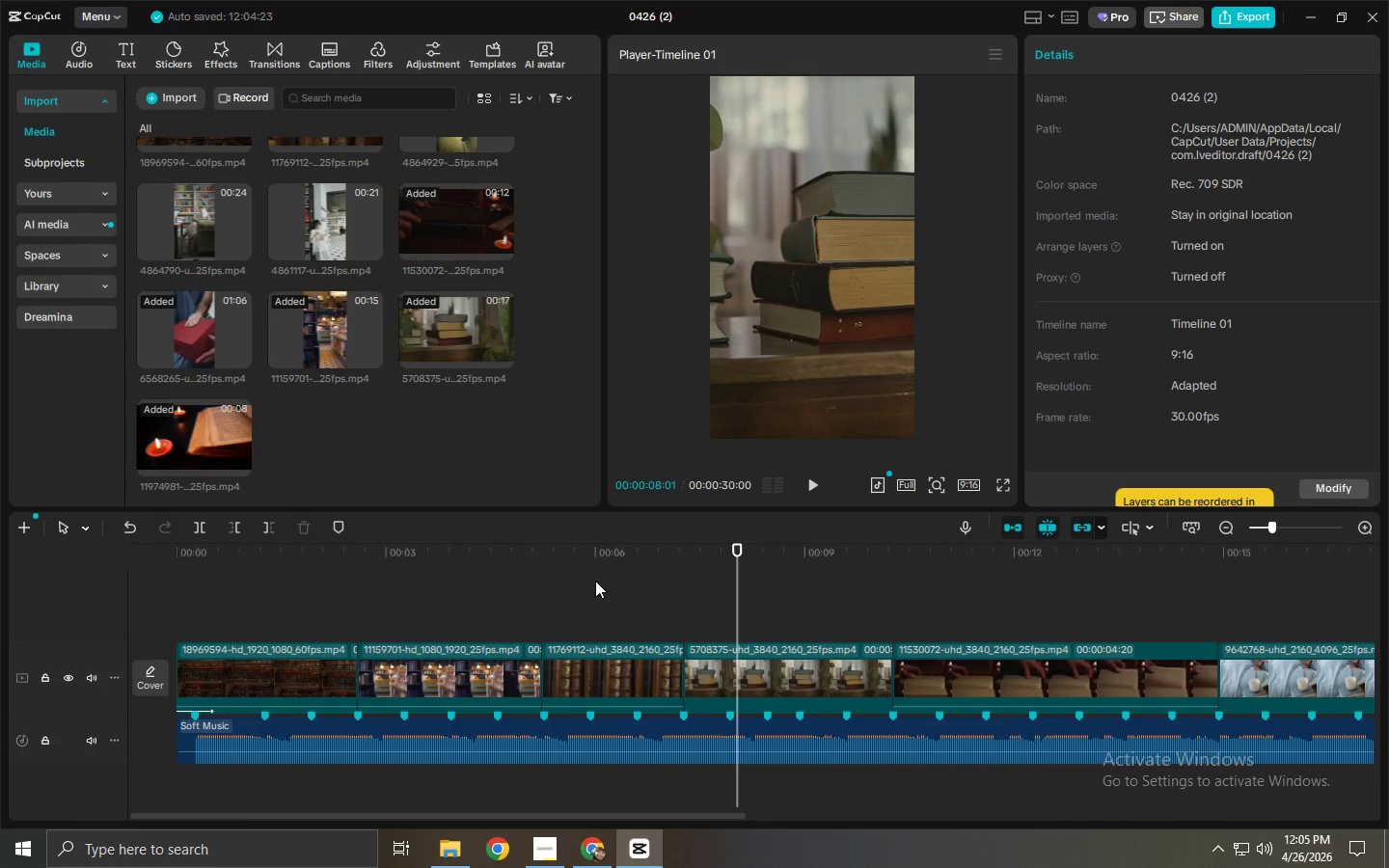 
wait(20.47)
 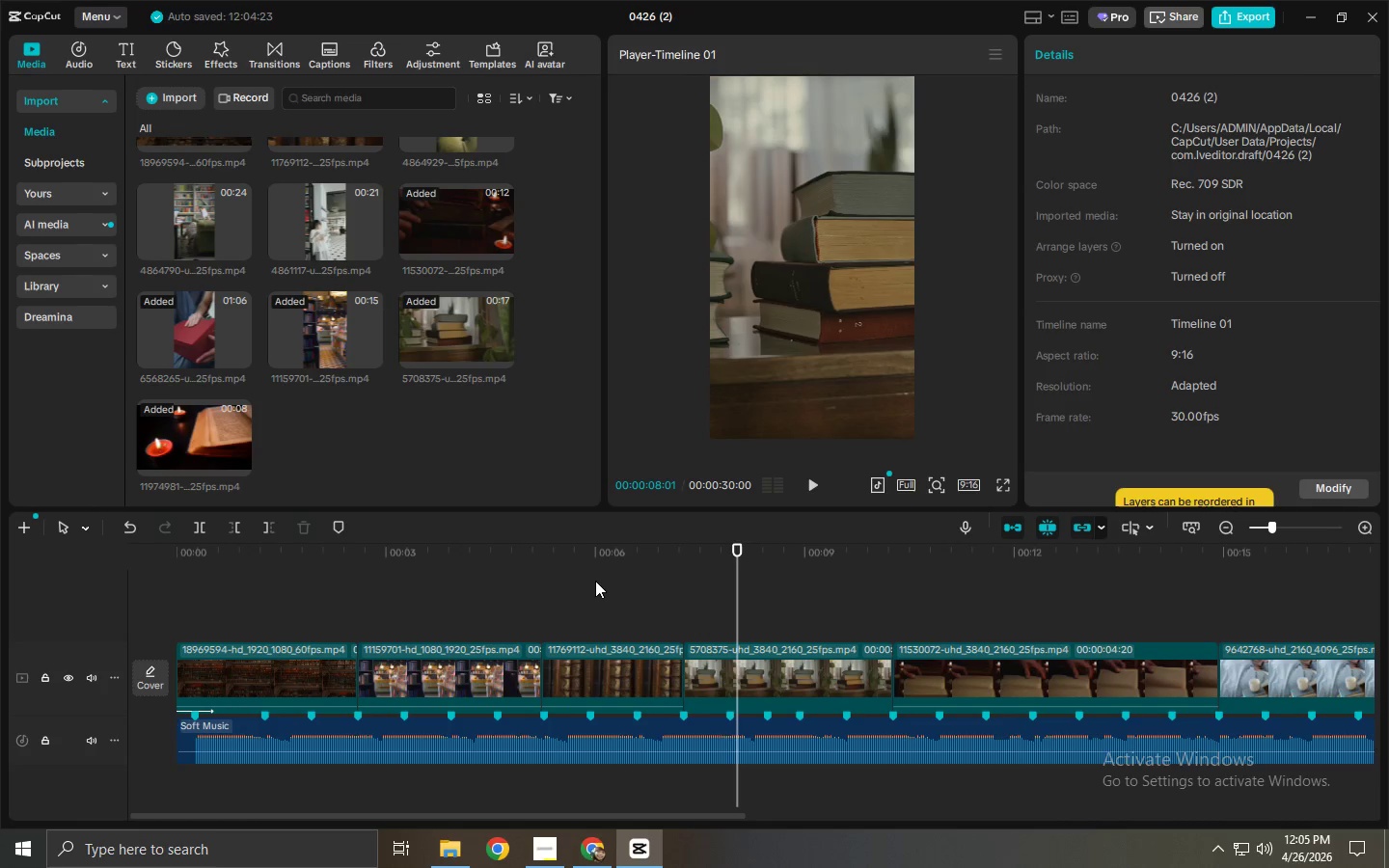 
left_click_drag(start_coordinate=[542, 563], to_coordinate=[86, 556])
 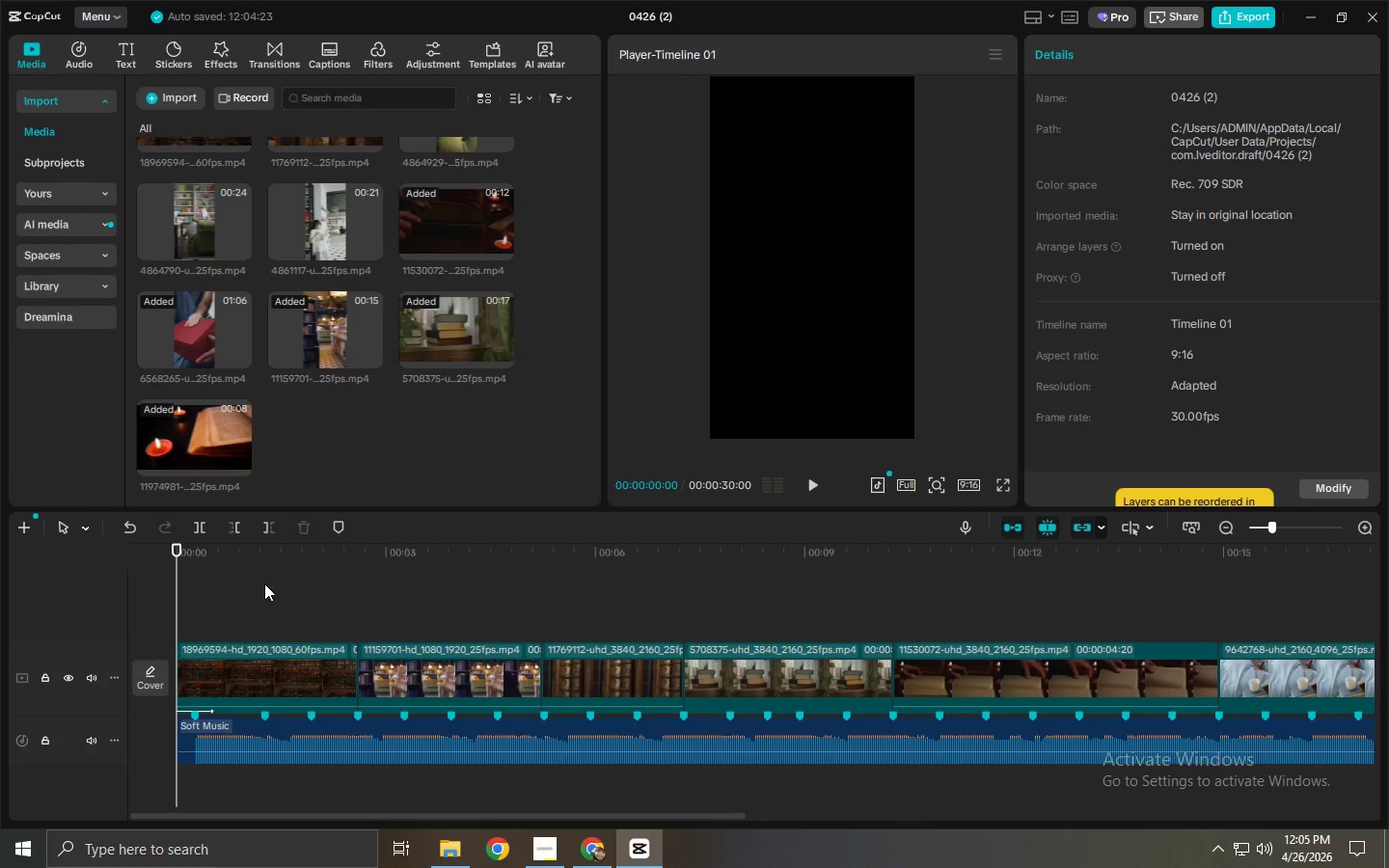 
wait(20.88)
 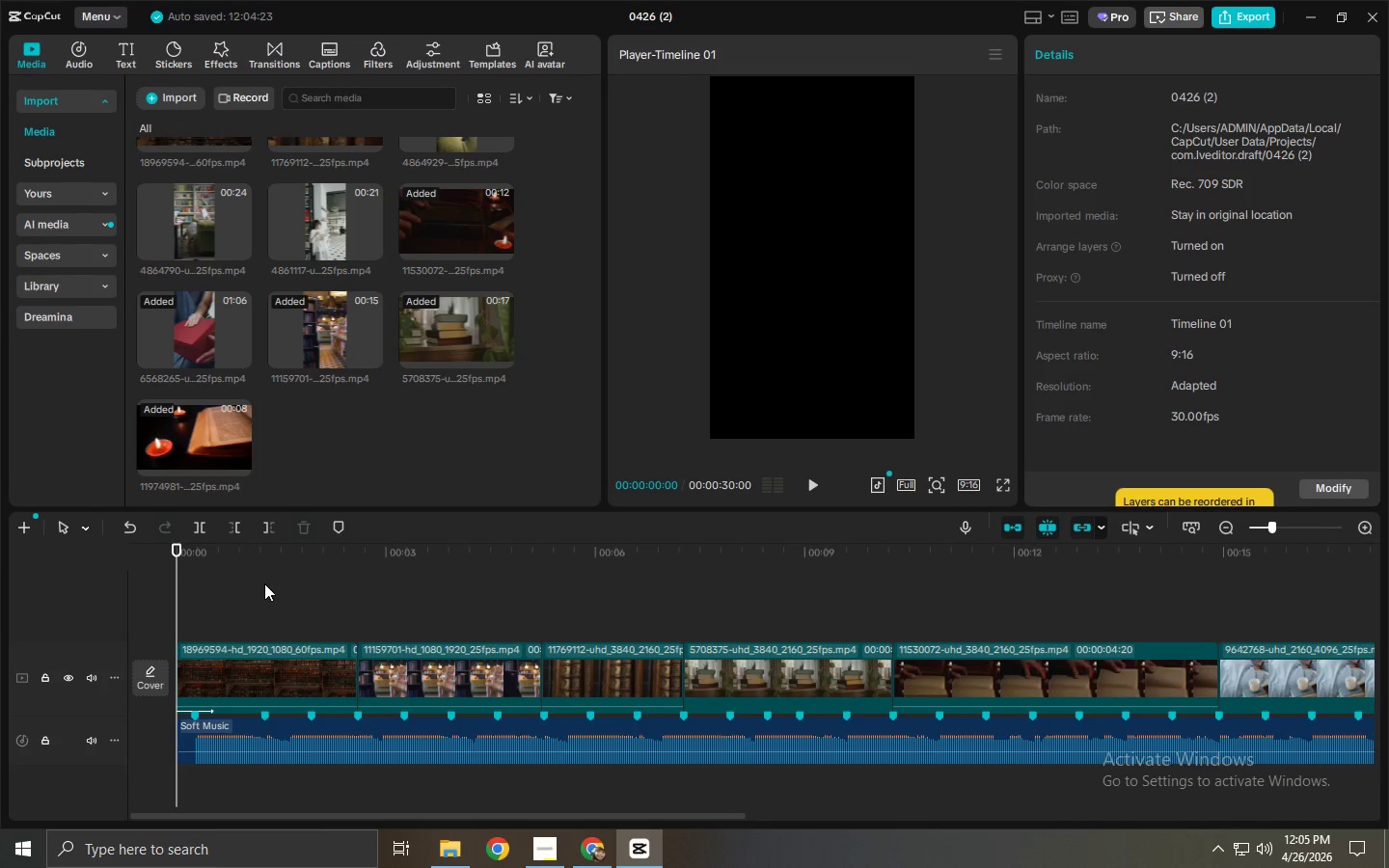 
left_click_drag(start_coordinate=[258, 567], to_coordinate=[139, 543])
 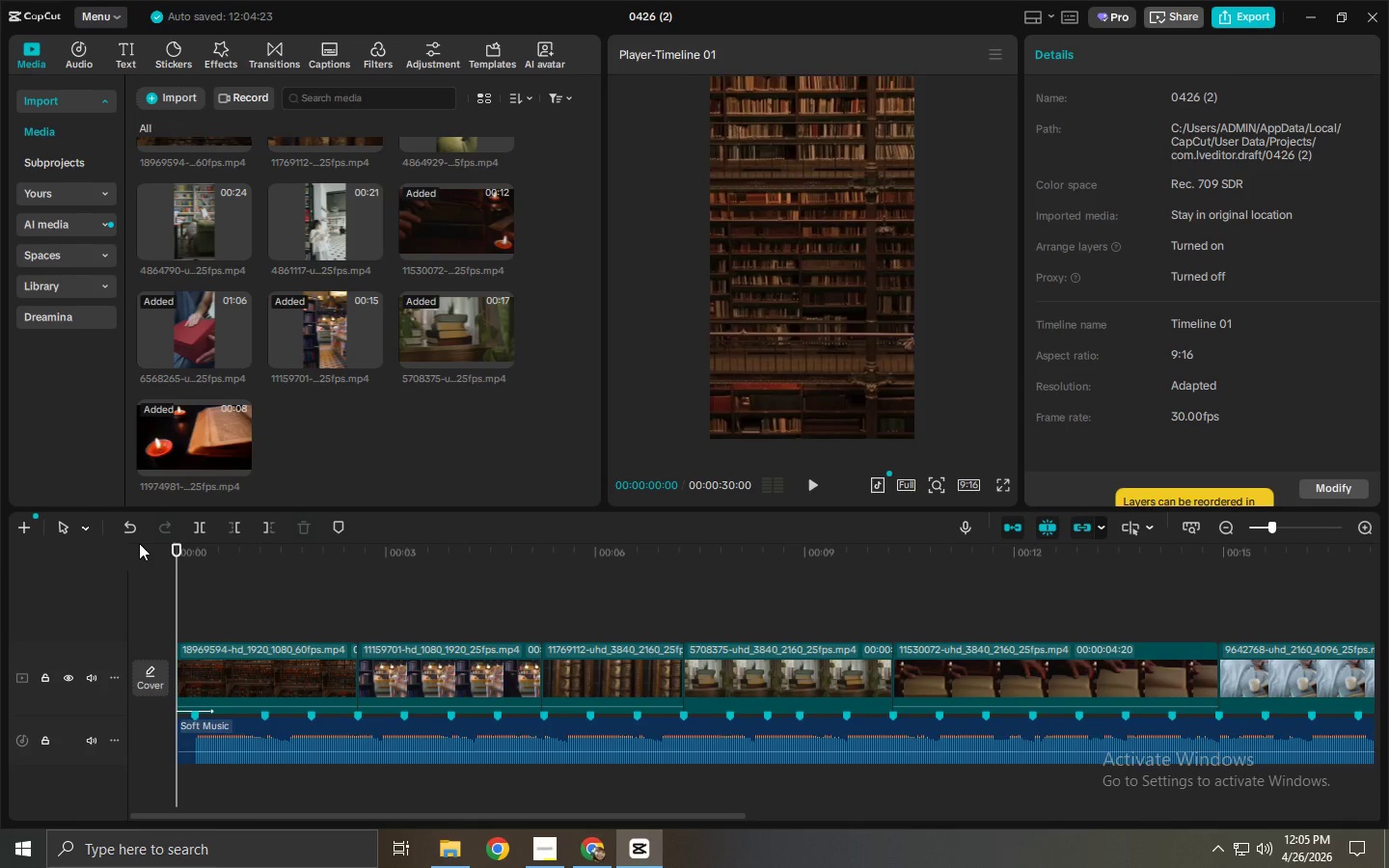 
key(Space)
 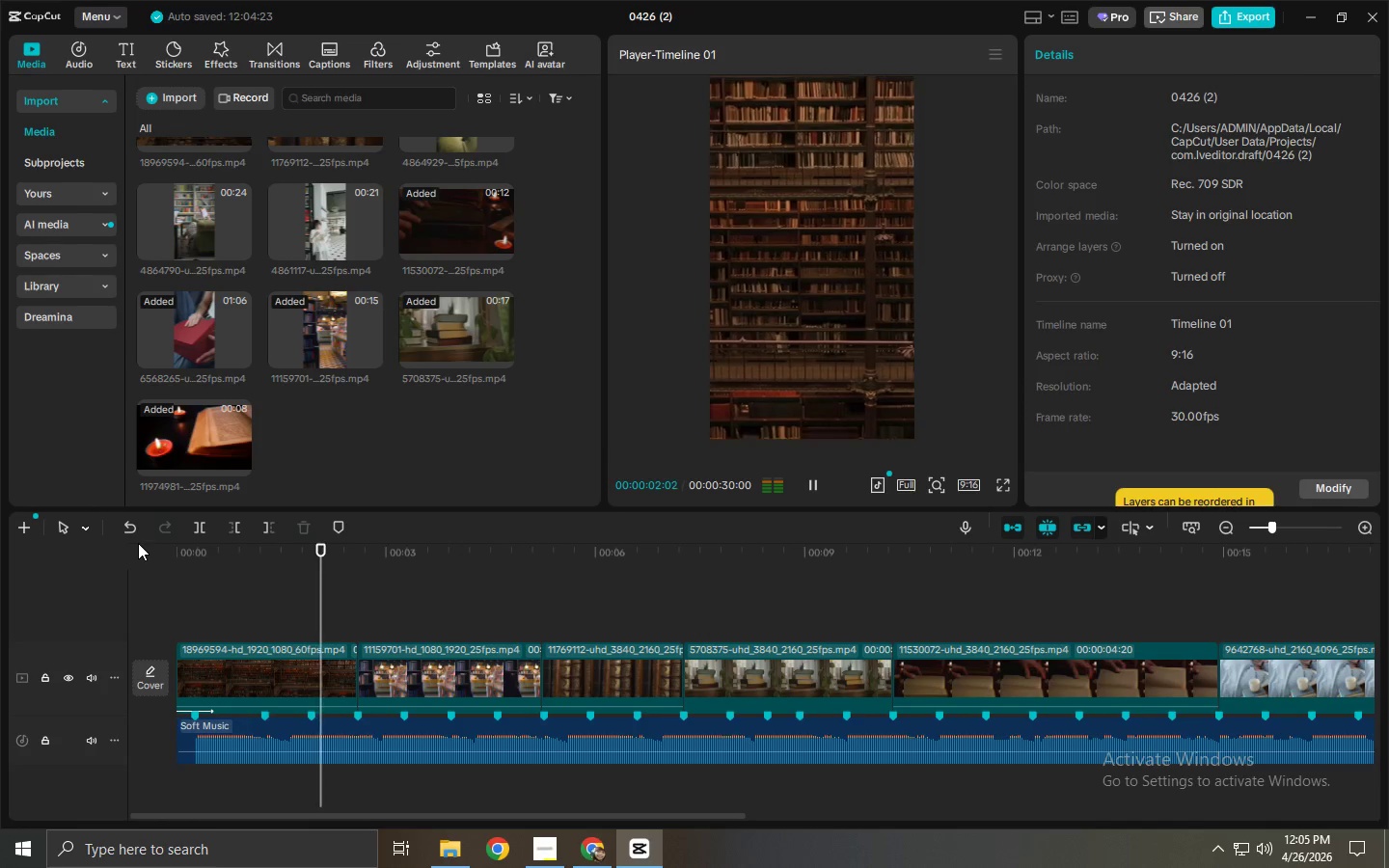 
key(Space)
 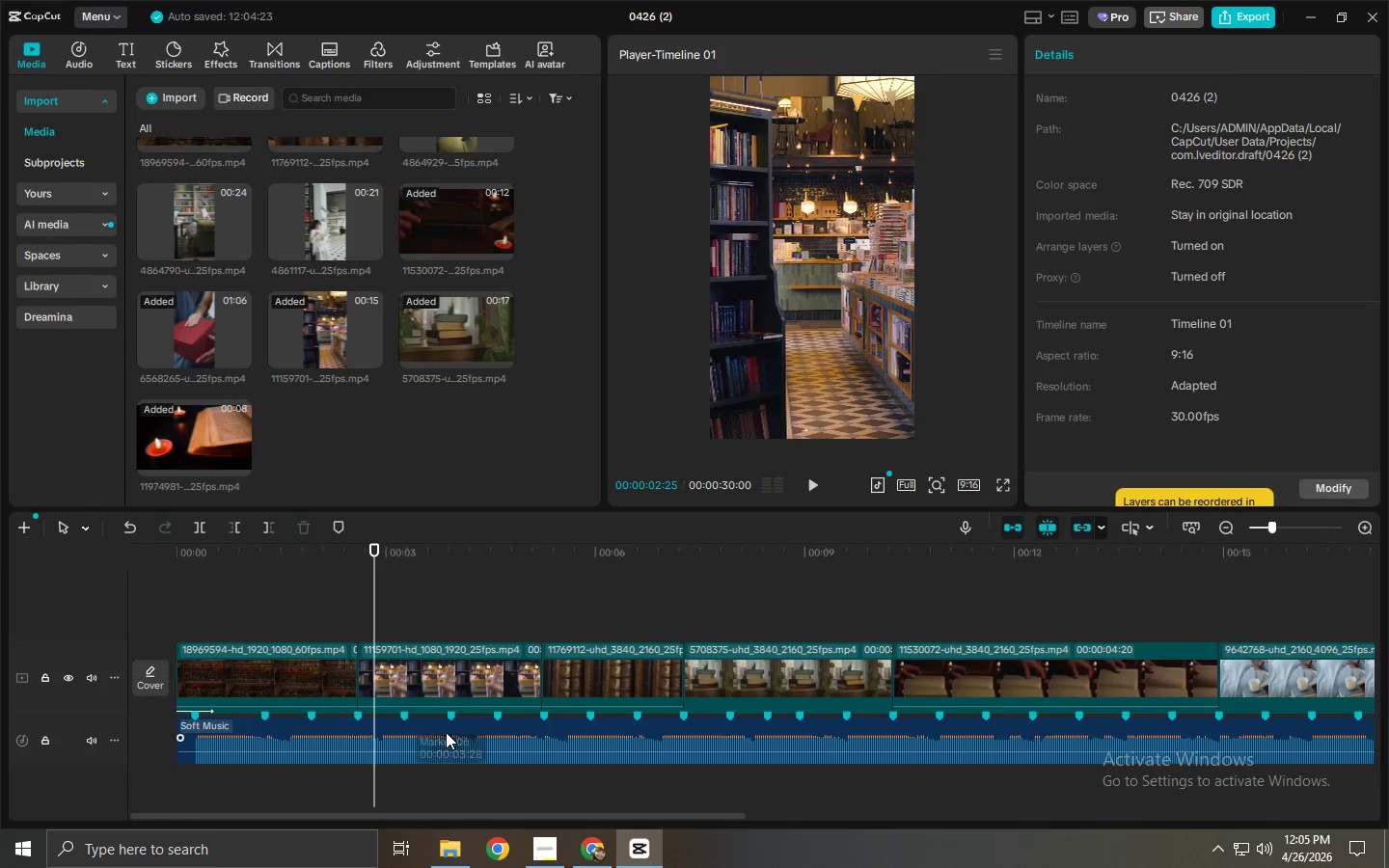 
wait(10.99)
 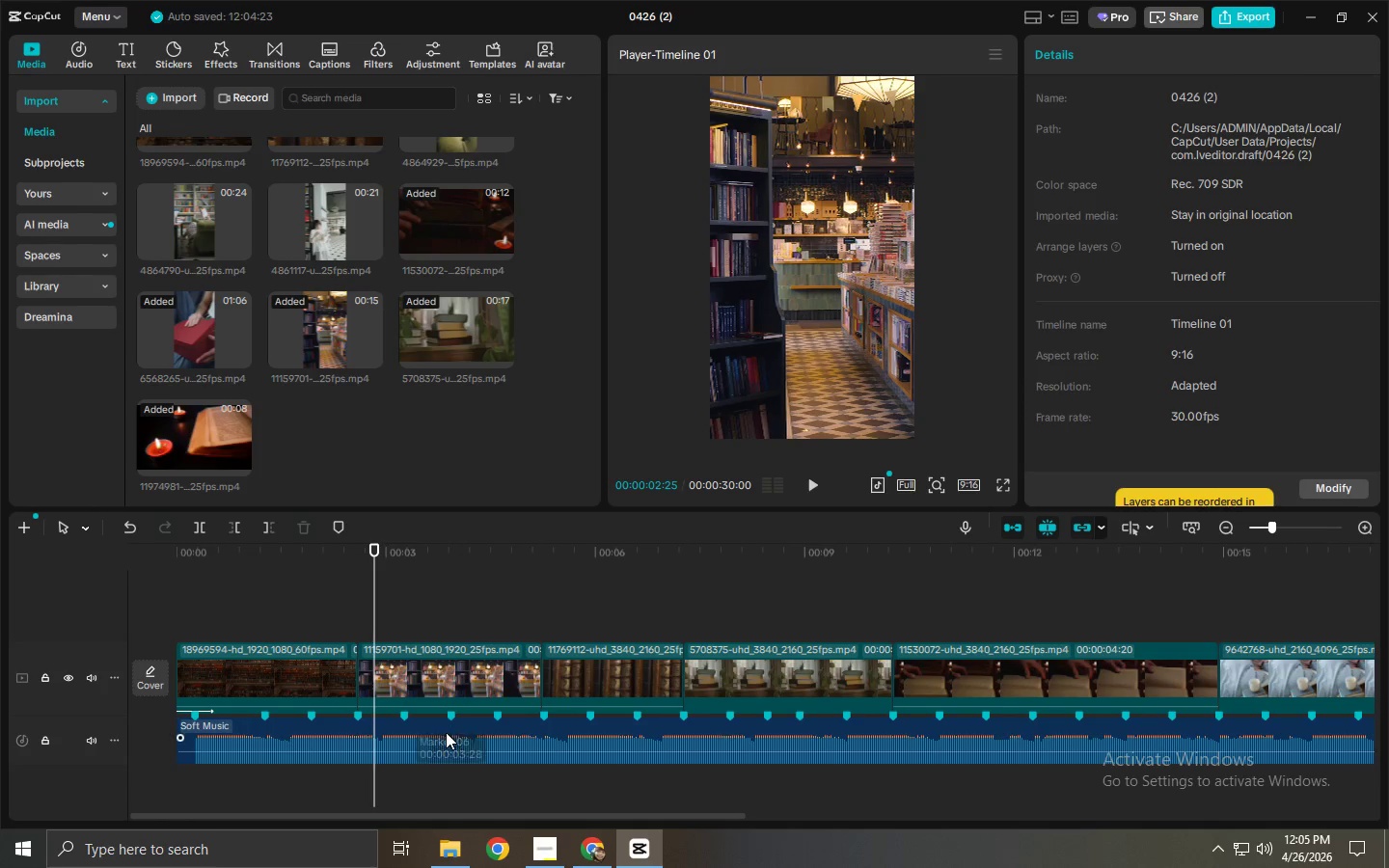 
left_click([510, 726])
 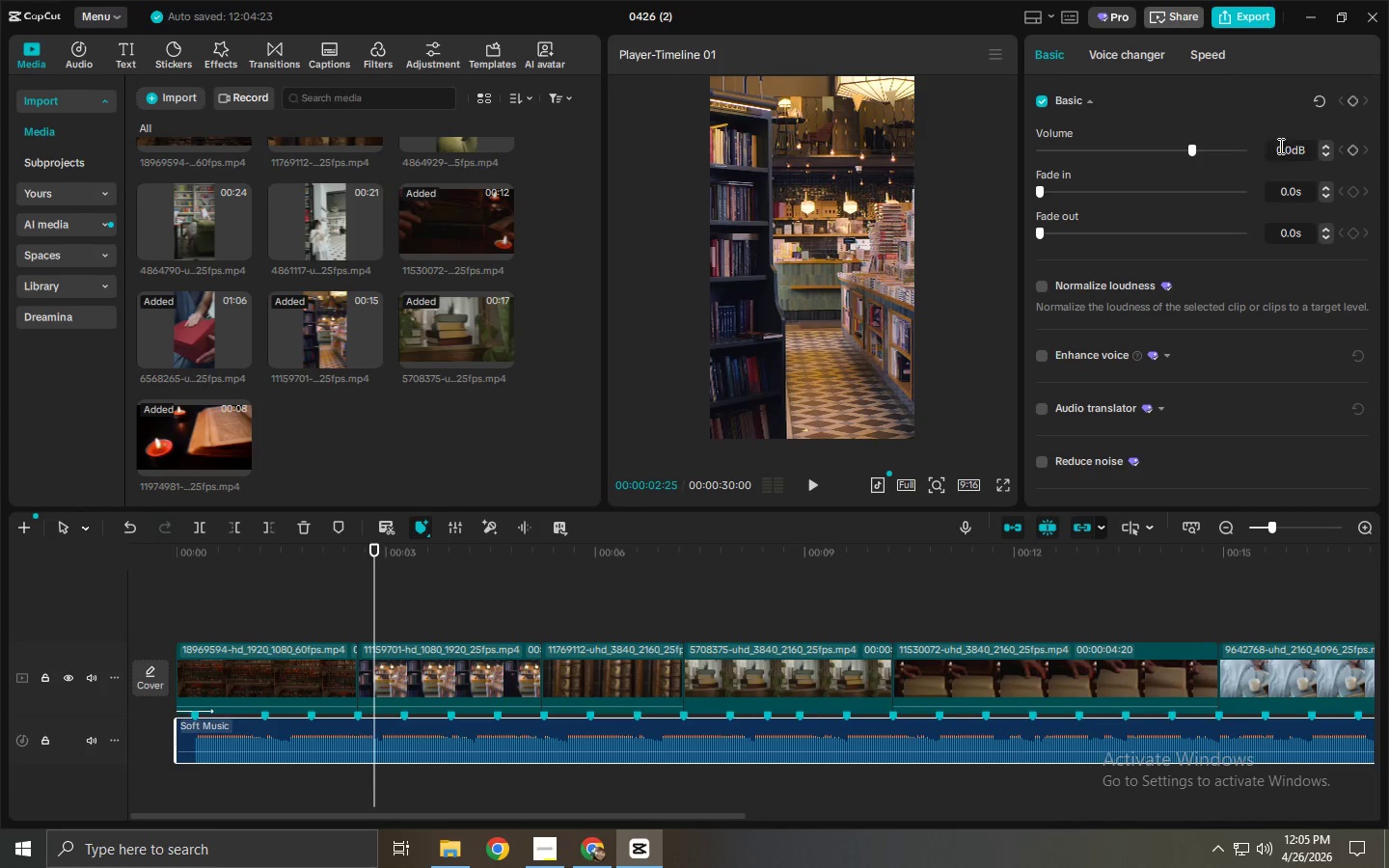 
left_click_drag(start_coordinate=[1292, 149], to_coordinate=[1248, 149])
 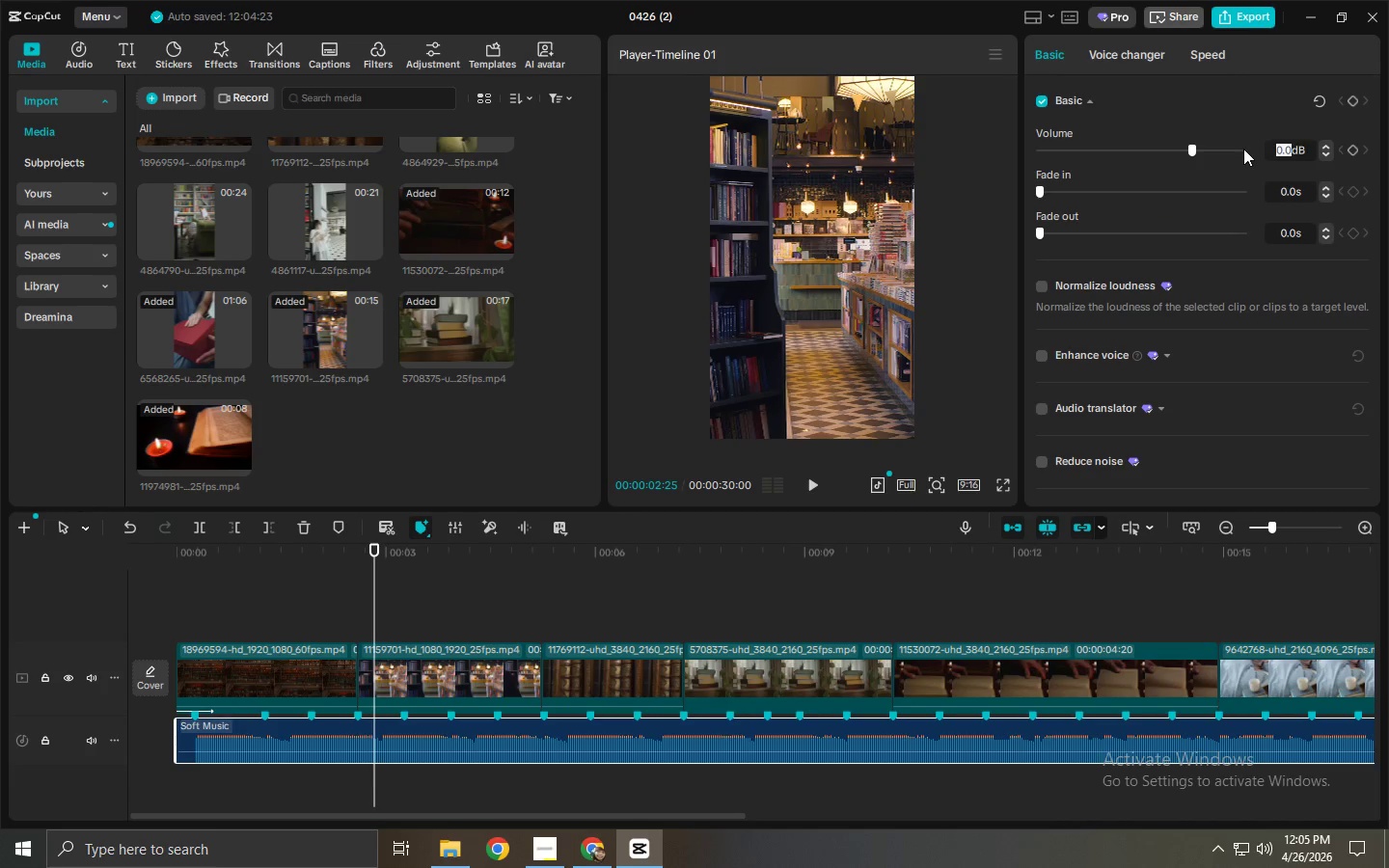 
key(NumpadSubtract)
 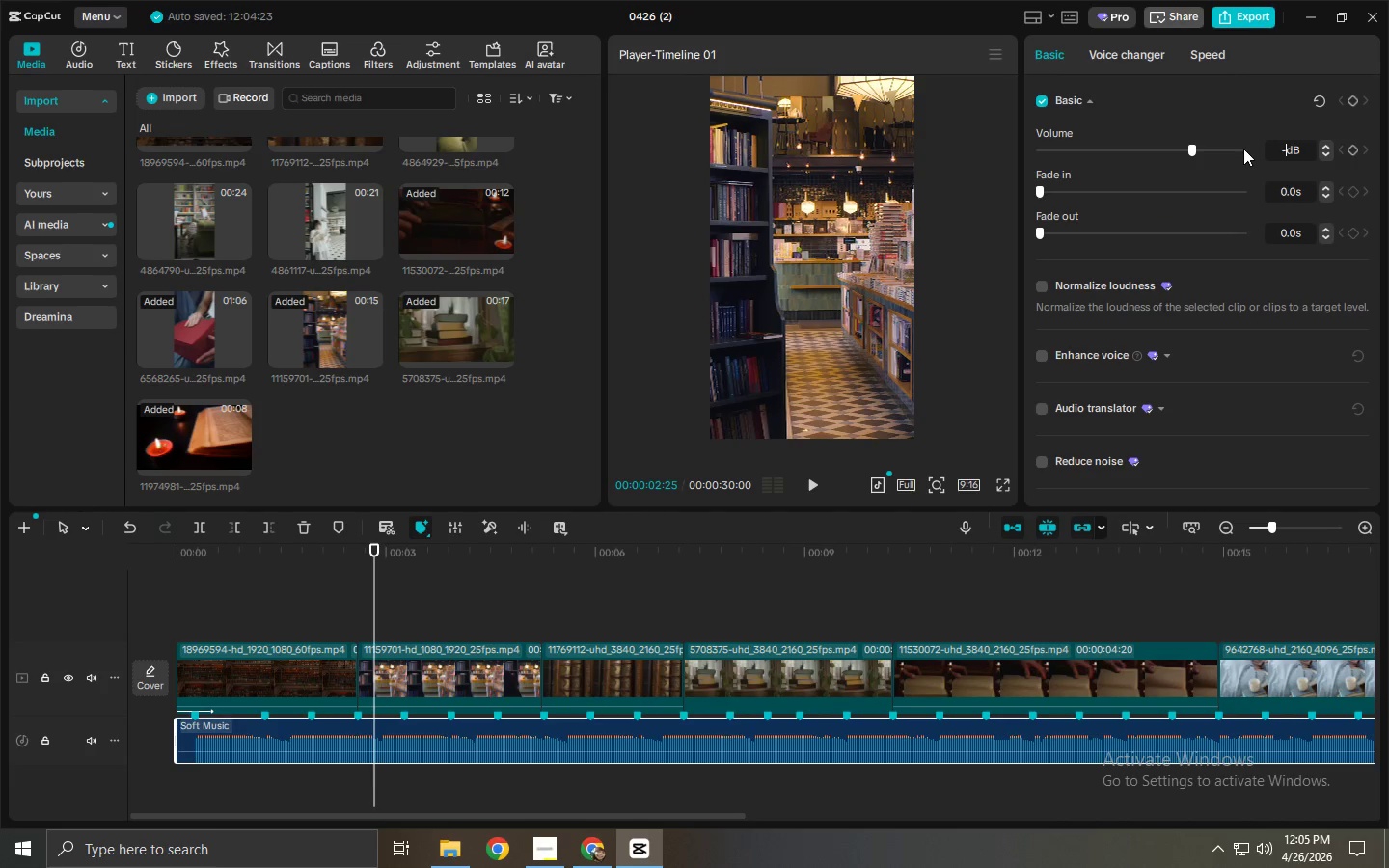 
key(Numpad2)
 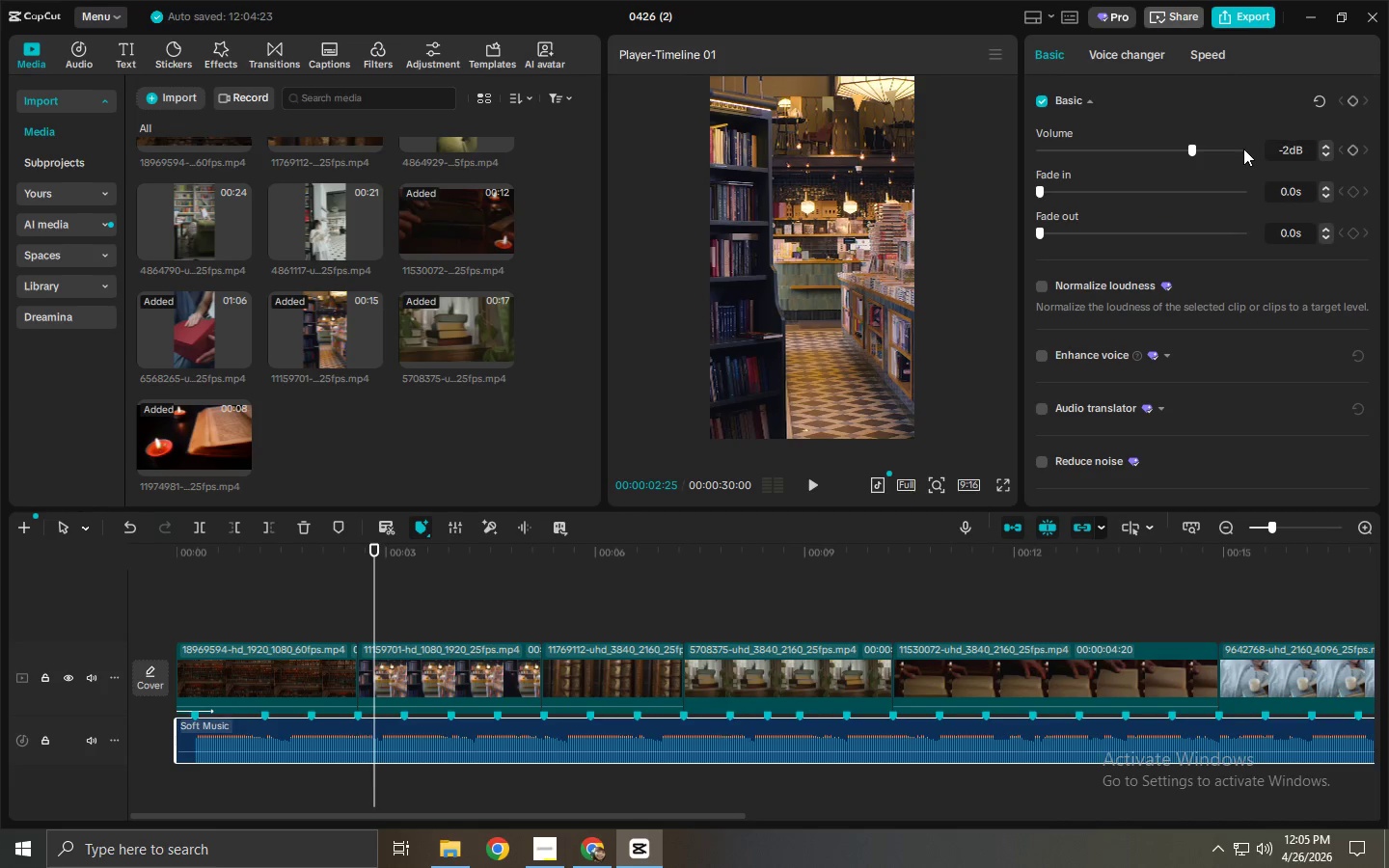 
key(Numpad2)
 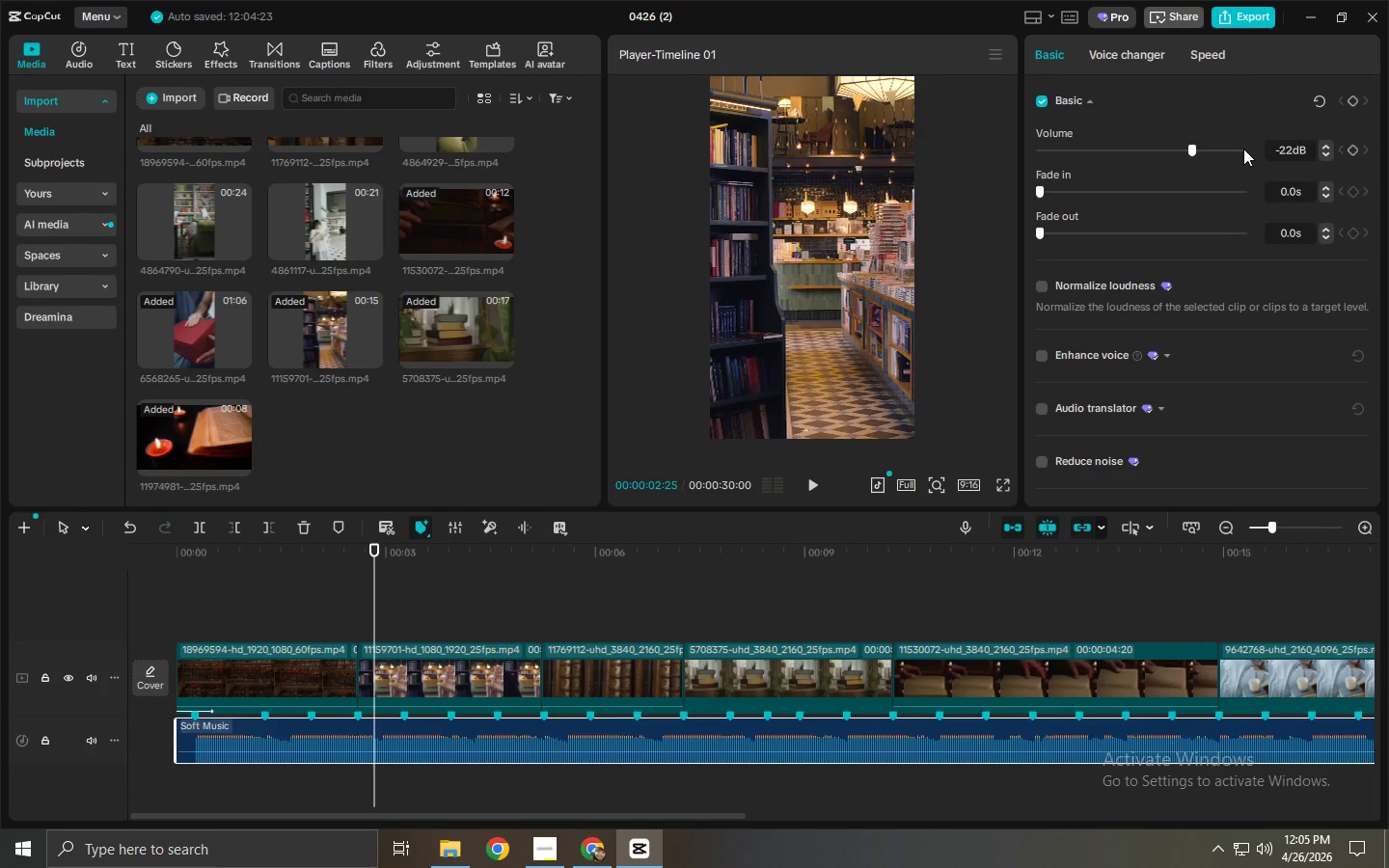 
key(NumpadEnter)
 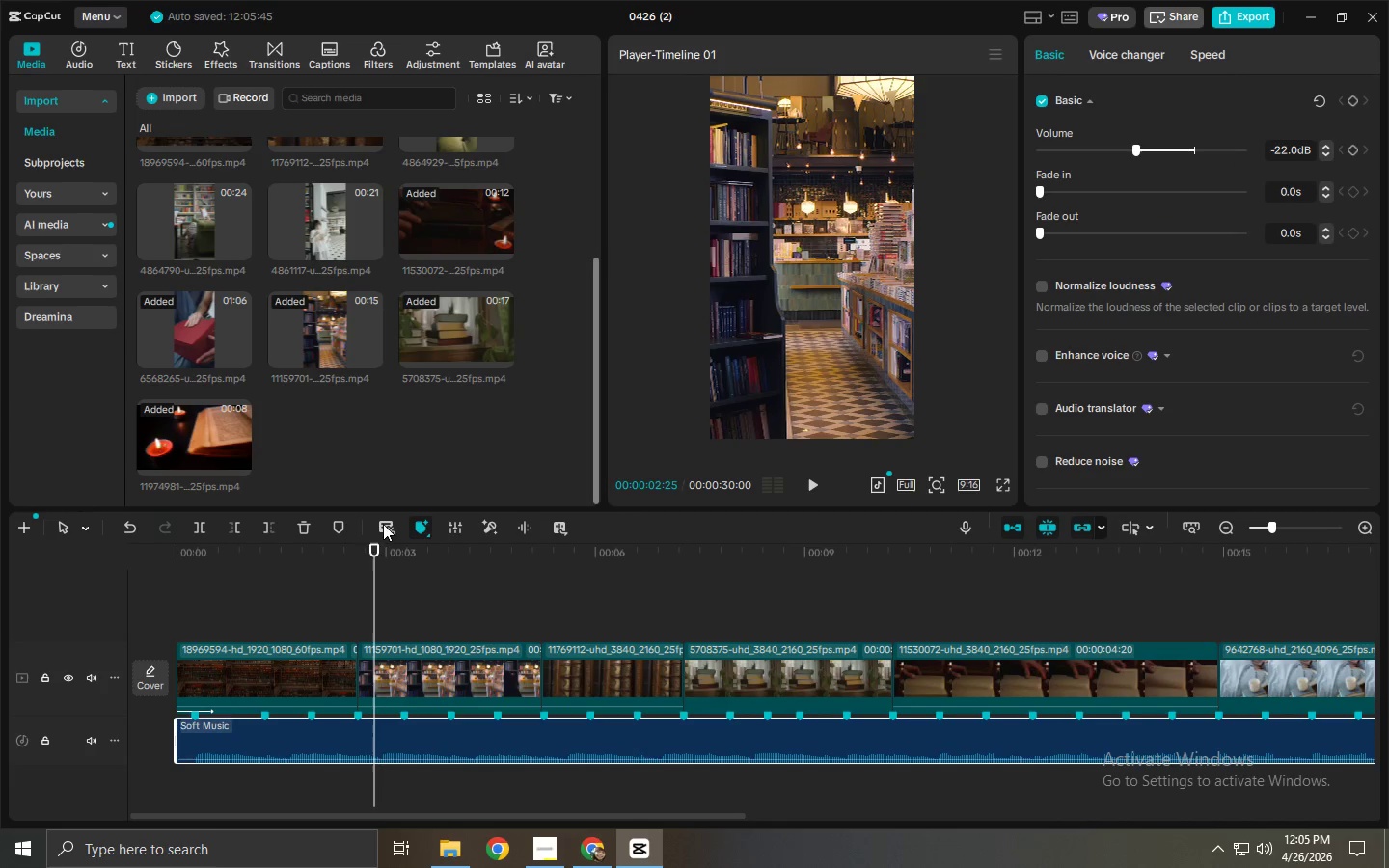 
left_click_drag(start_coordinate=[303, 557], to_coordinate=[202, 556])
 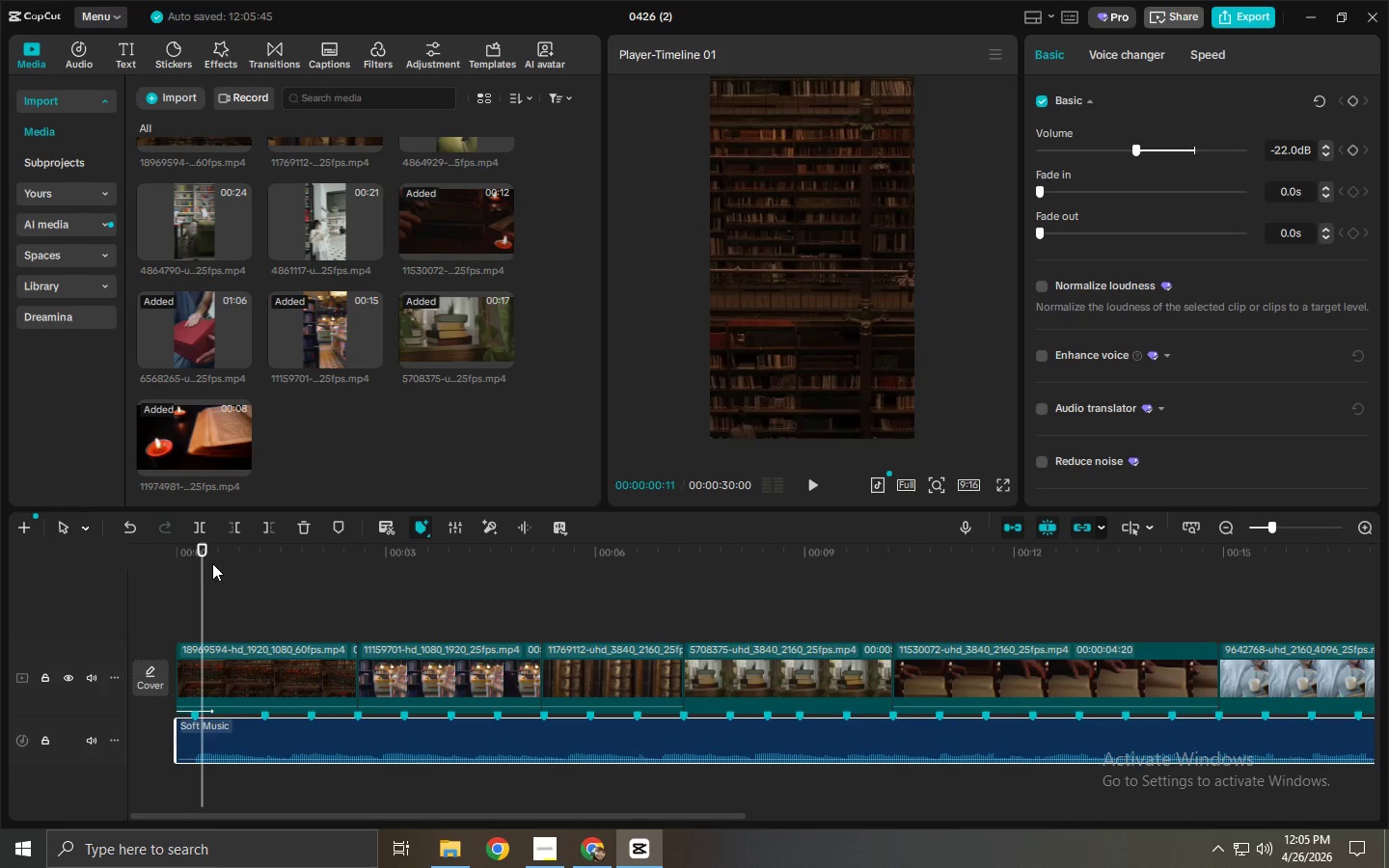 
key(Space)
 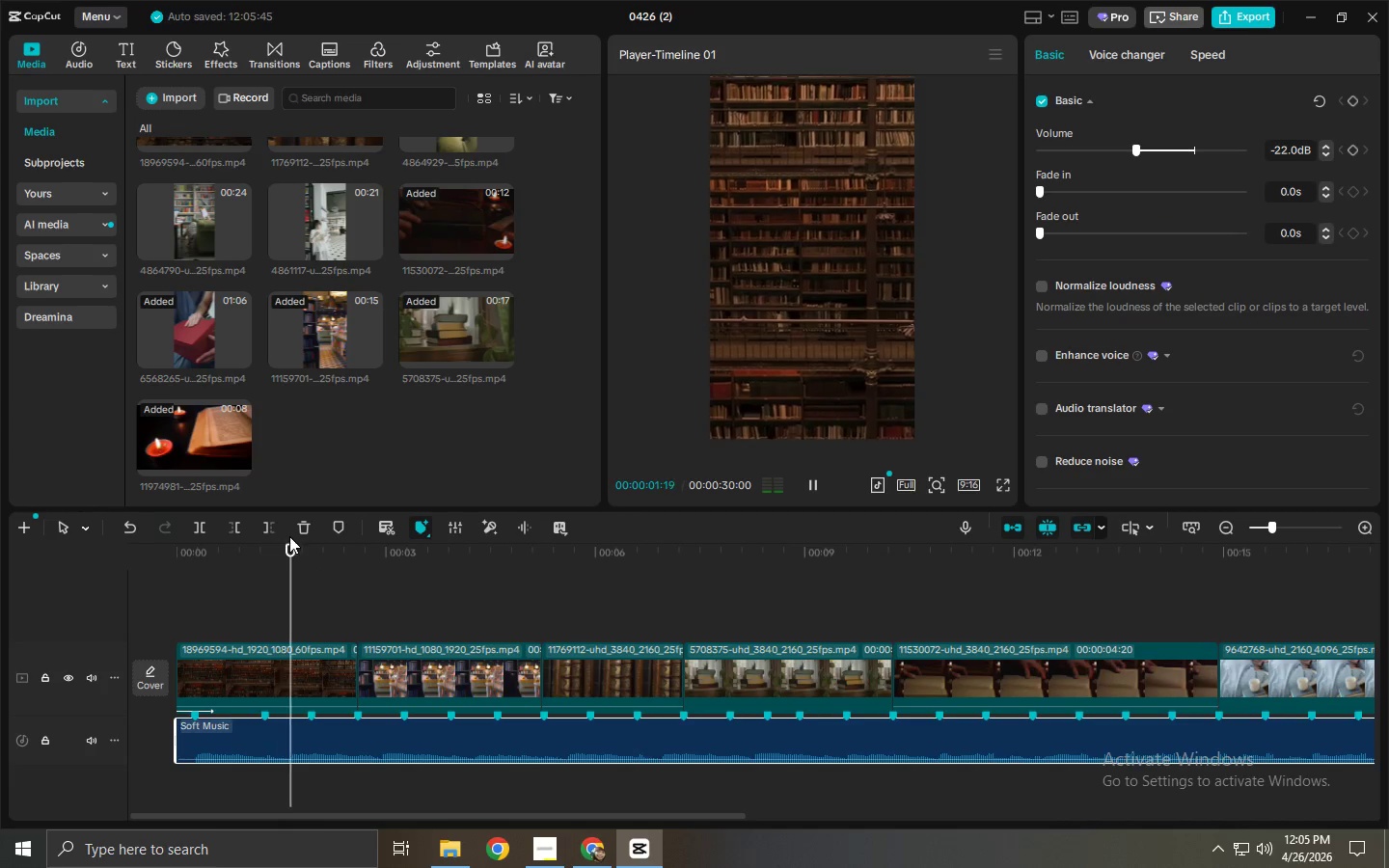 
key(Space)
 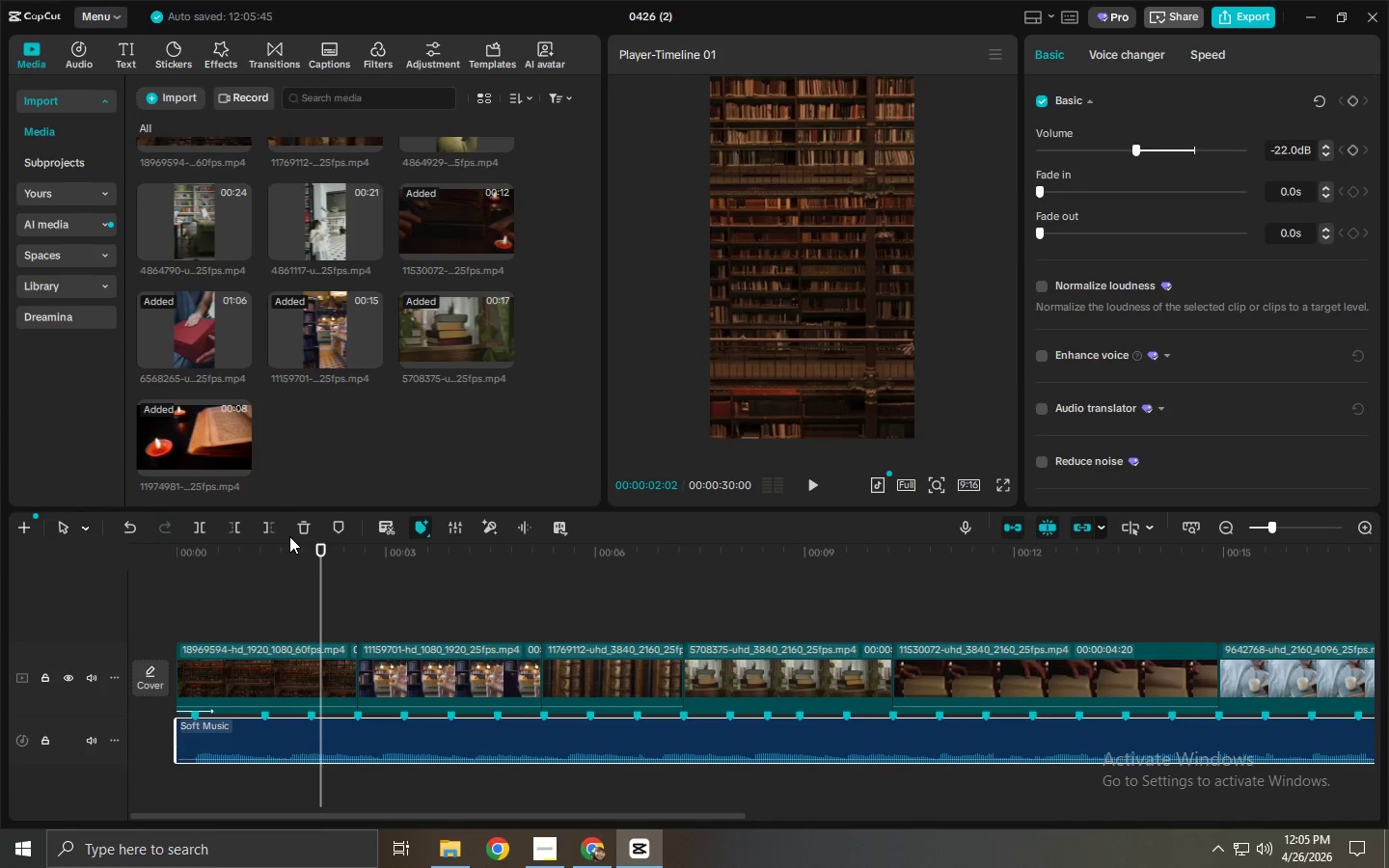 
wait(6.09)
 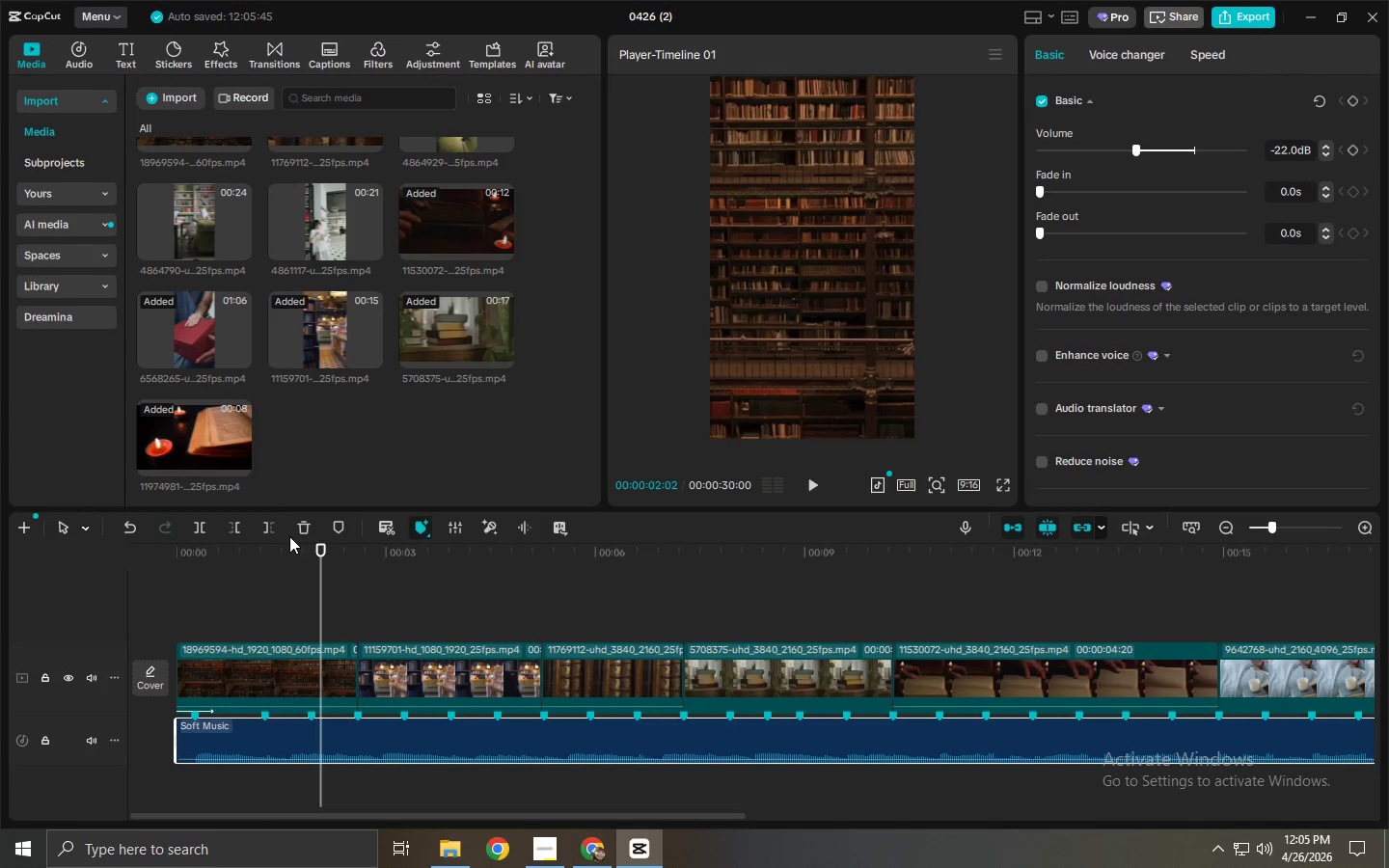 
key(Alt+AltLeft)
 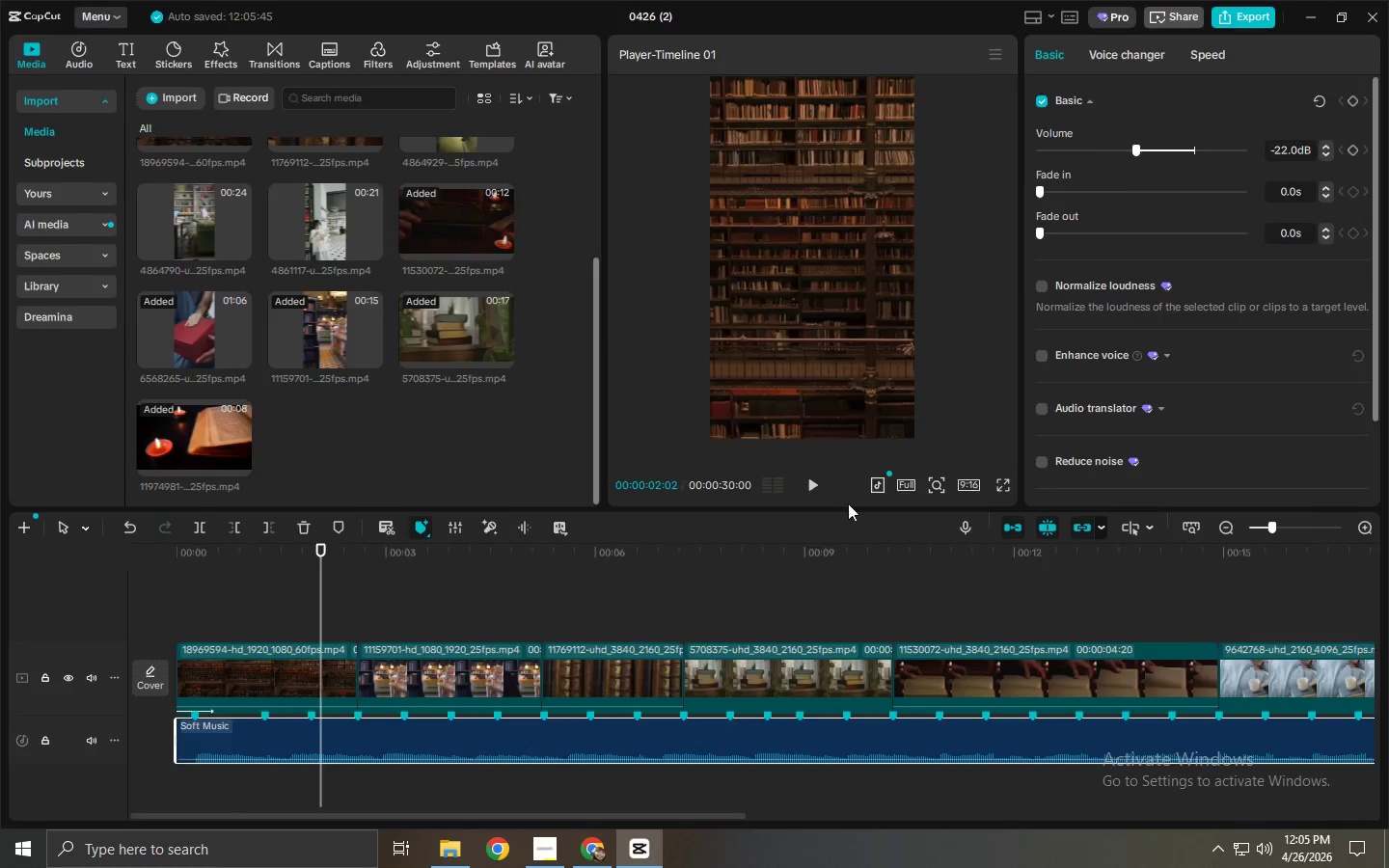 
key(Alt+Tab)
 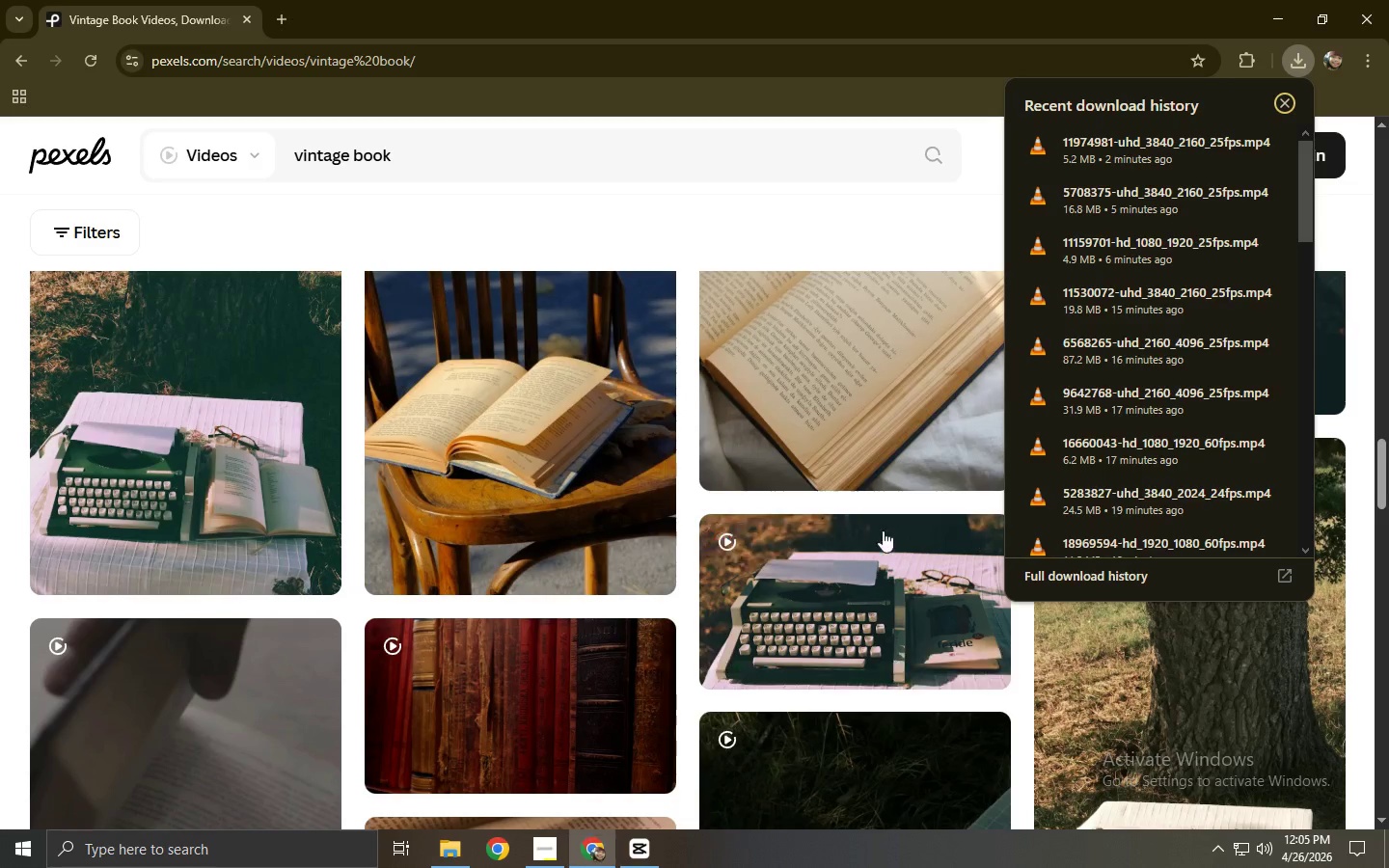 
key(Alt+AltLeft)
 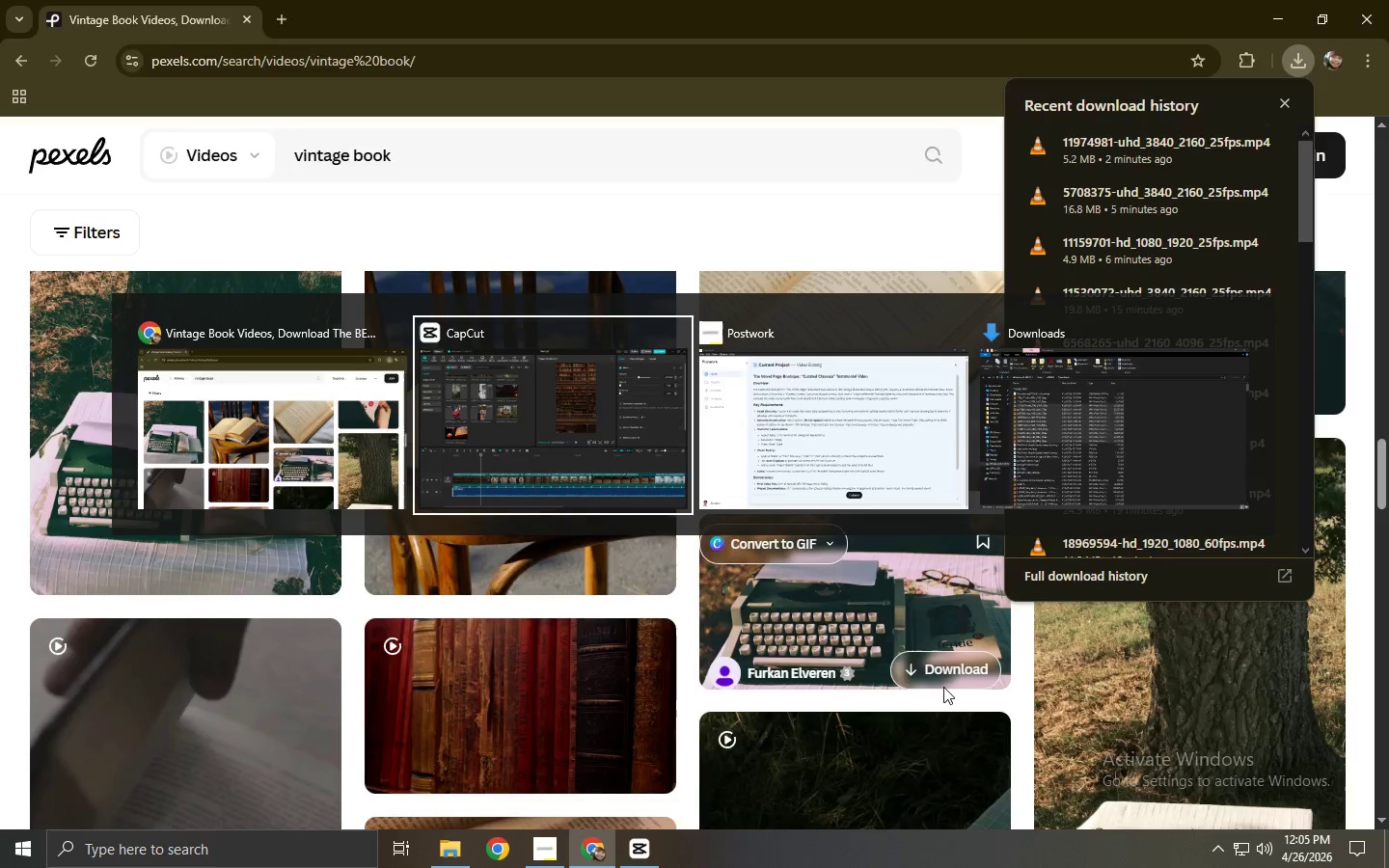 
key(Alt+Tab)
 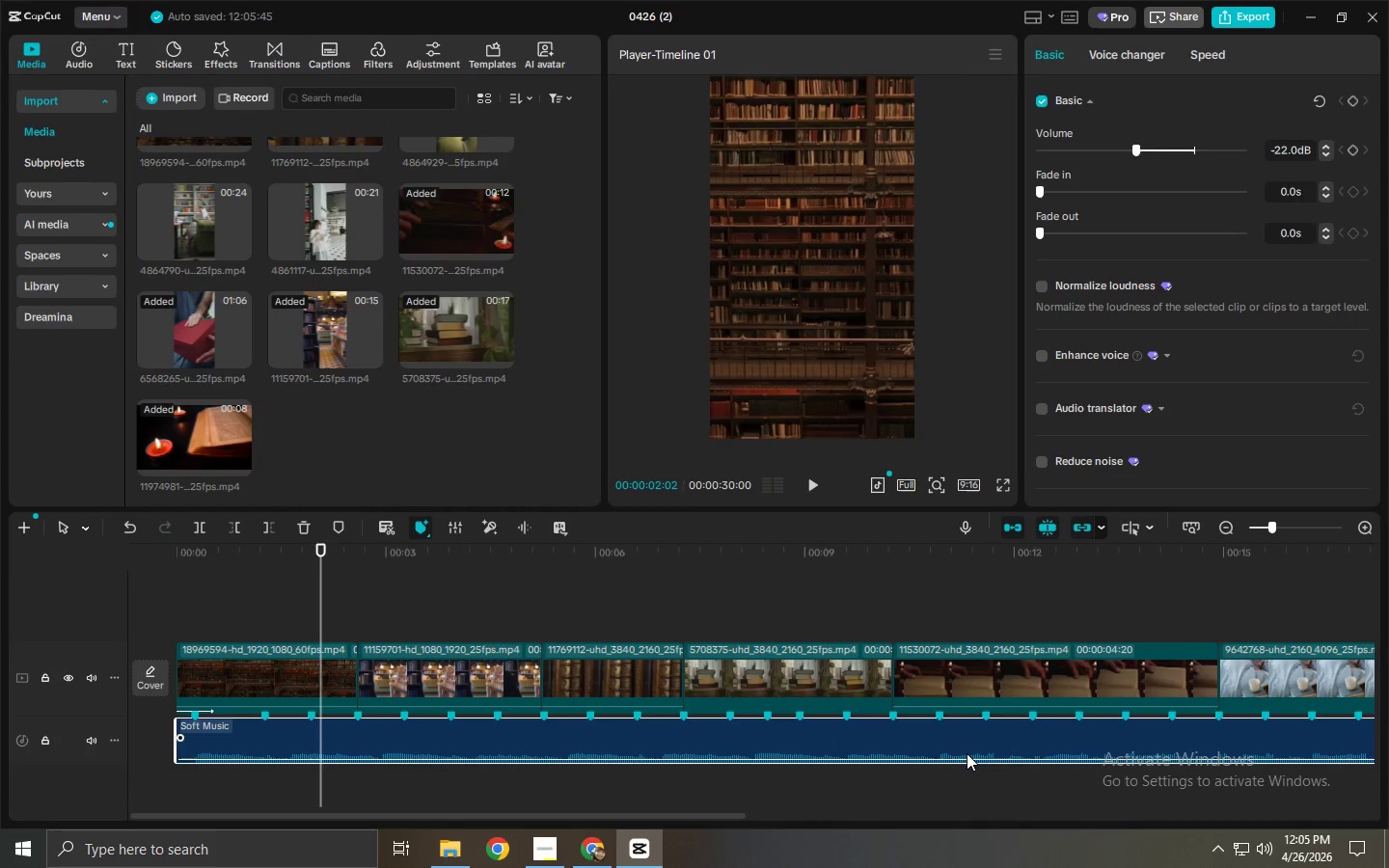 
left_click([967, 750])
 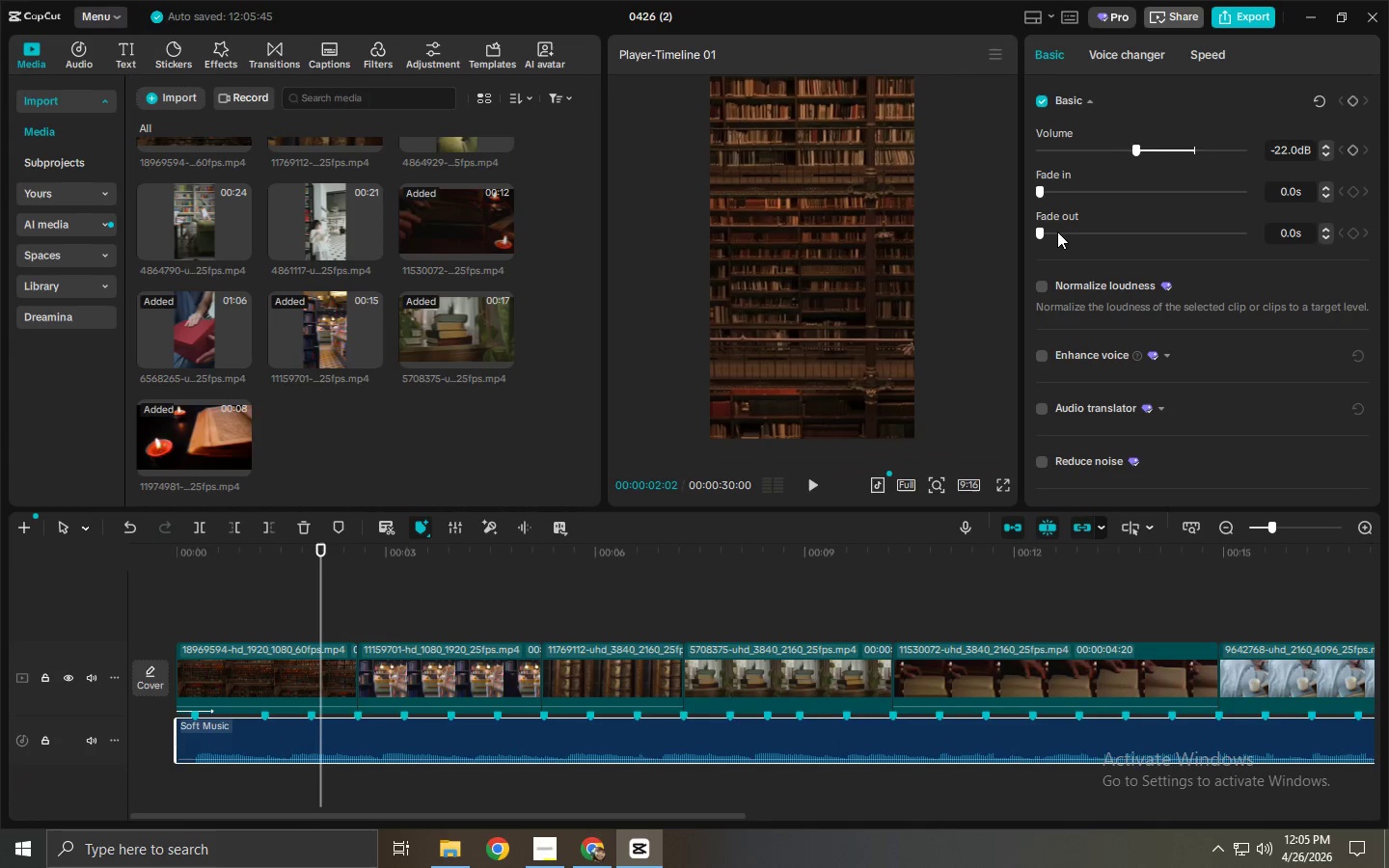 
left_click_drag(start_coordinate=[1051, 231], to_coordinate=[1067, 231])
 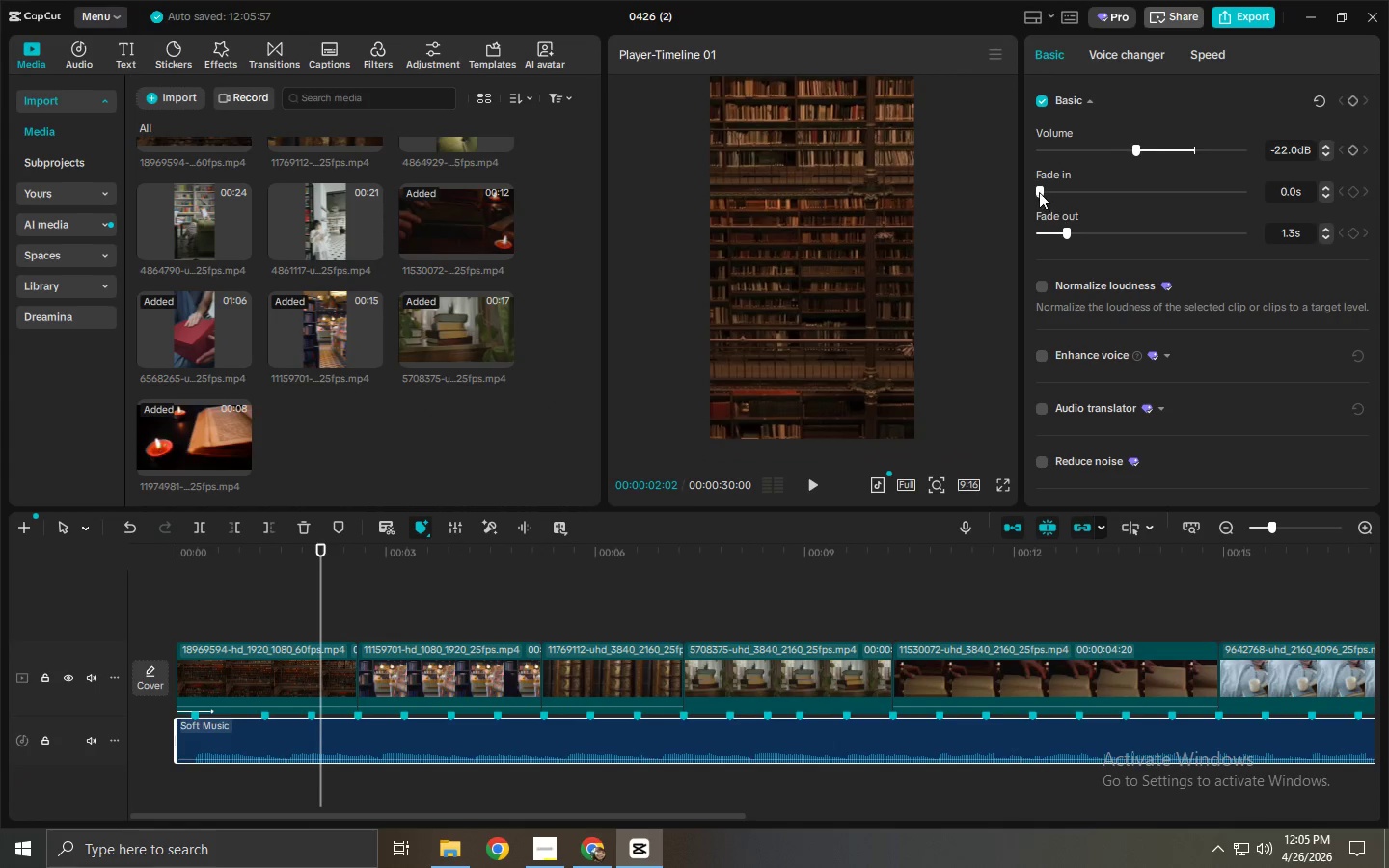 
left_click_drag(start_coordinate=[1042, 189], to_coordinate=[1056, 189])
 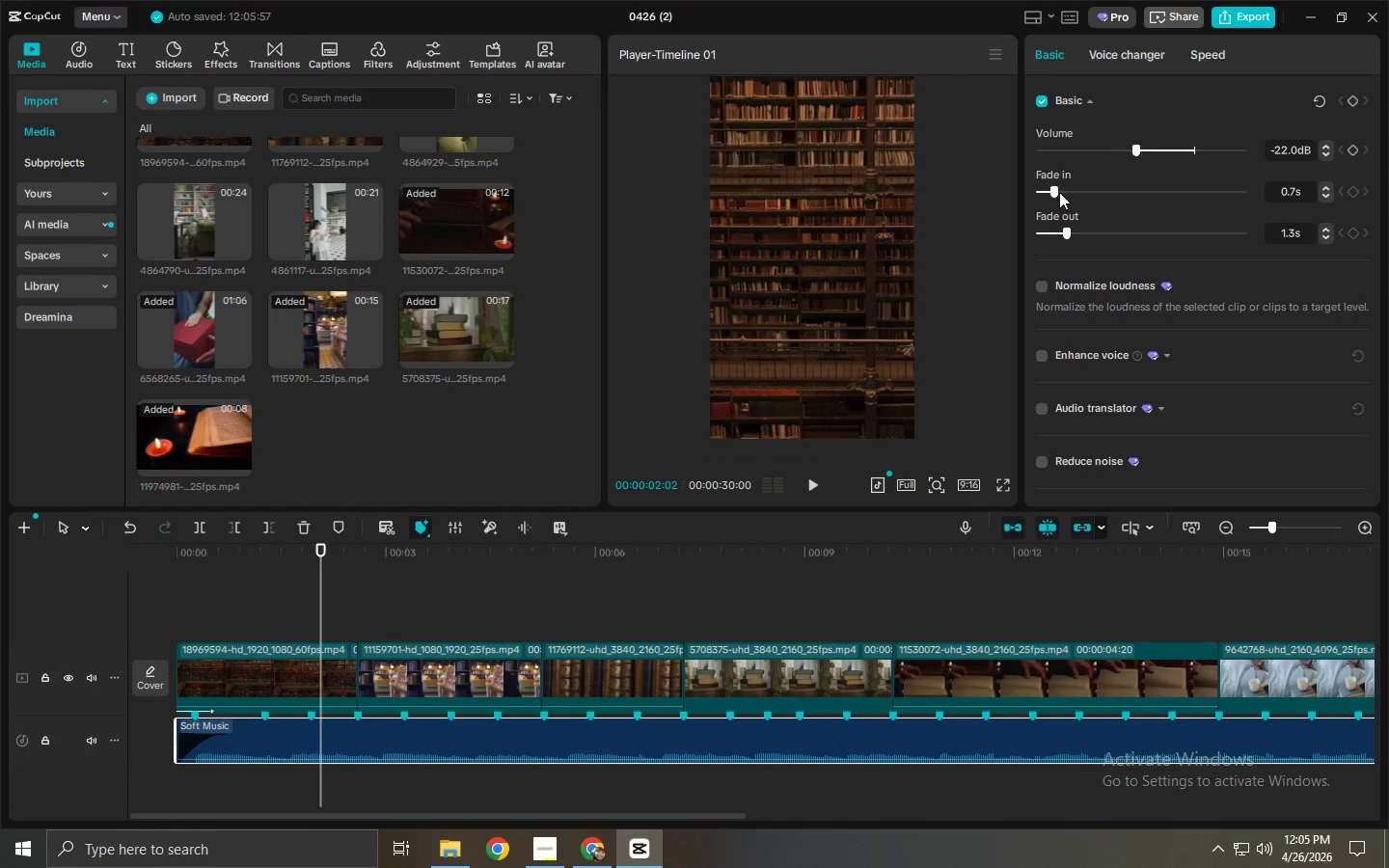 
left_click_drag(start_coordinate=[1056, 192], to_coordinate=[1066, 192])
 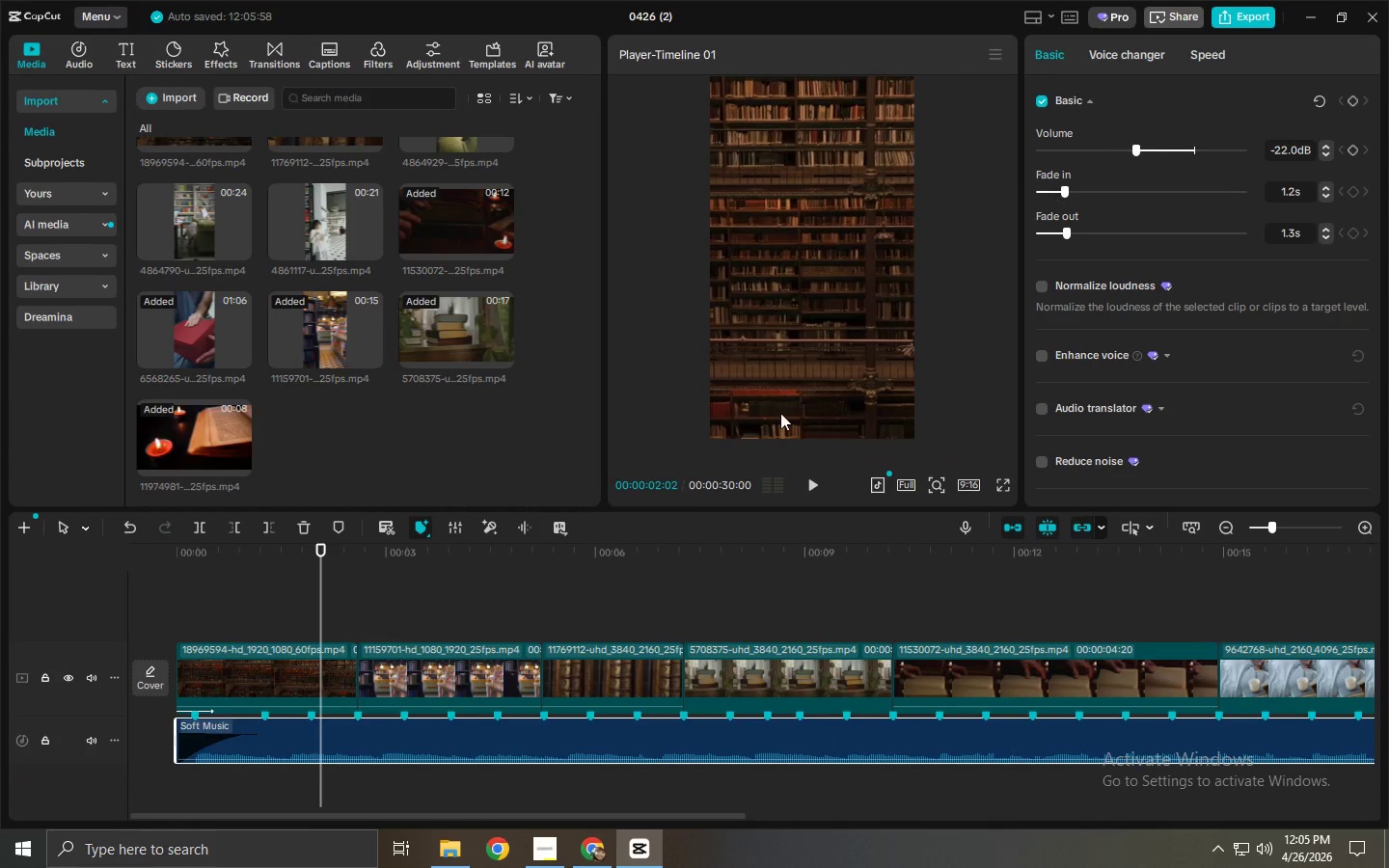 
key(Space)
 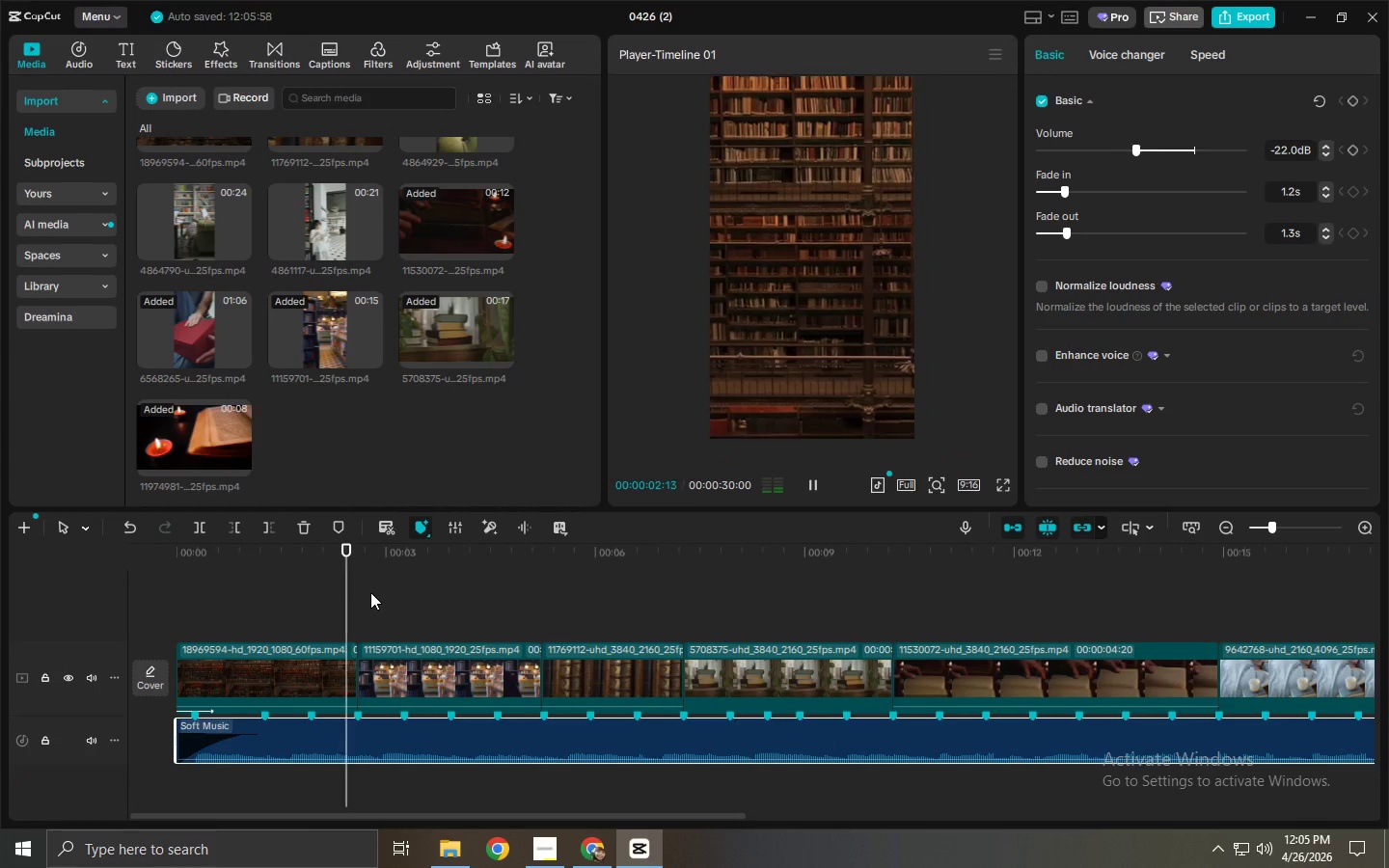 
key(Space)
 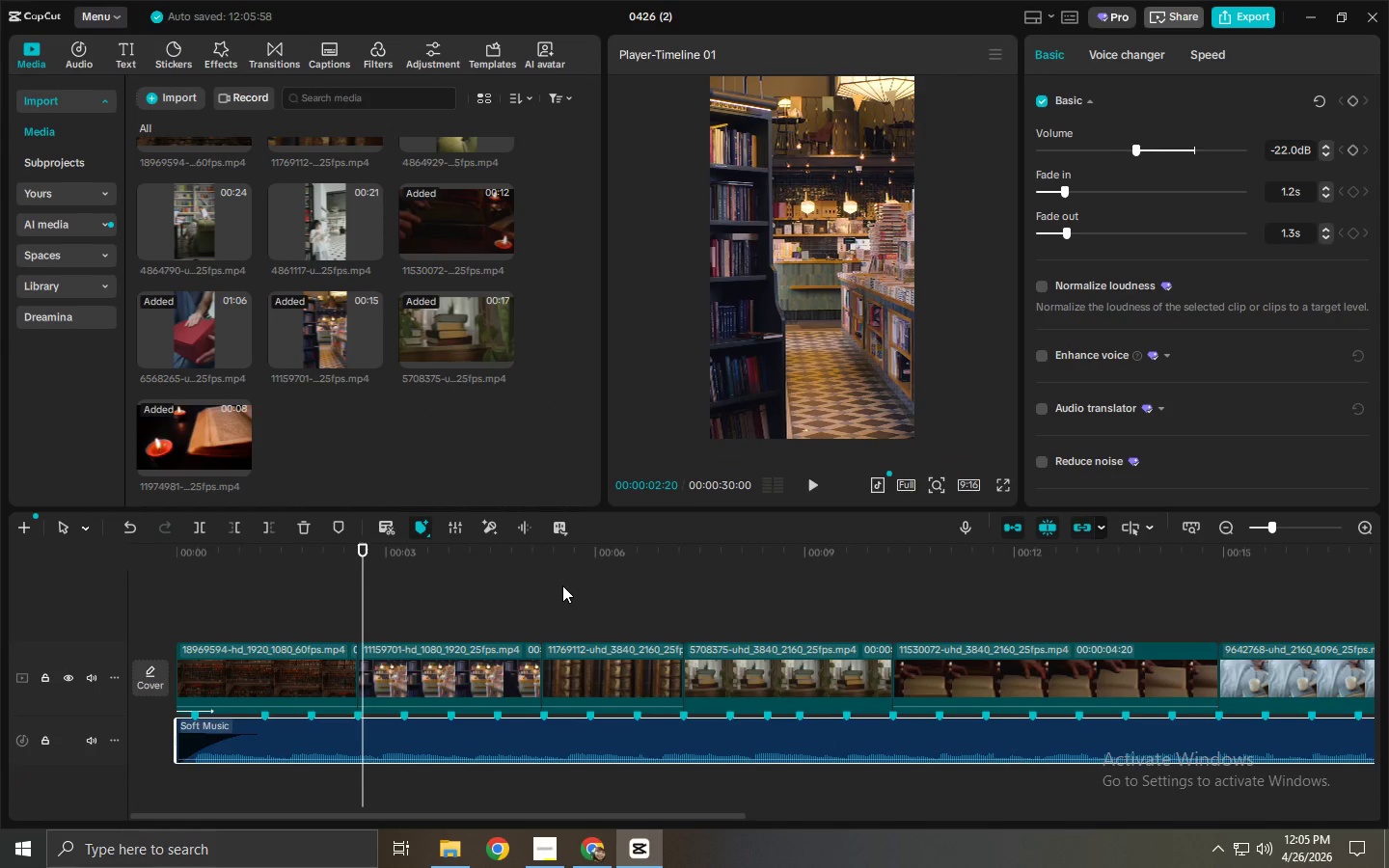 
key(Space)
 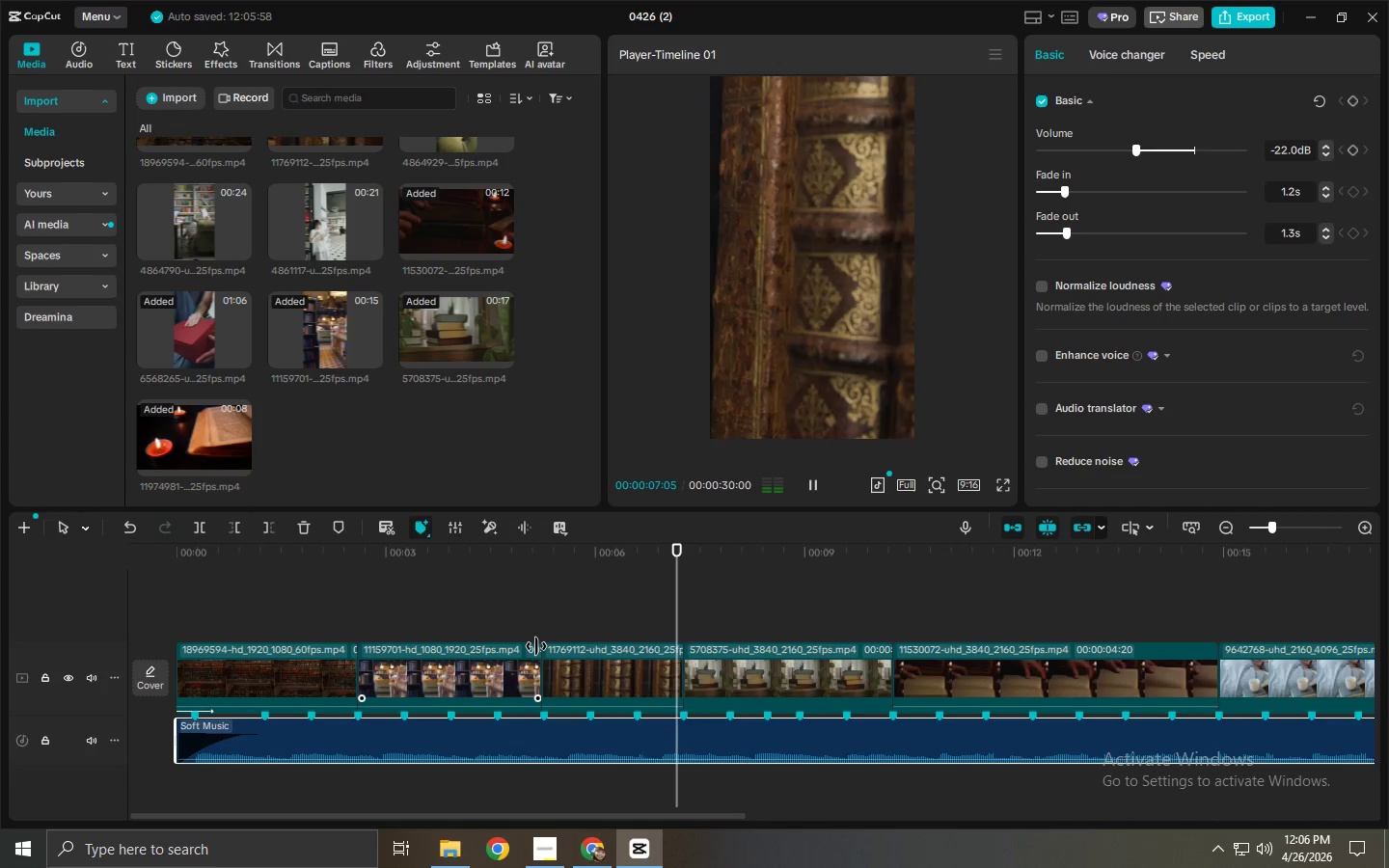 
wait(9.56)
 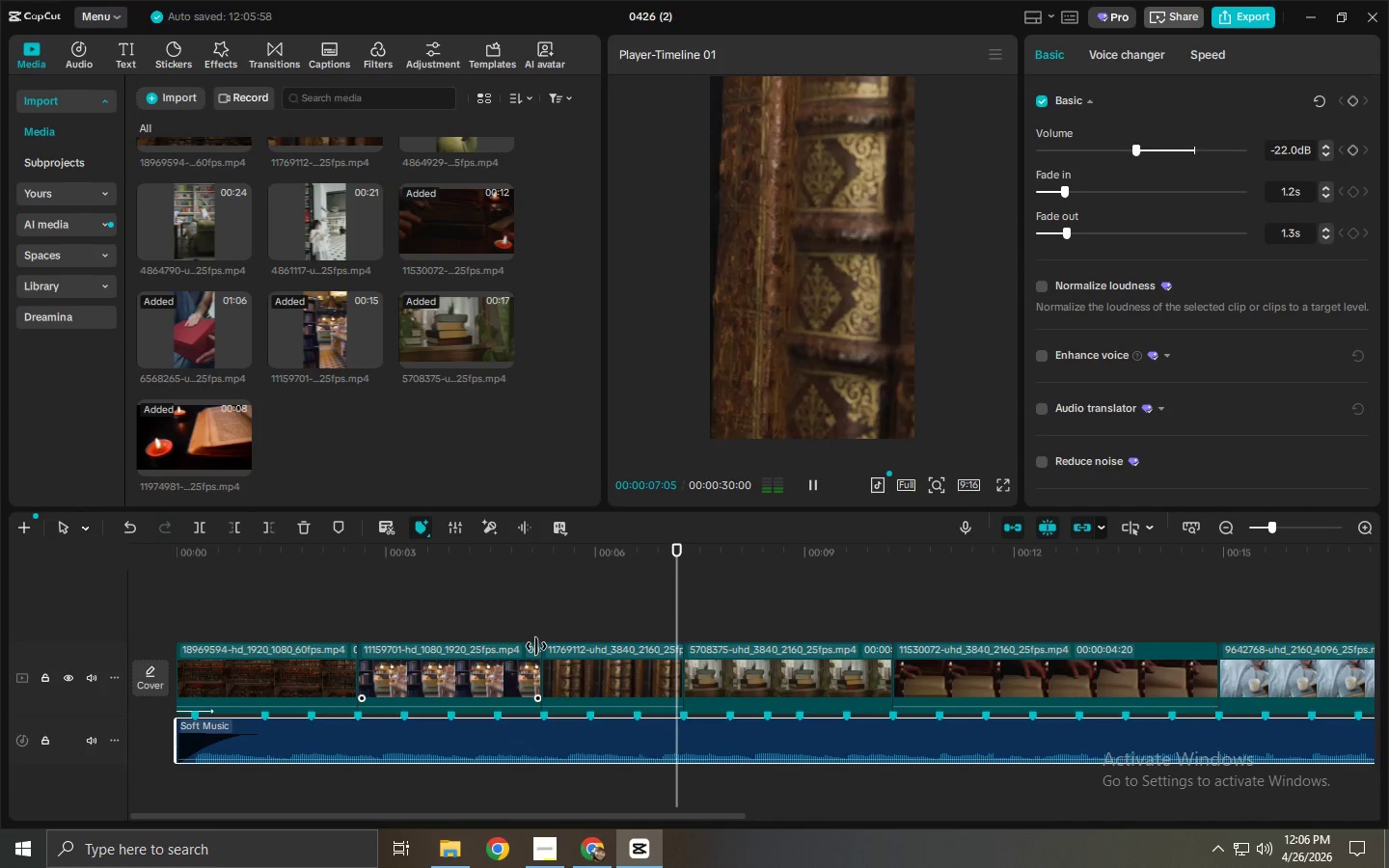 
key(Space)
 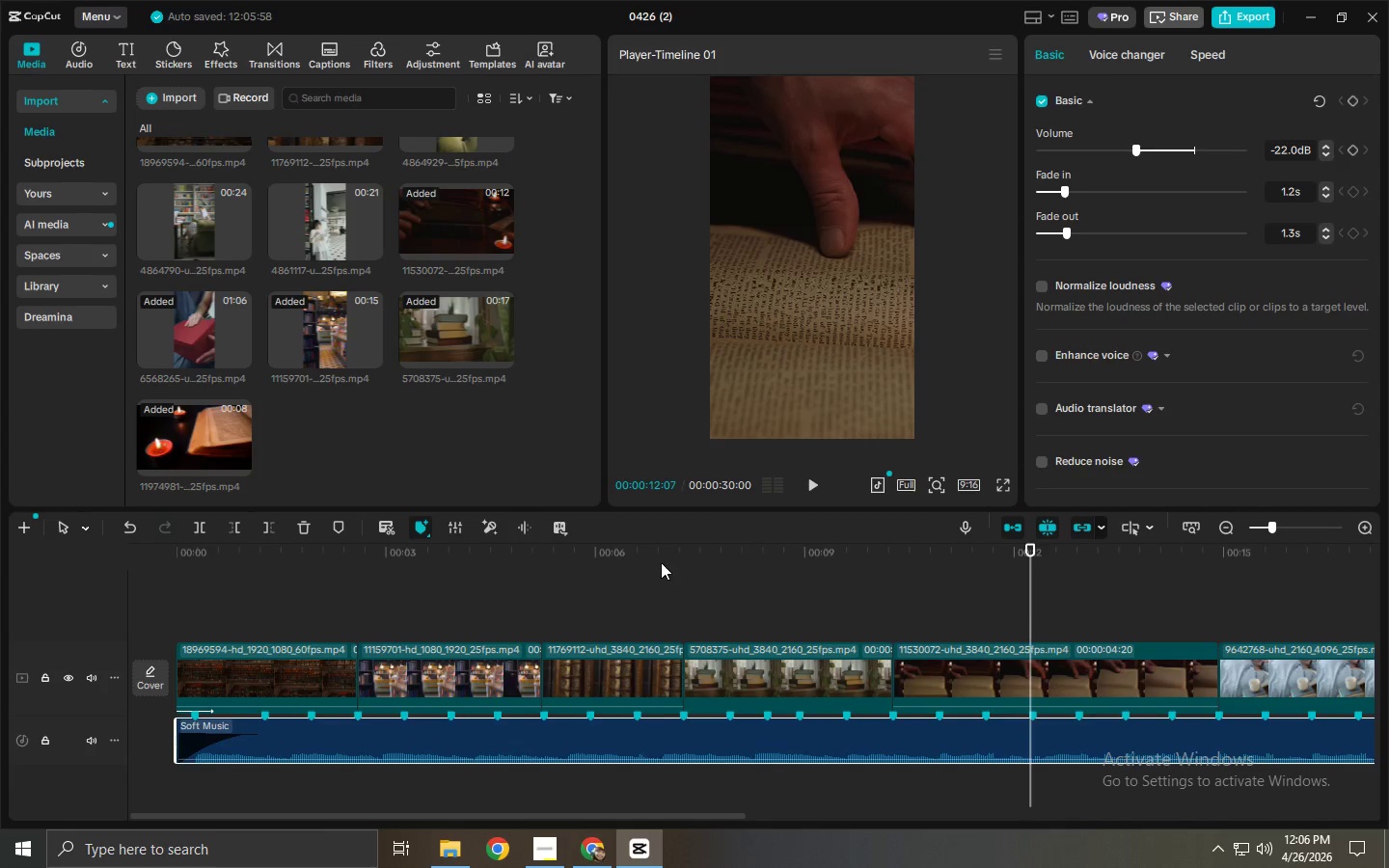 
left_click_drag(start_coordinate=[657, 546], to_coordinate=[95, 591])
 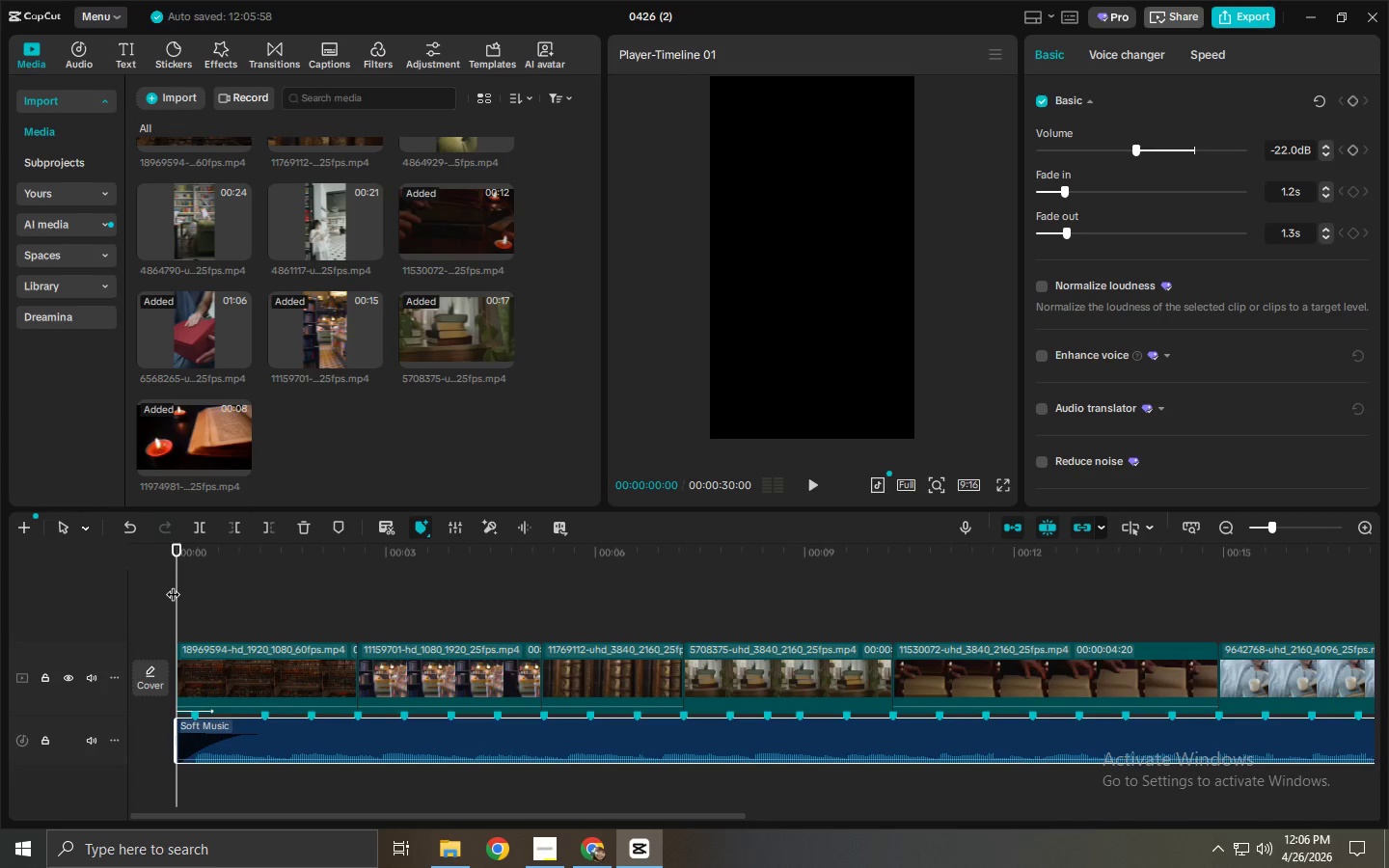 
key(Space)
 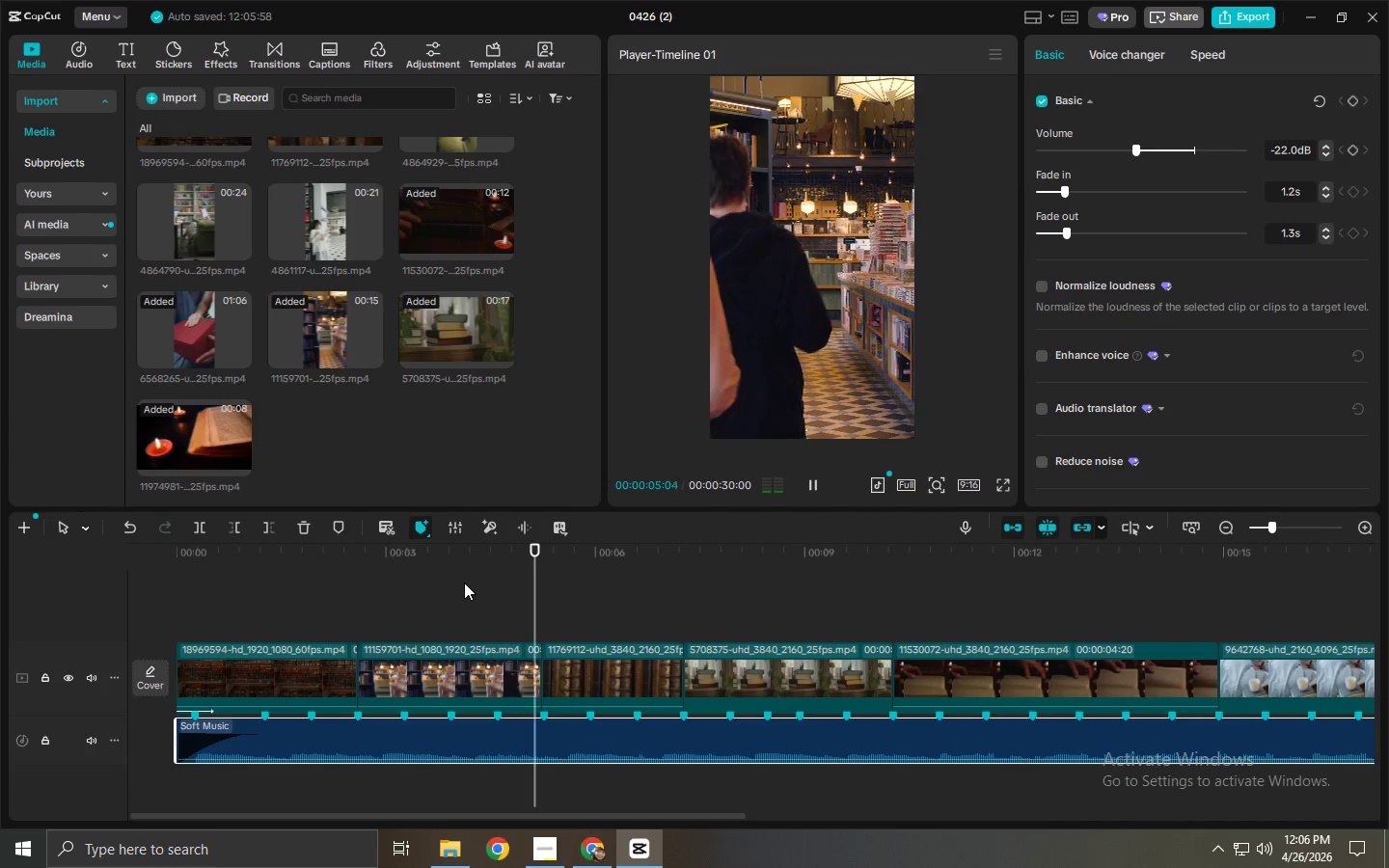 
wait(6.89)
 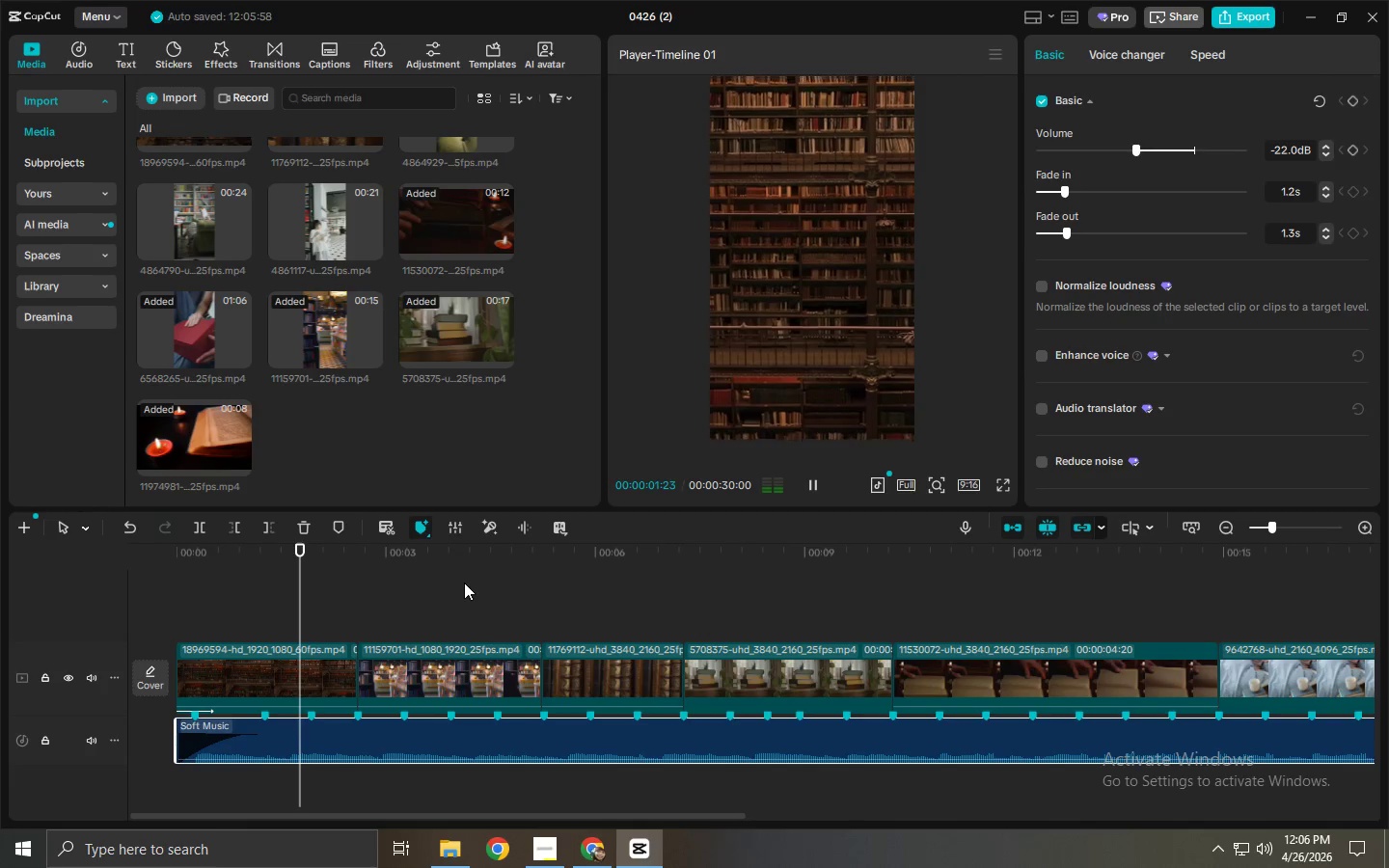 
key(Space)
 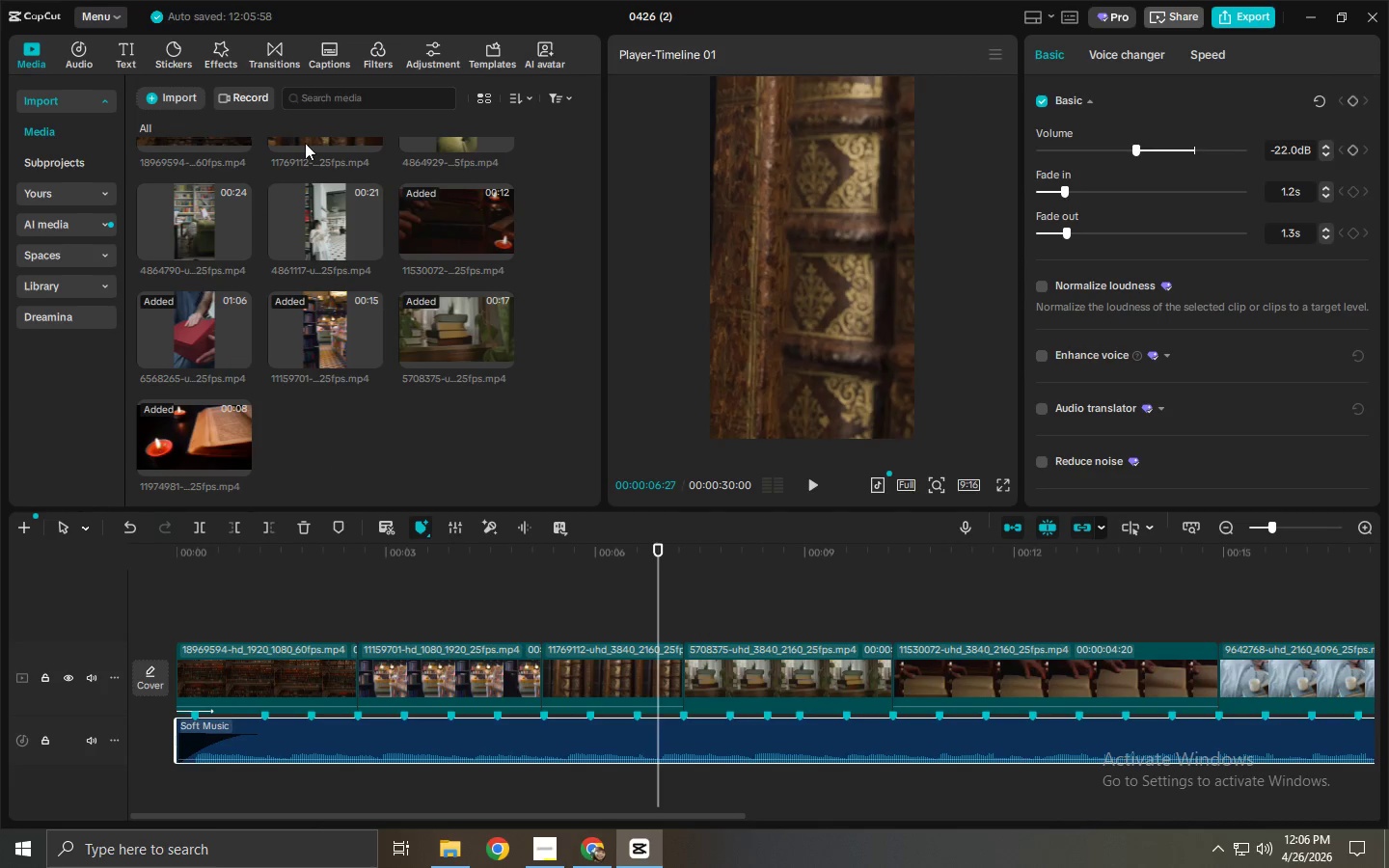 
wait(5.2)
 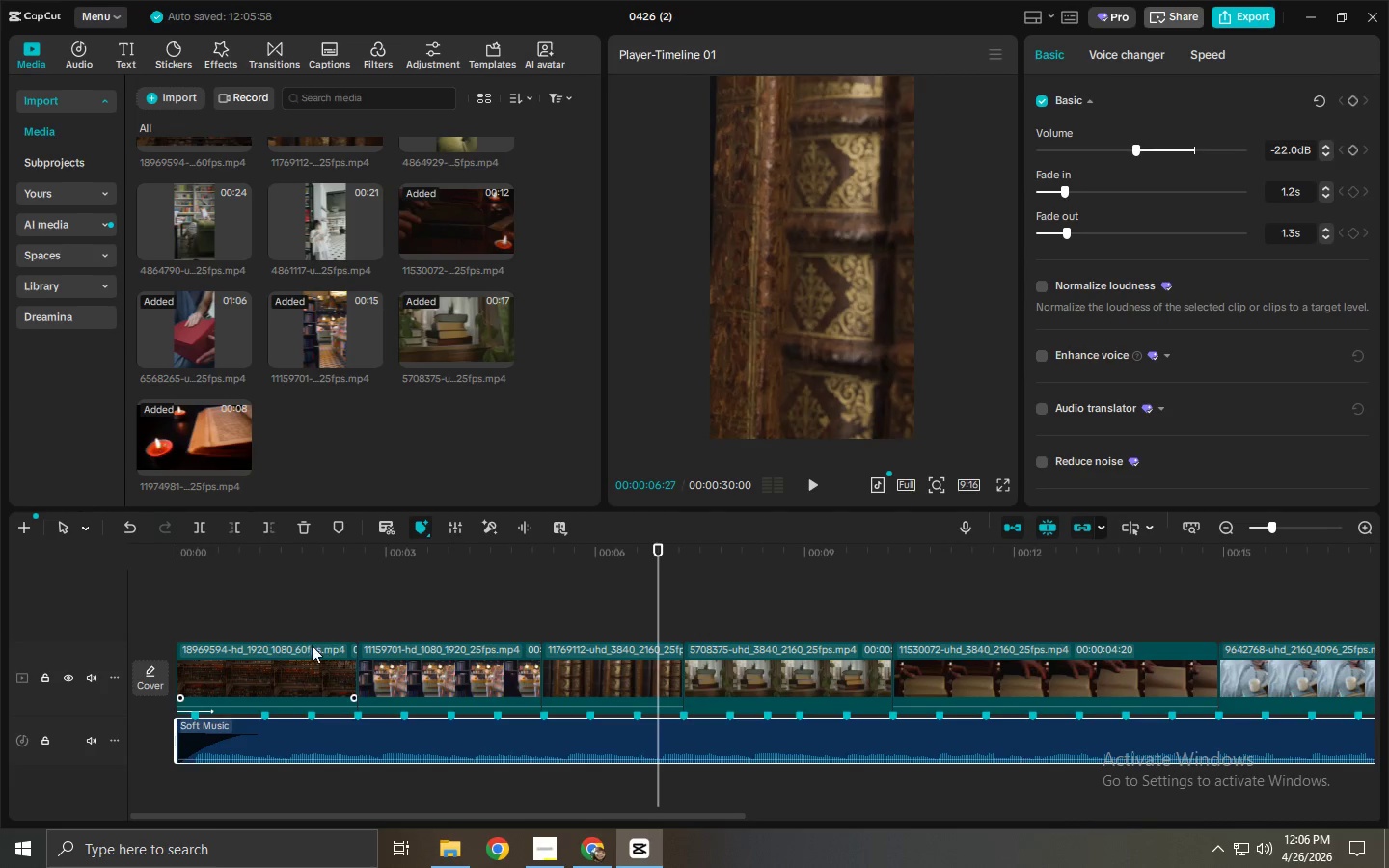 
double_click([387, 55])
 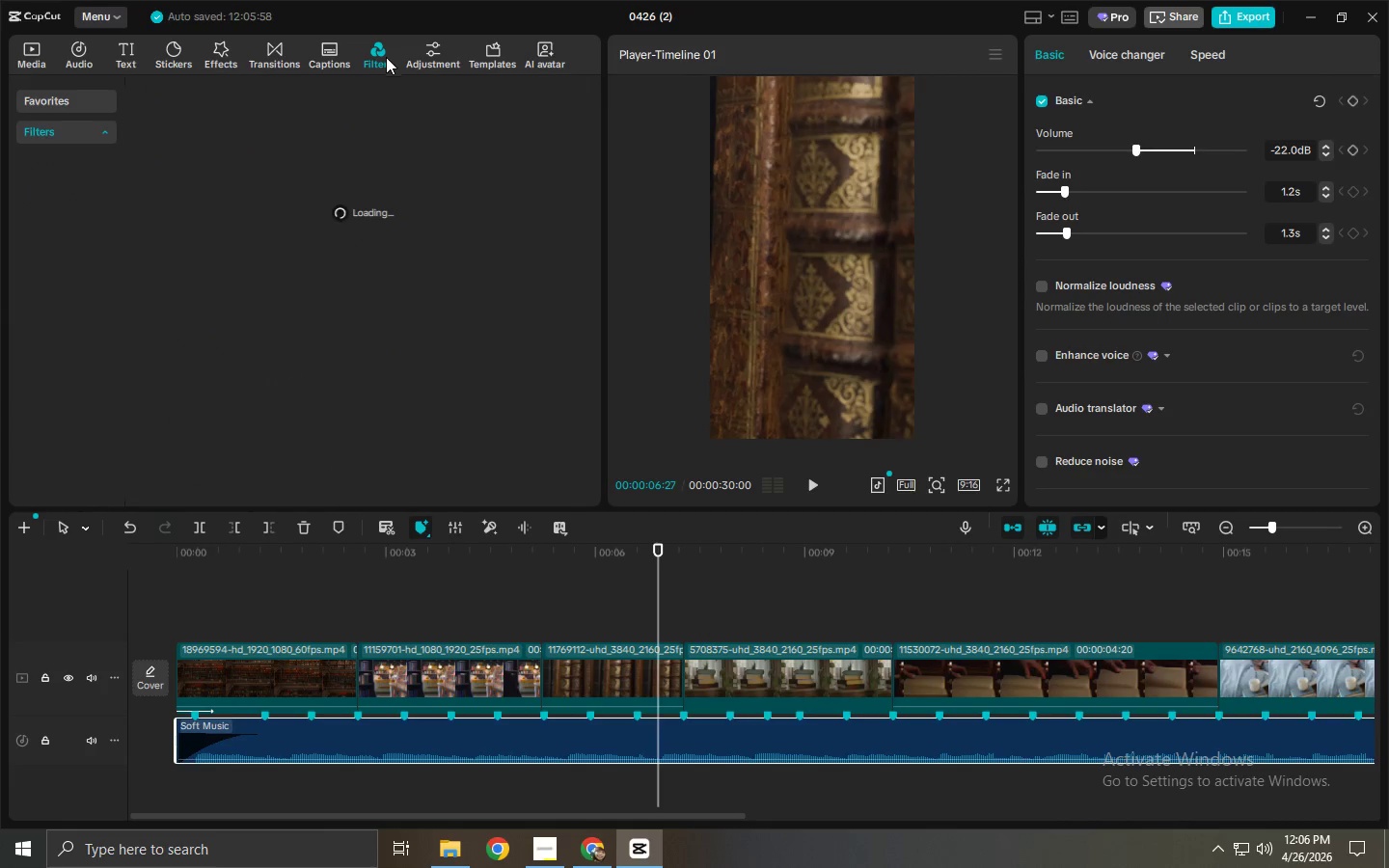 
mouse_move([348, 135])
 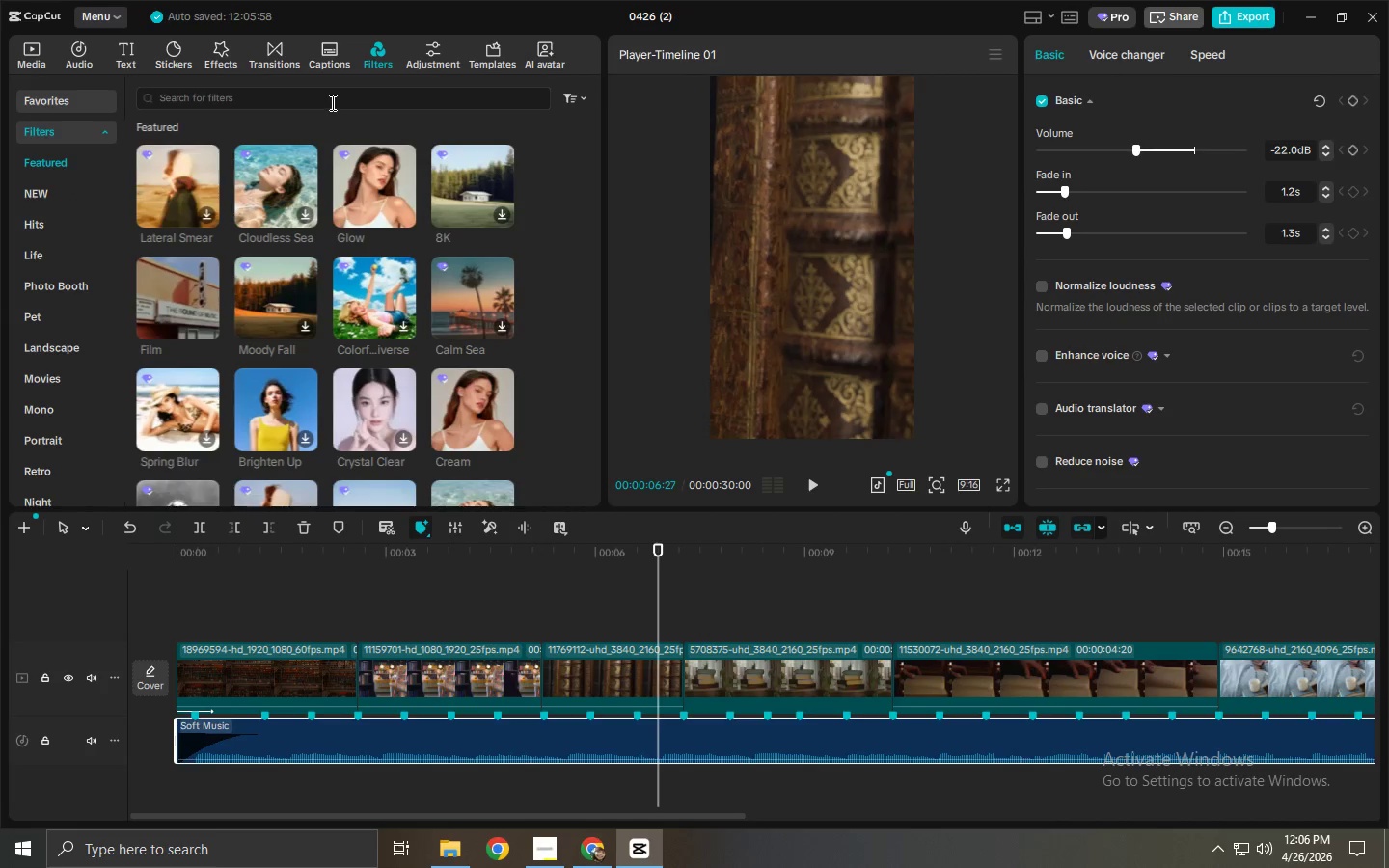 
left_click([325, 100])
 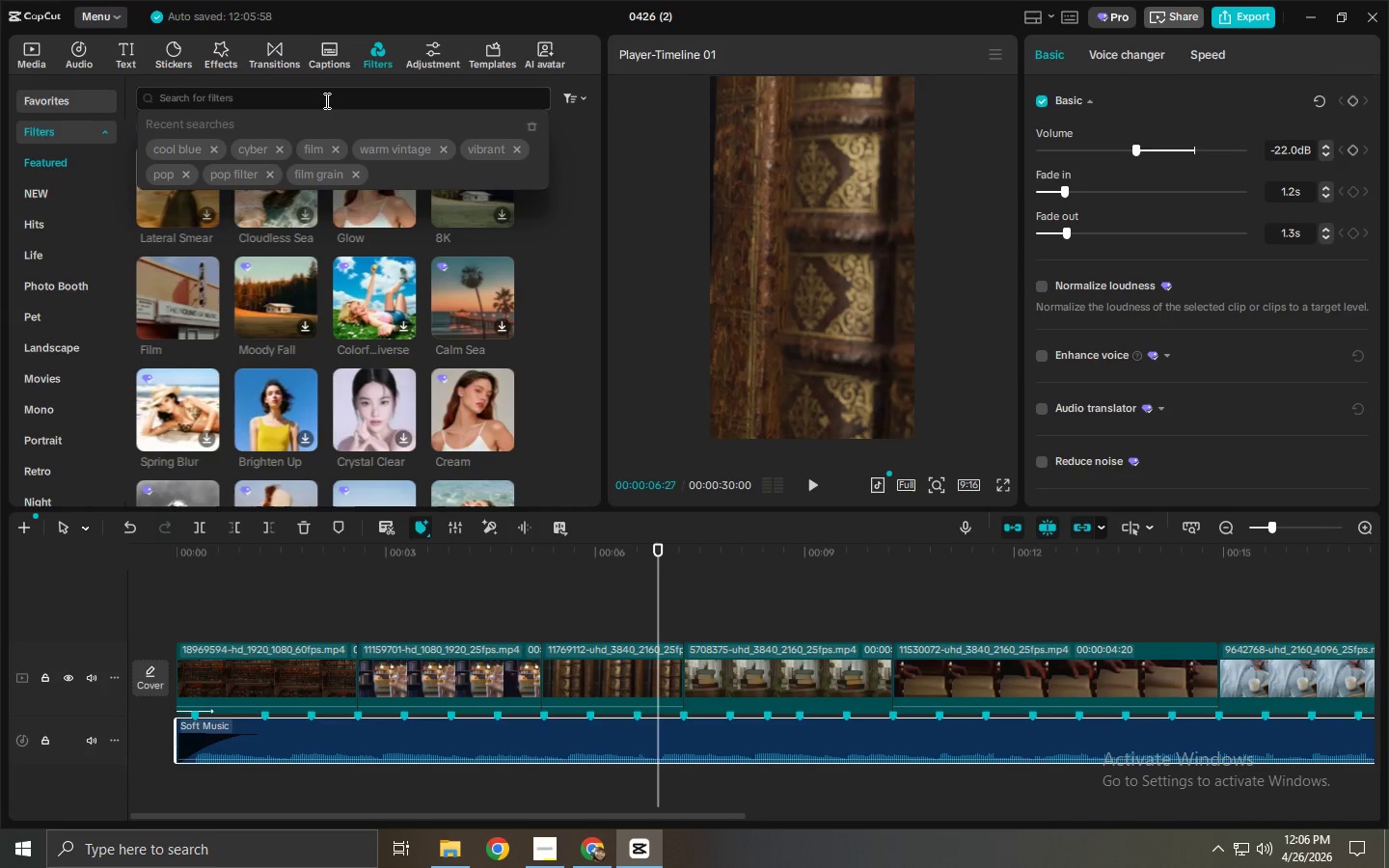 
key(Numpad1)
 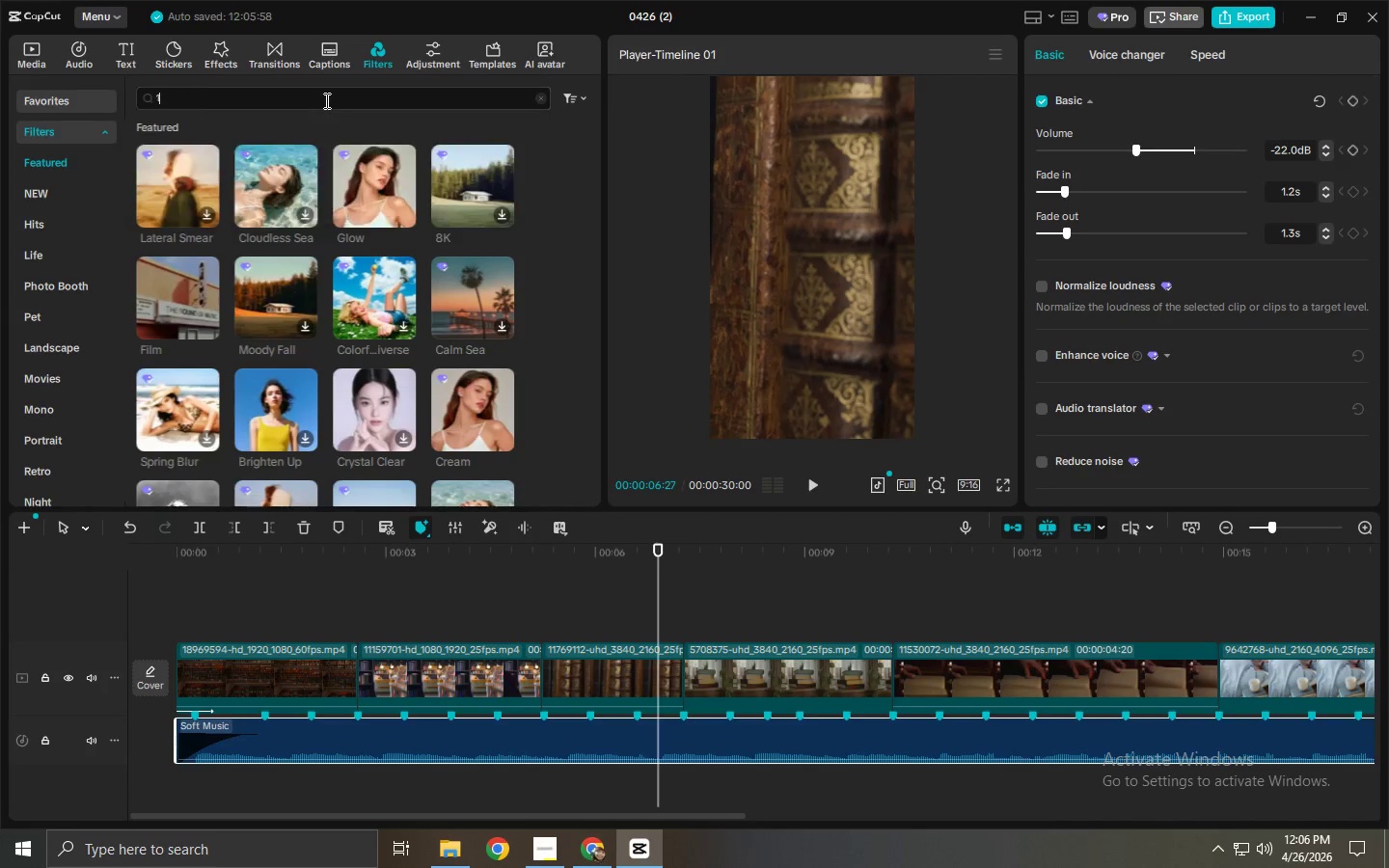 
key(Numpad1)
 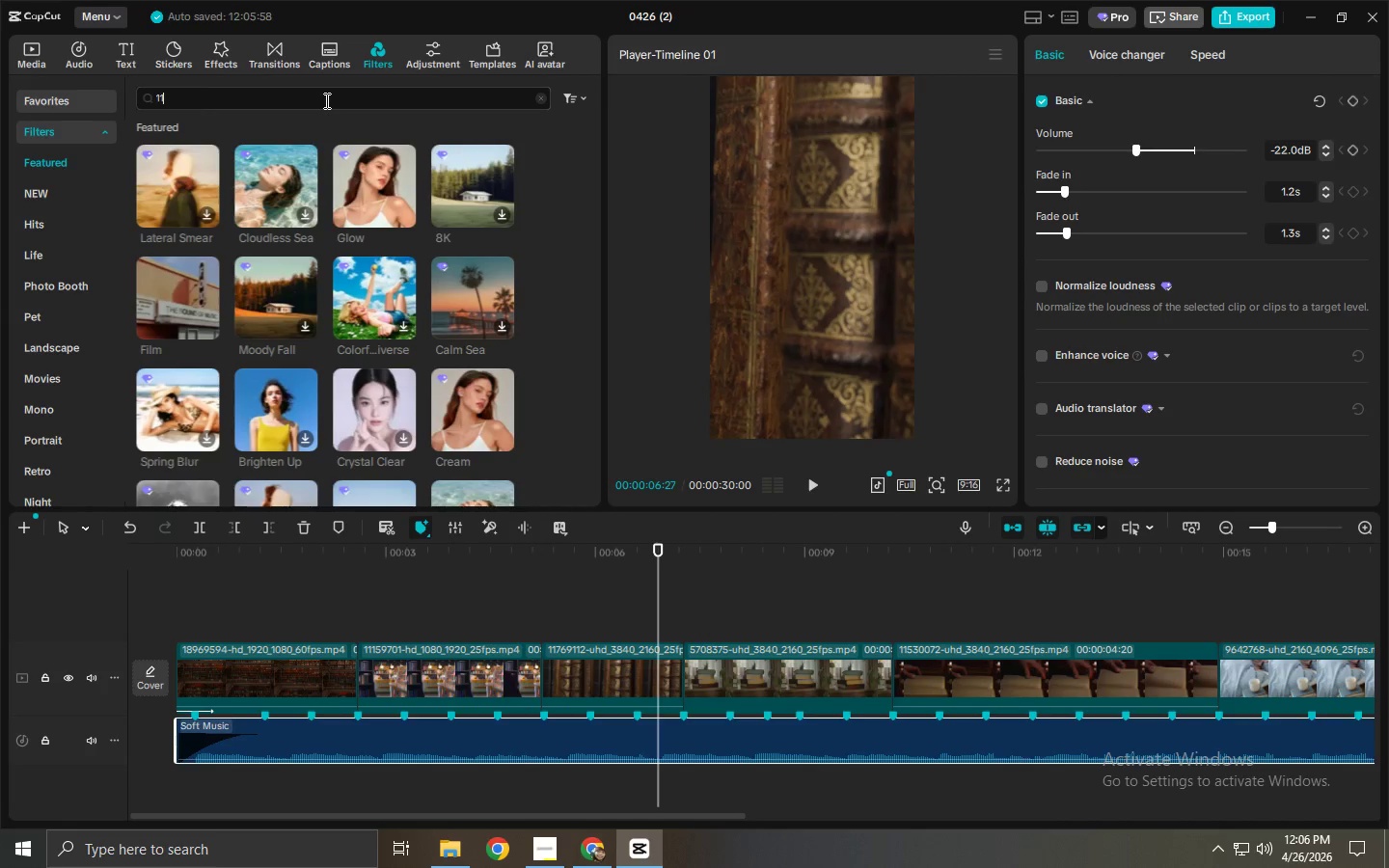 
key(Backspace)
 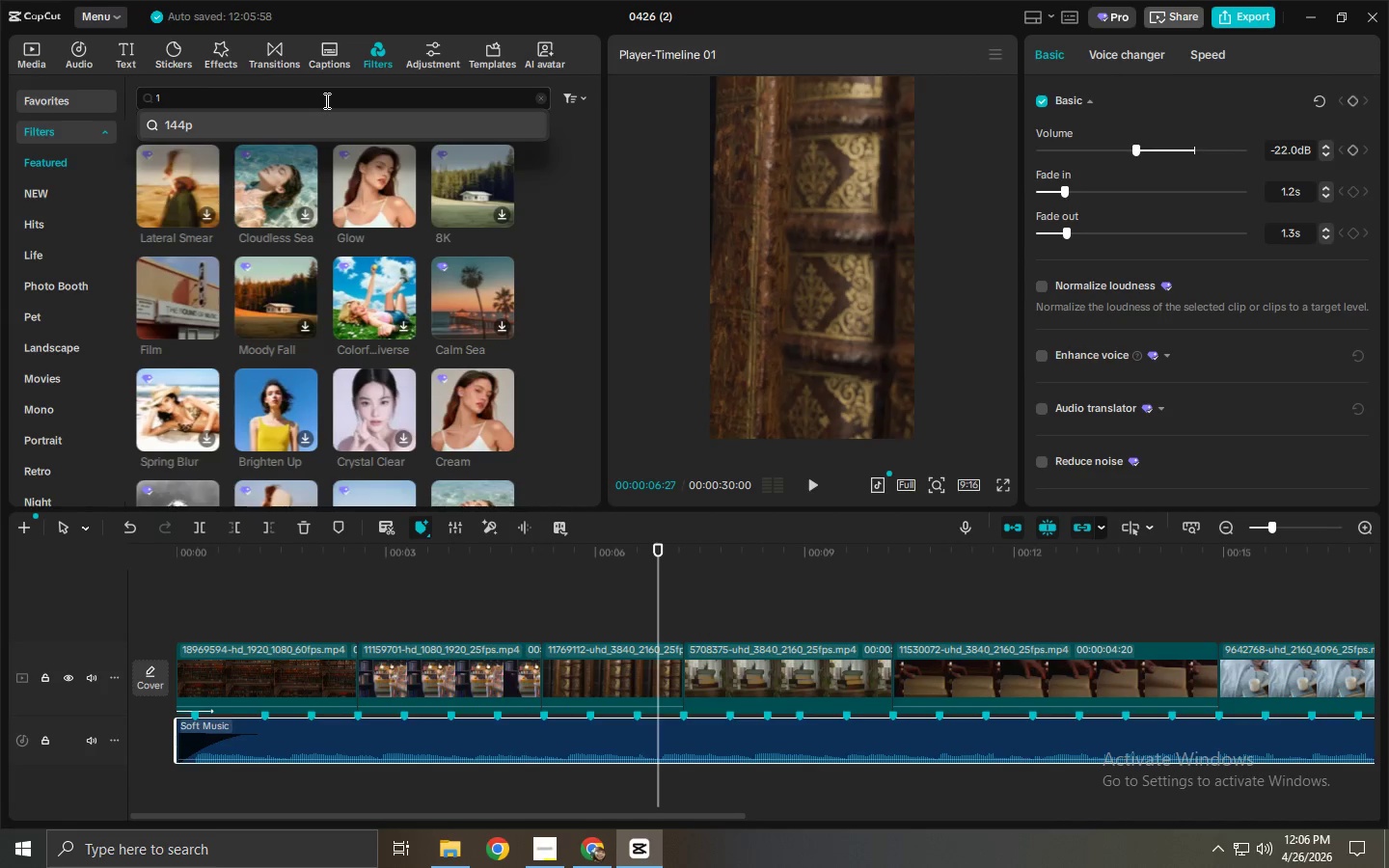 
key(Numpad9)
 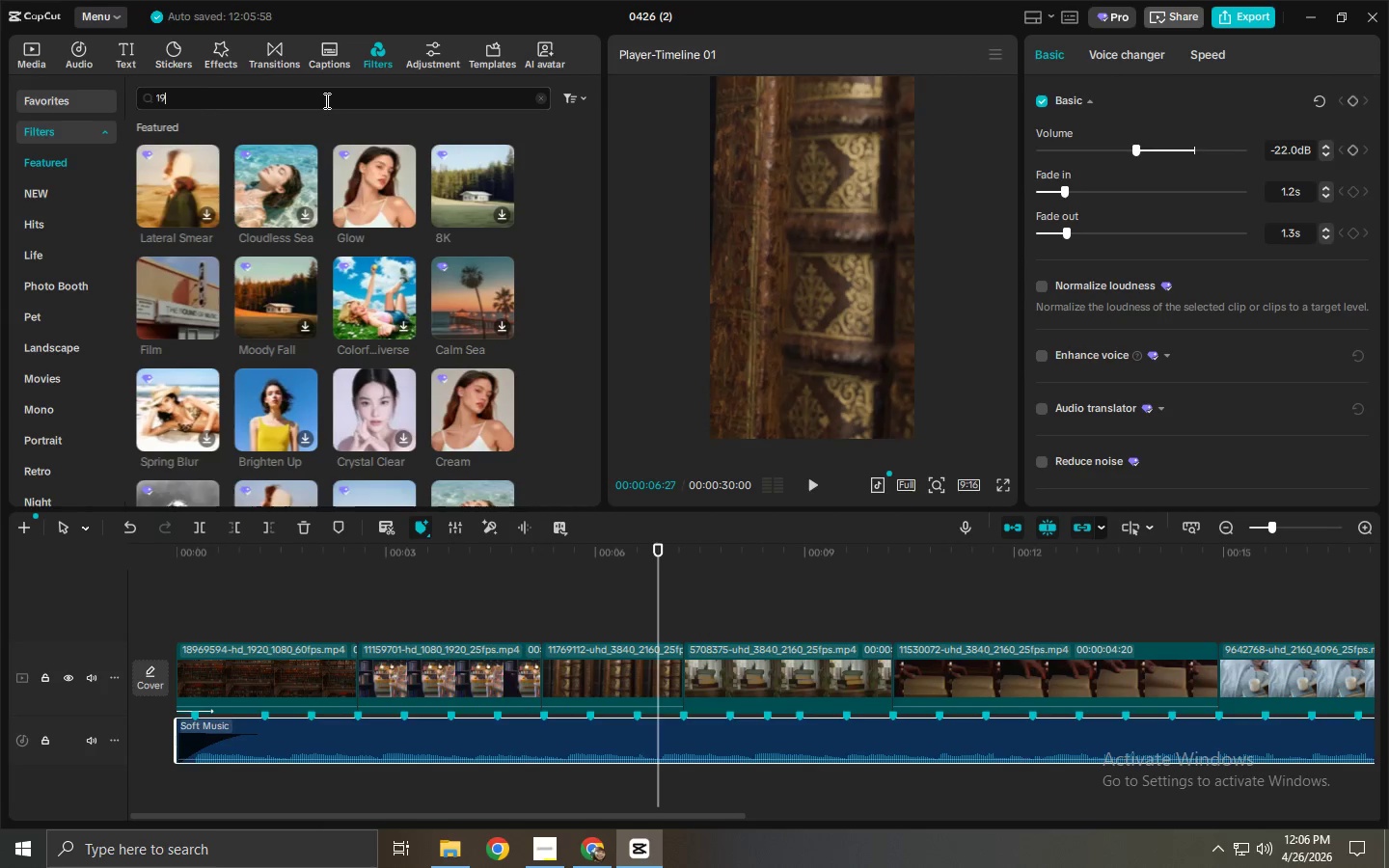 
key(Numpad9)
 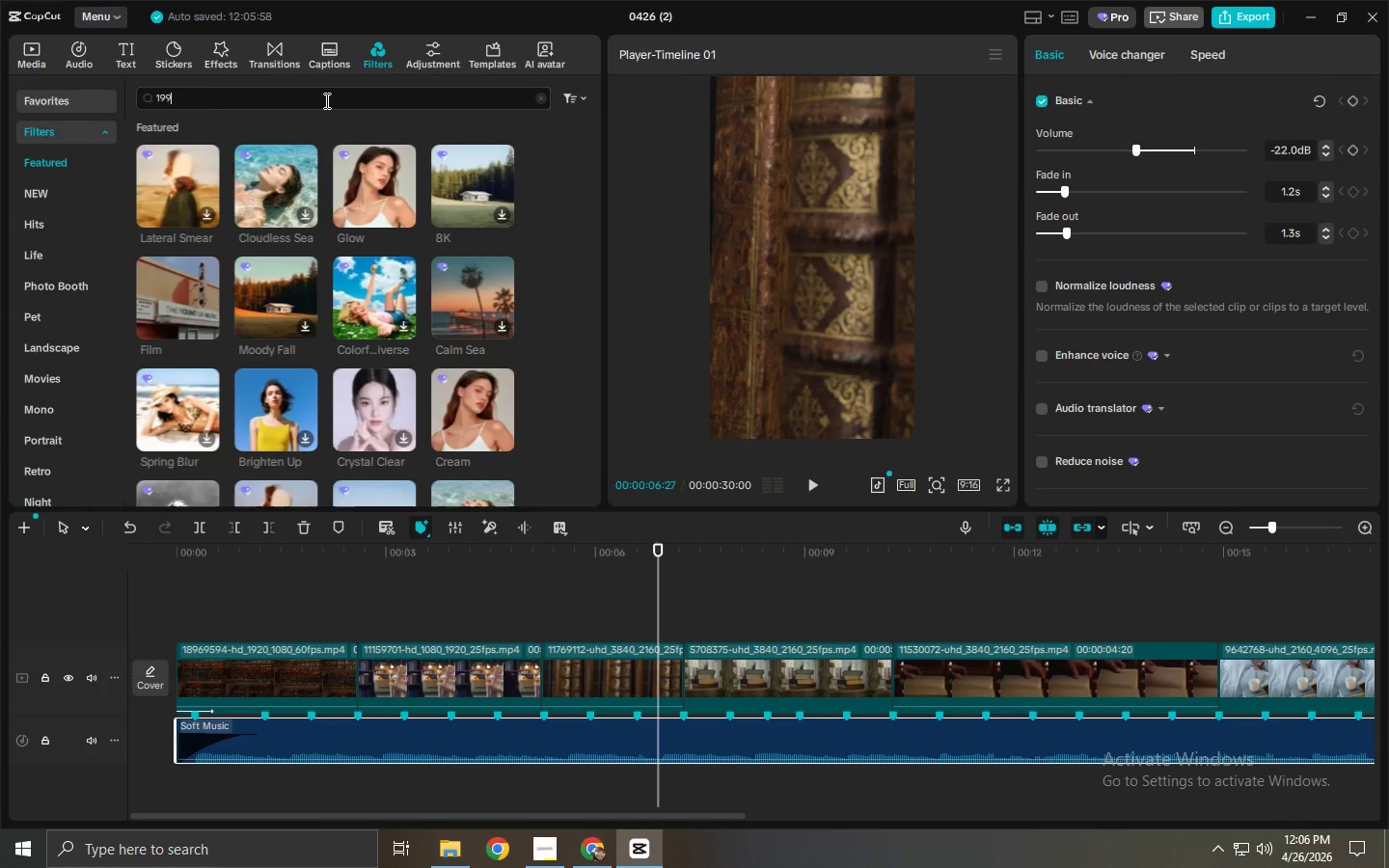 
key(Numpad8)
 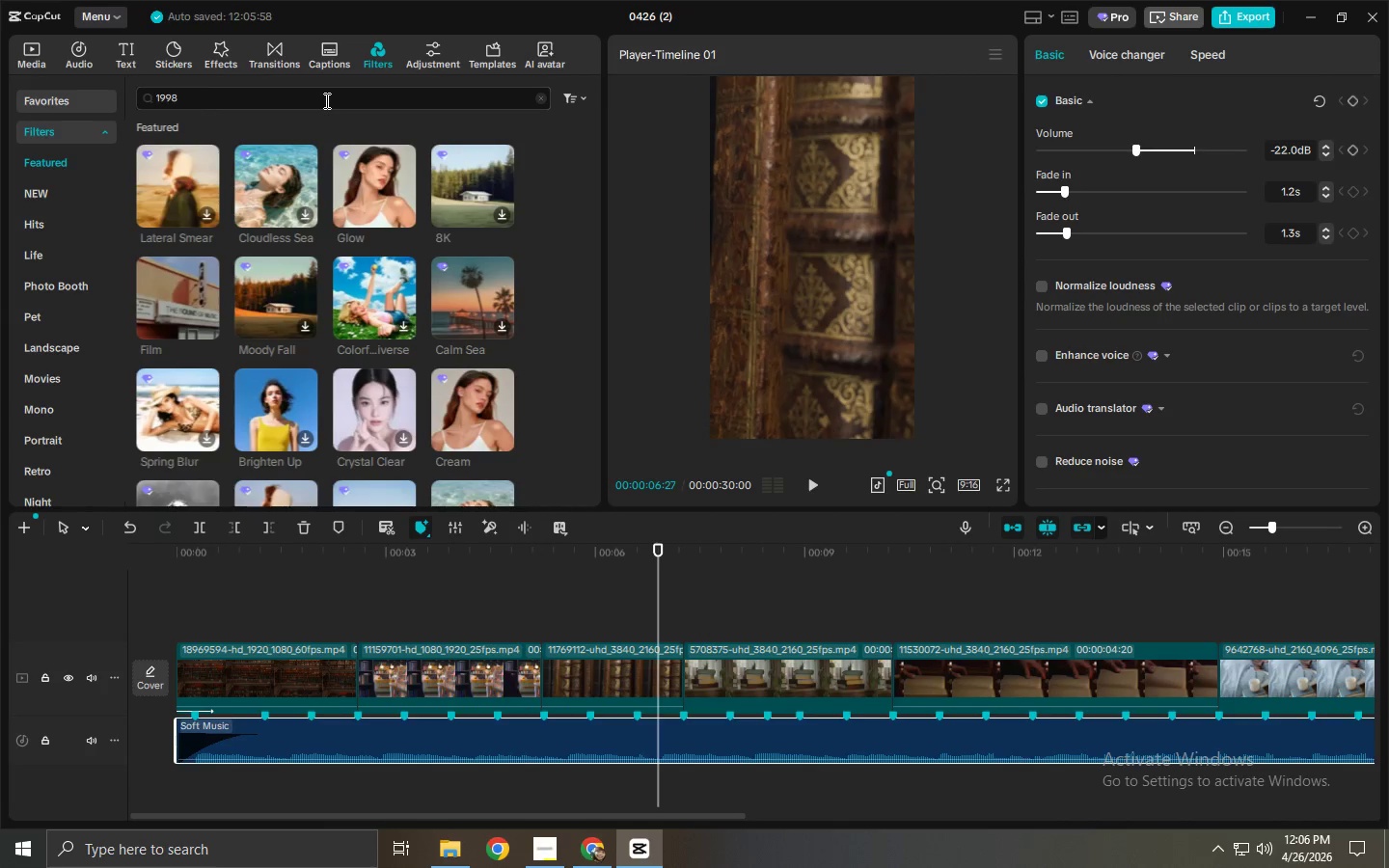 
key(NumpadEnter)
 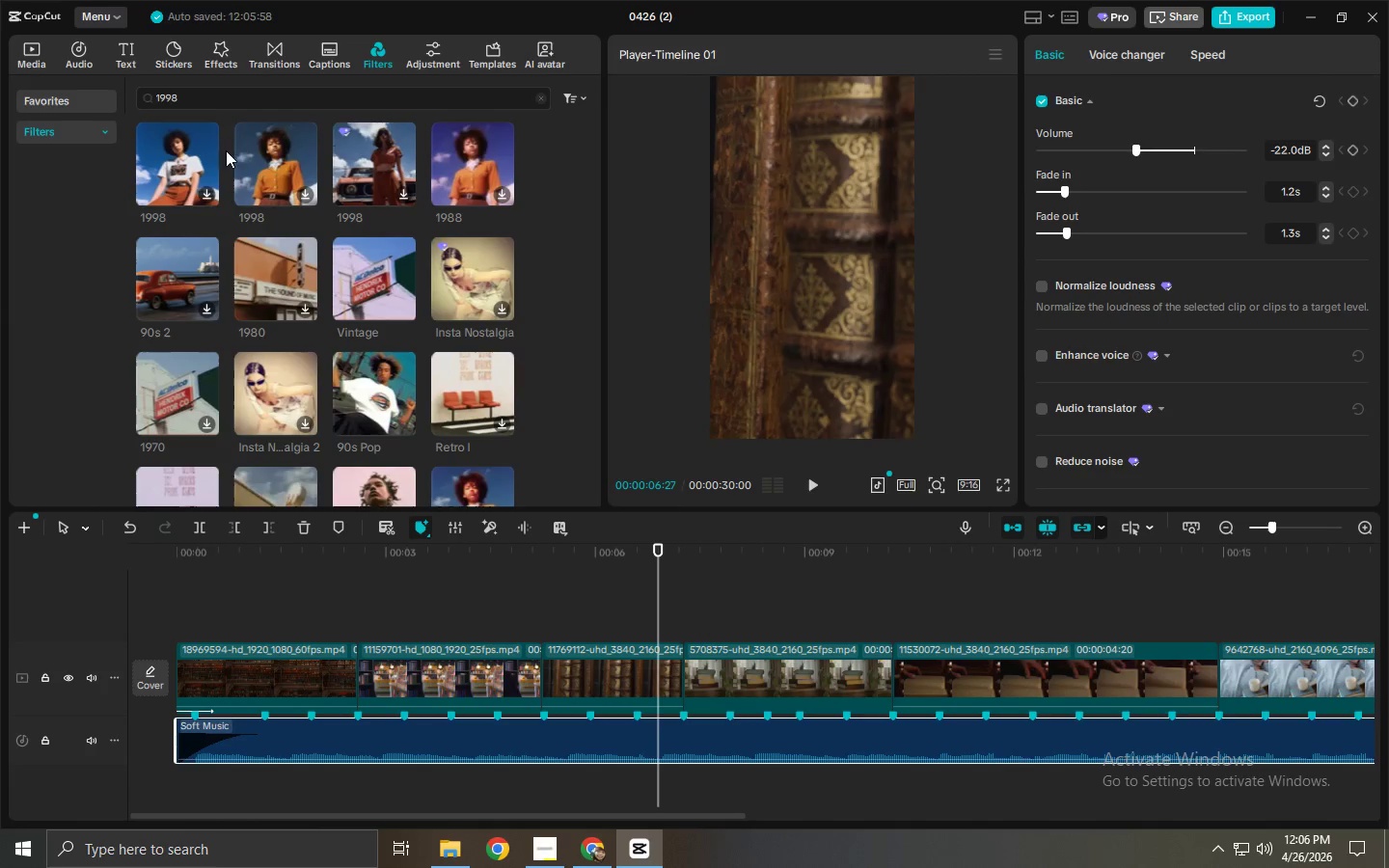 
left_click_drag(start_coordinate=[192, 148], to_coordinate=[194, 629])
 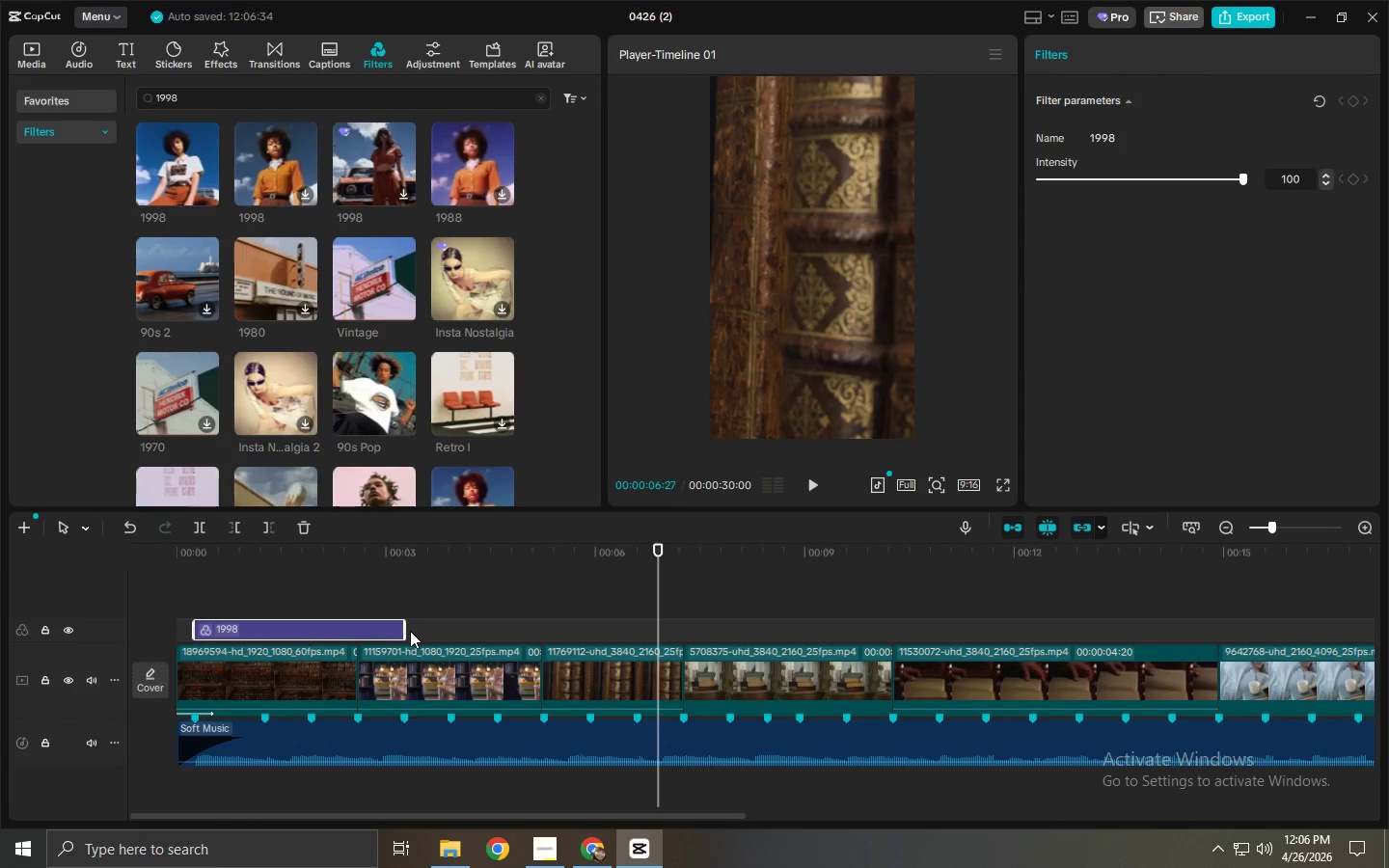 
left_click_drag(start_coordinate=[310, 623], to_coordinate=[297, 624])
 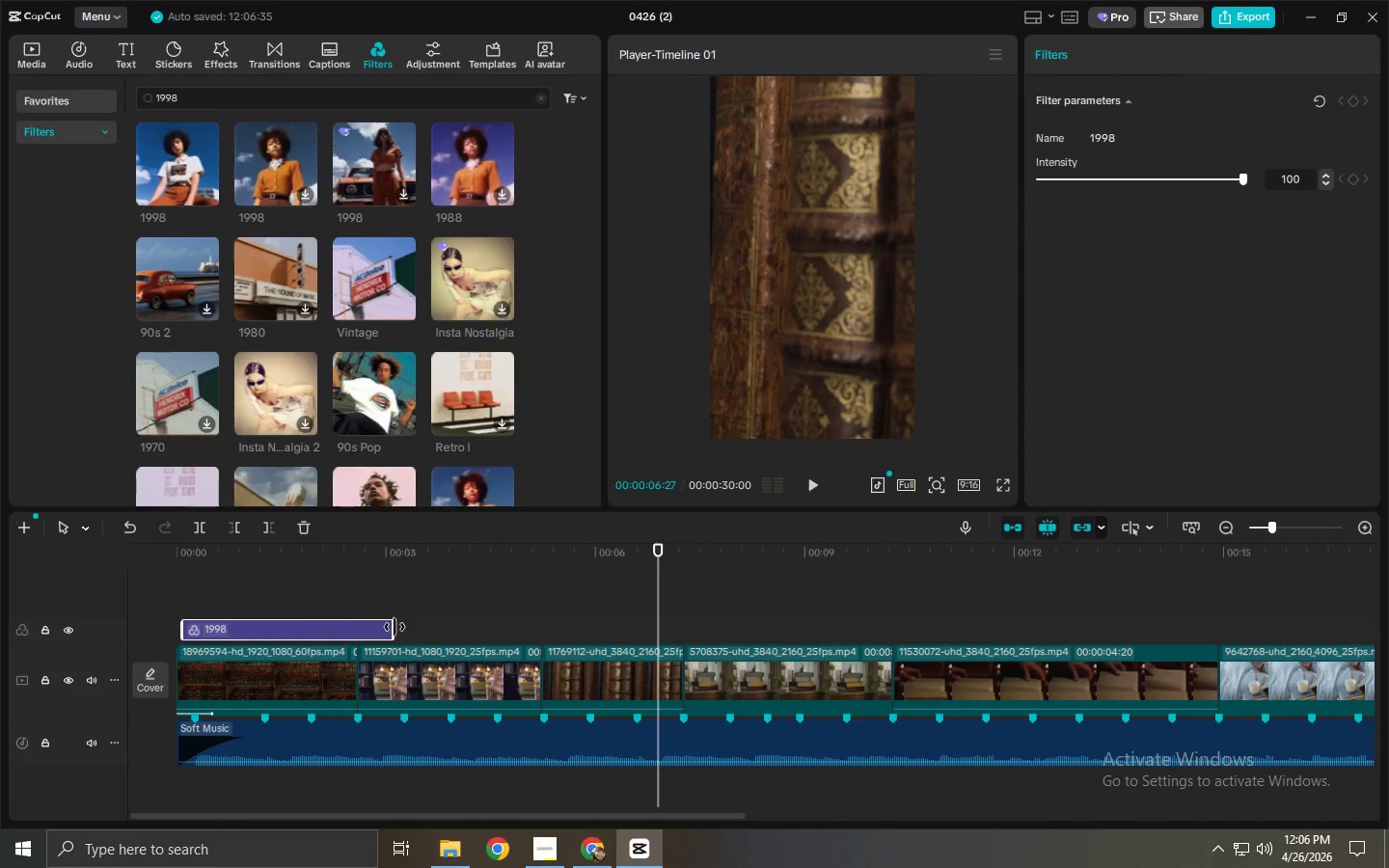 
left_click_drag(start_coordinate=[395, 627], to_coordinate=[881, 622])
 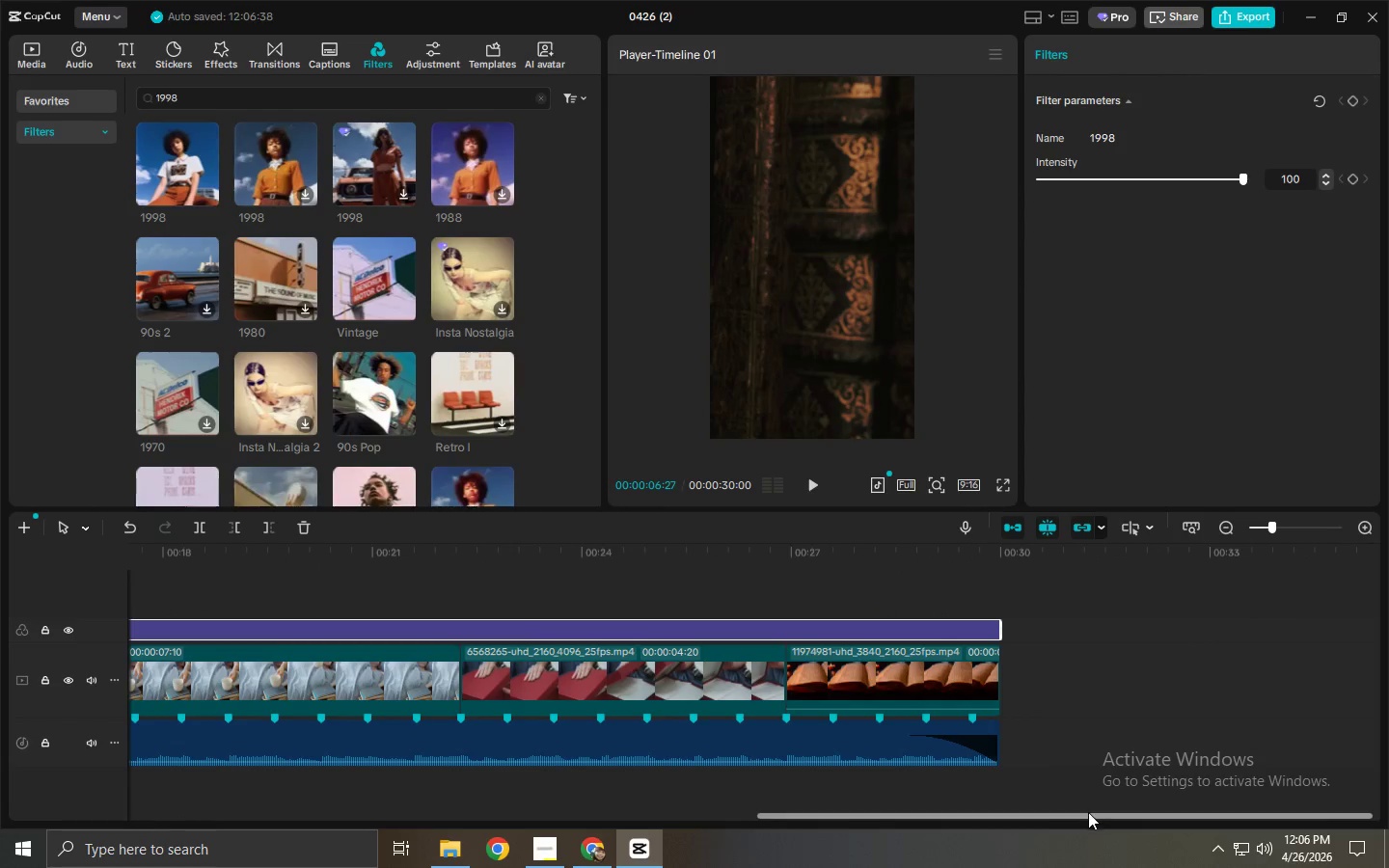 
left_click_drag(start_coordinate=[1081, 819], to_coordinate=[955, 816])
 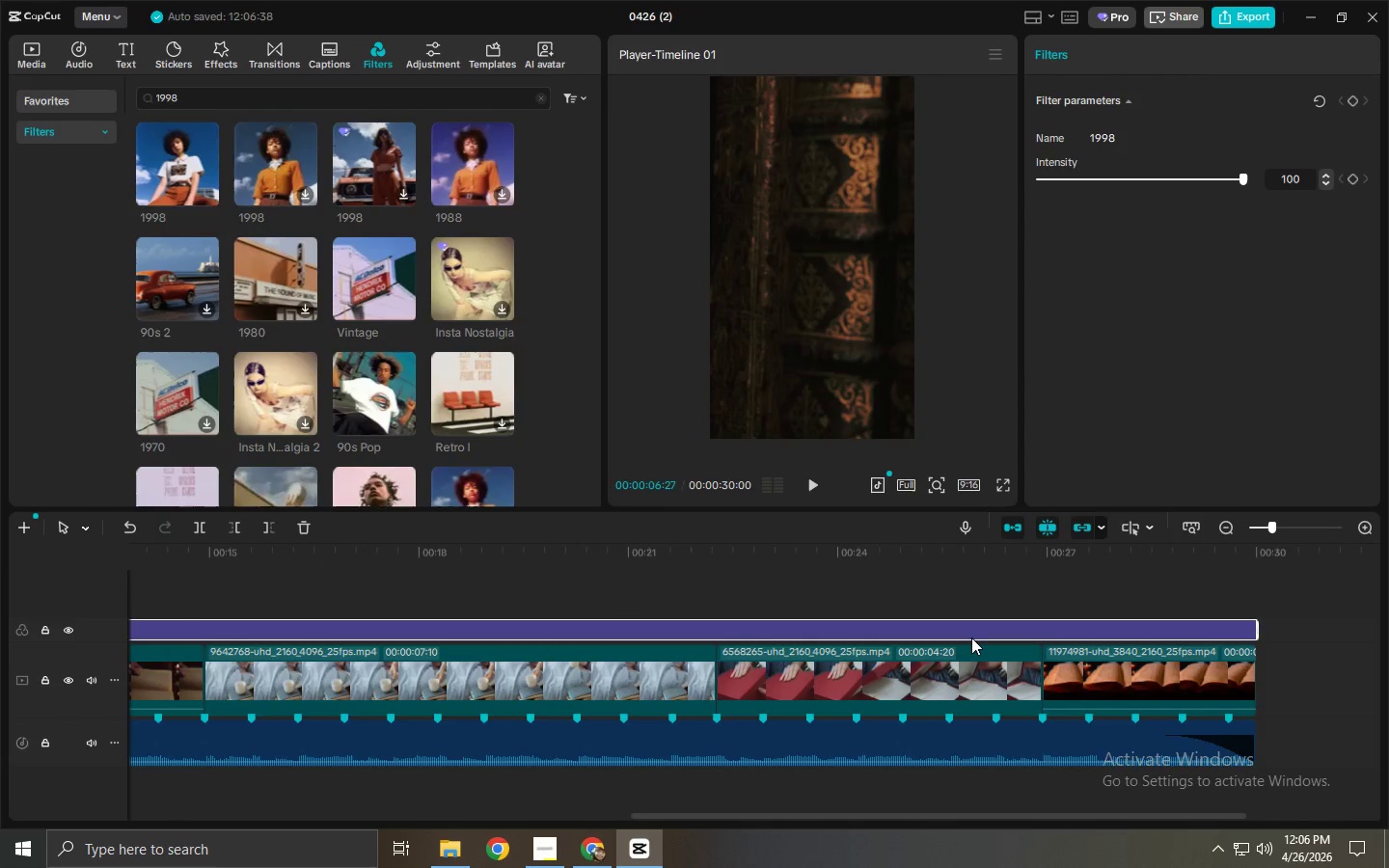 
left_click([971, 637])
 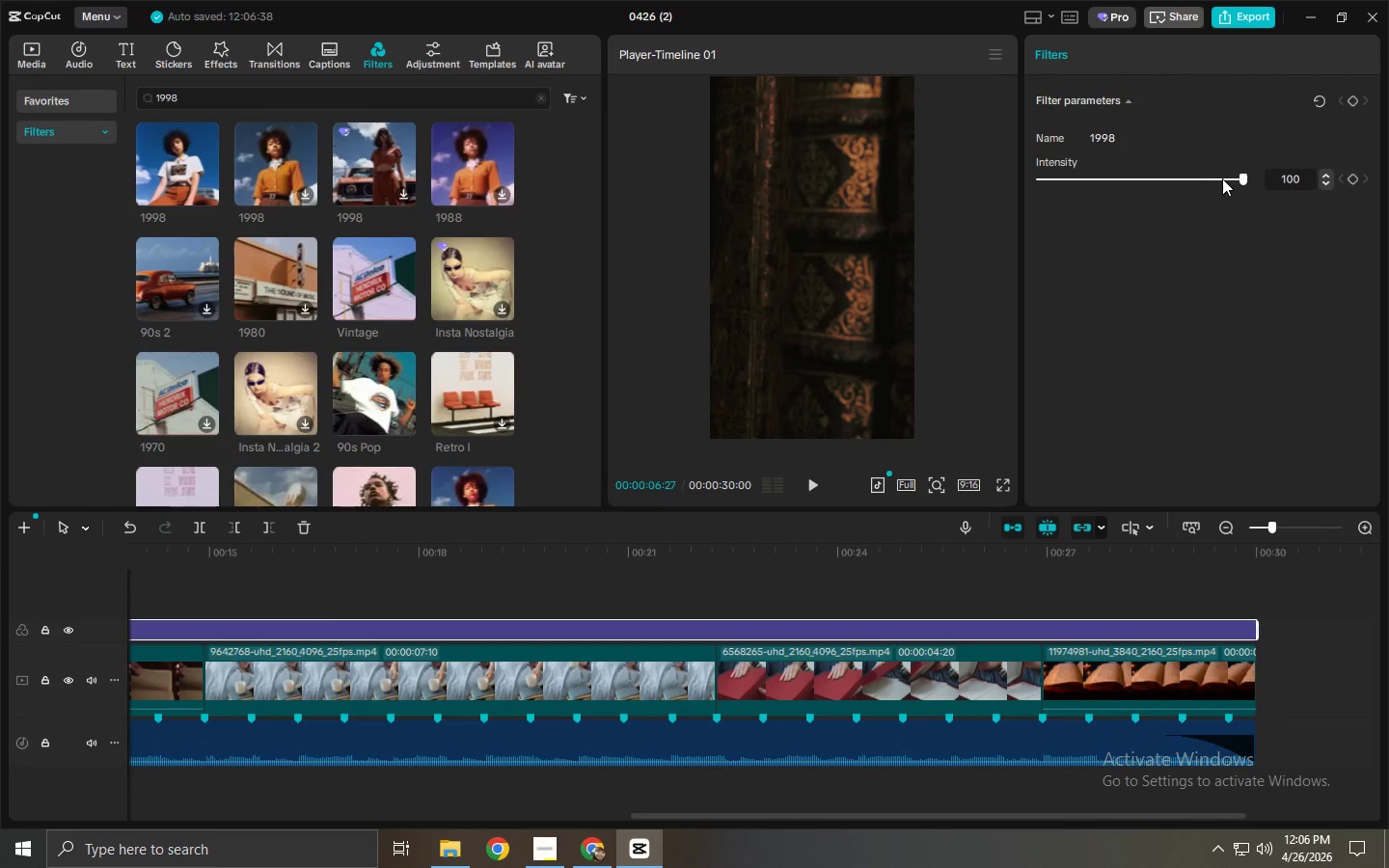 
left_click_drag(start_coordinate=[1236, 179], to_coordinate=[1142, 179])
 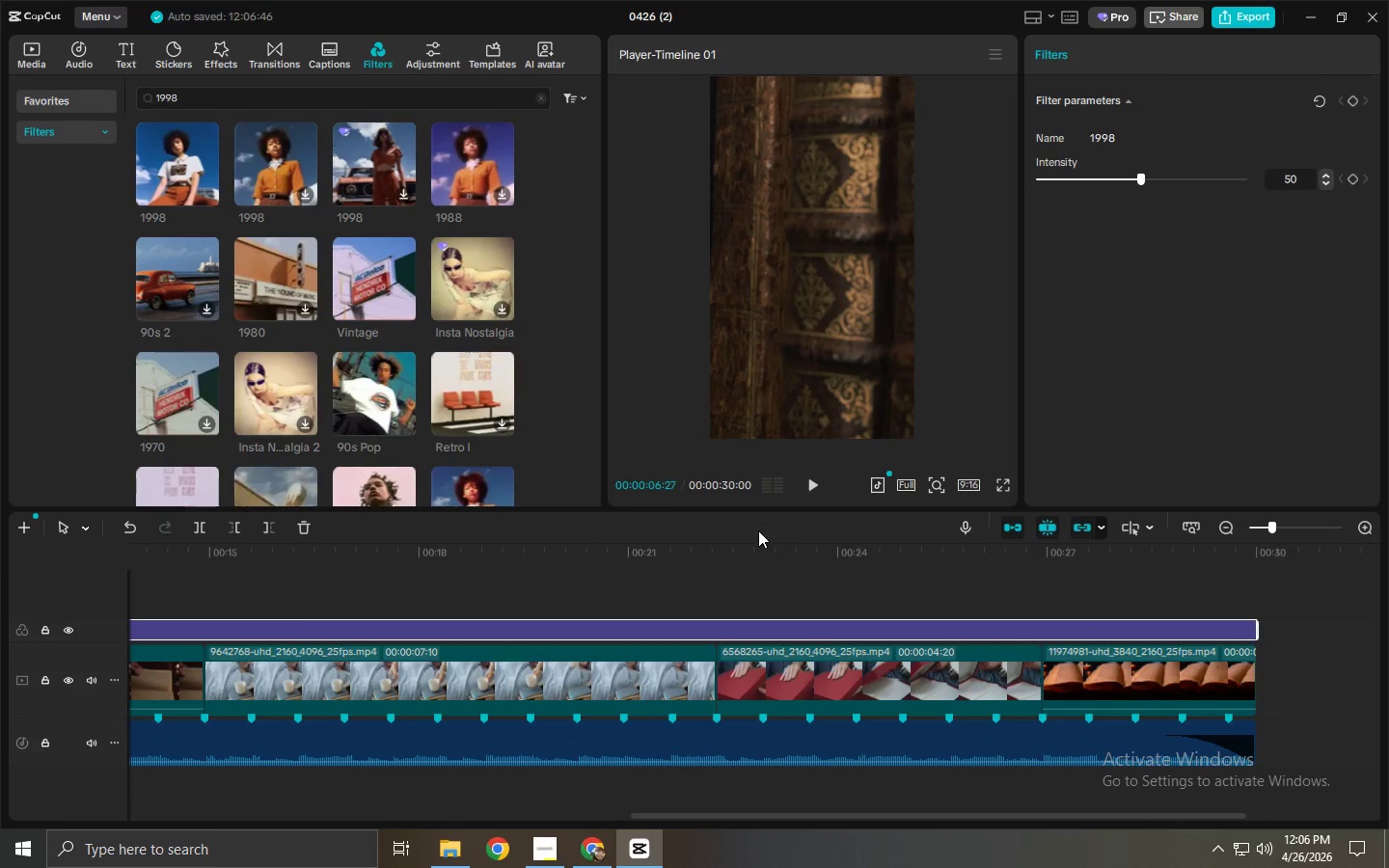 
left_click_drag(start_coordinate=[743, 563], to_coordinate=[0, 570])
 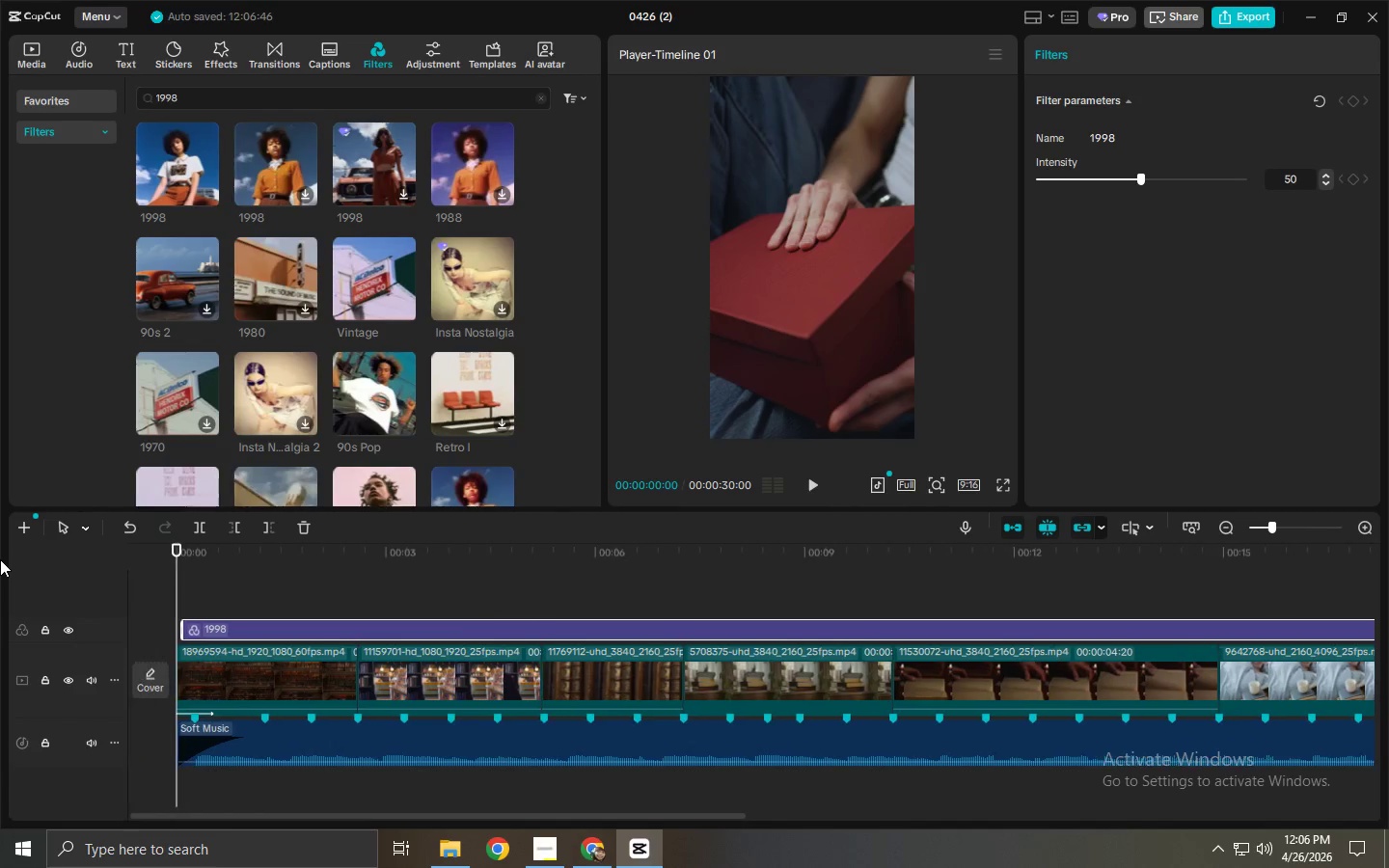 
key(Space)
 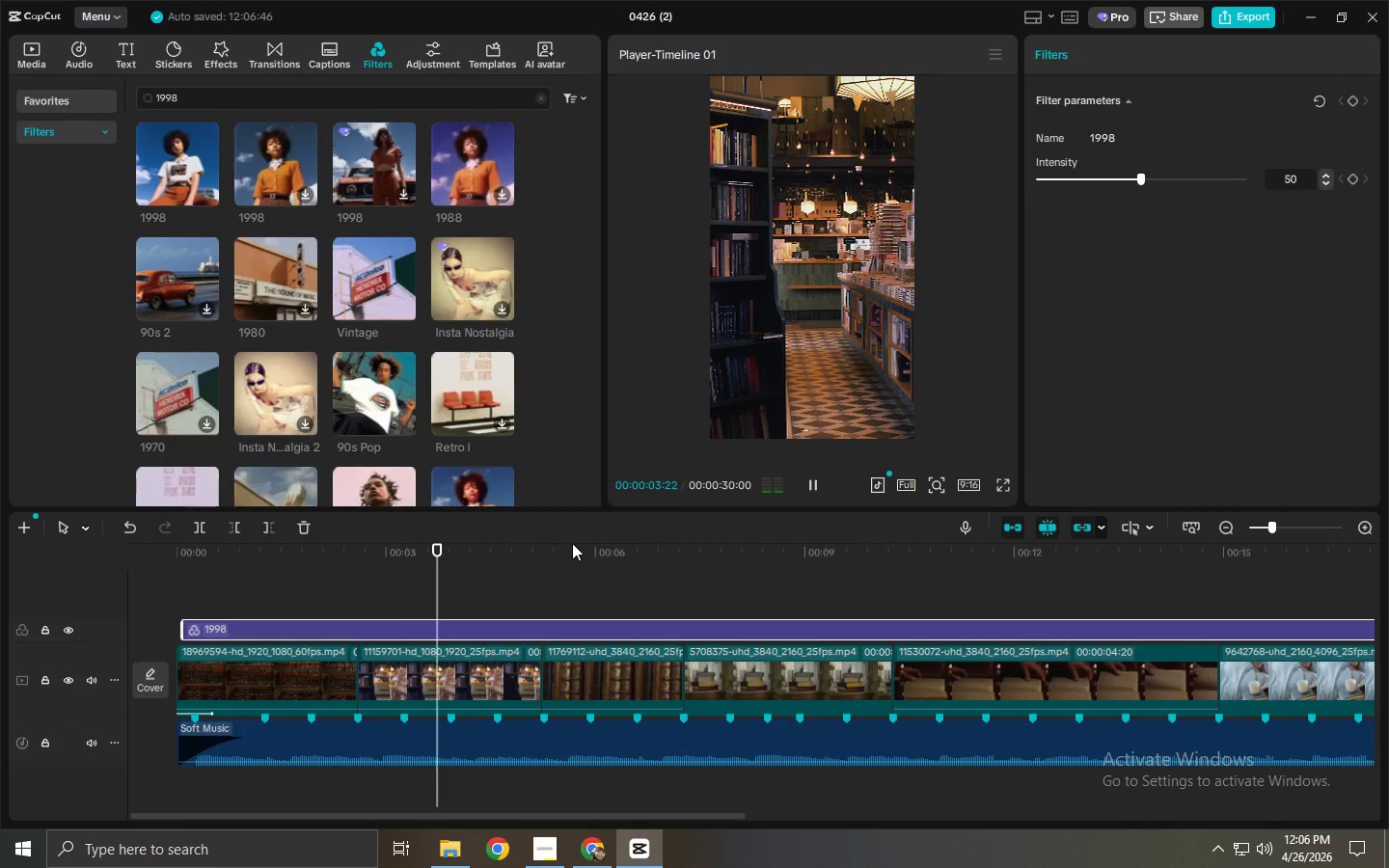 
wait(5.19)
 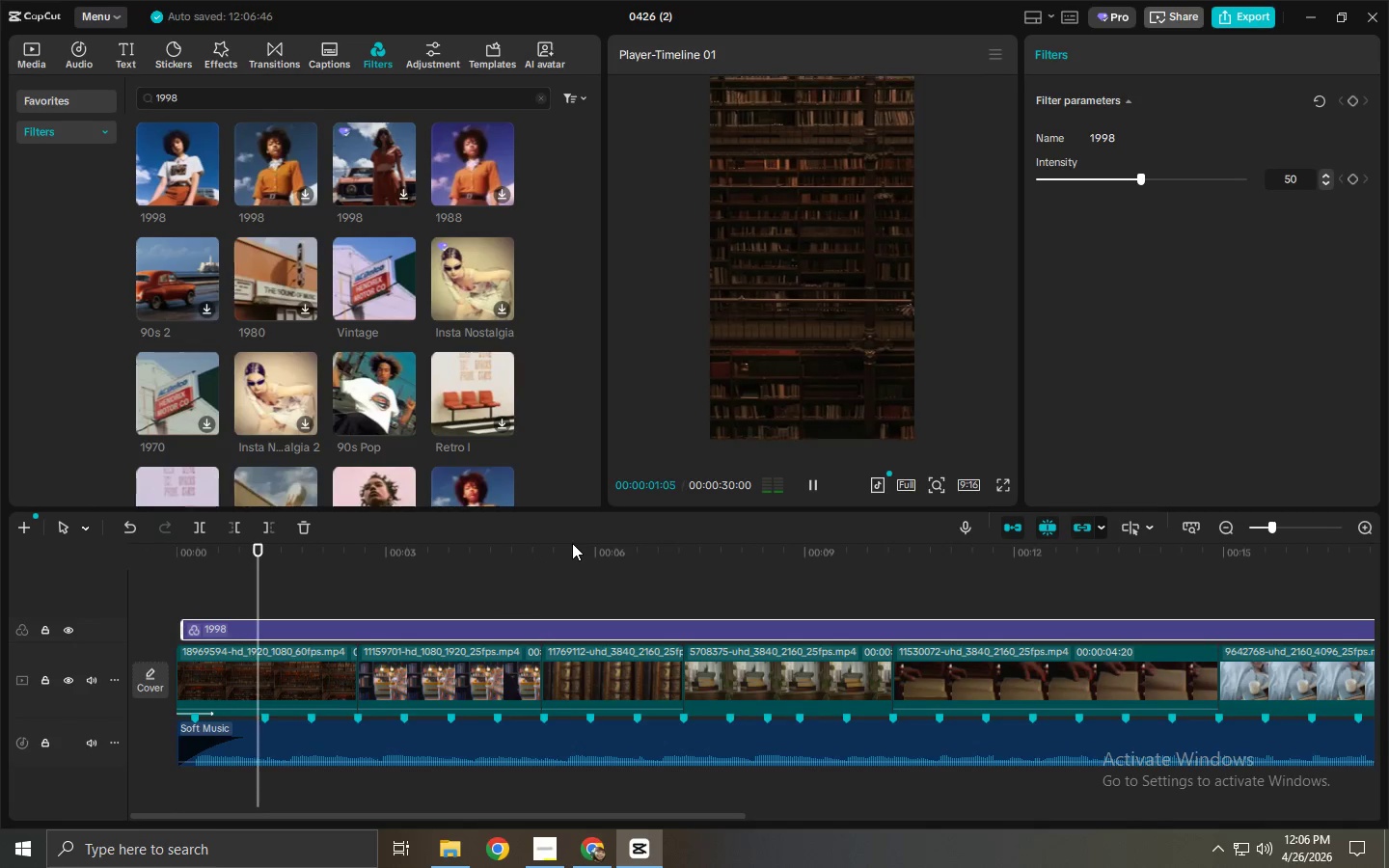 
key(Space)
 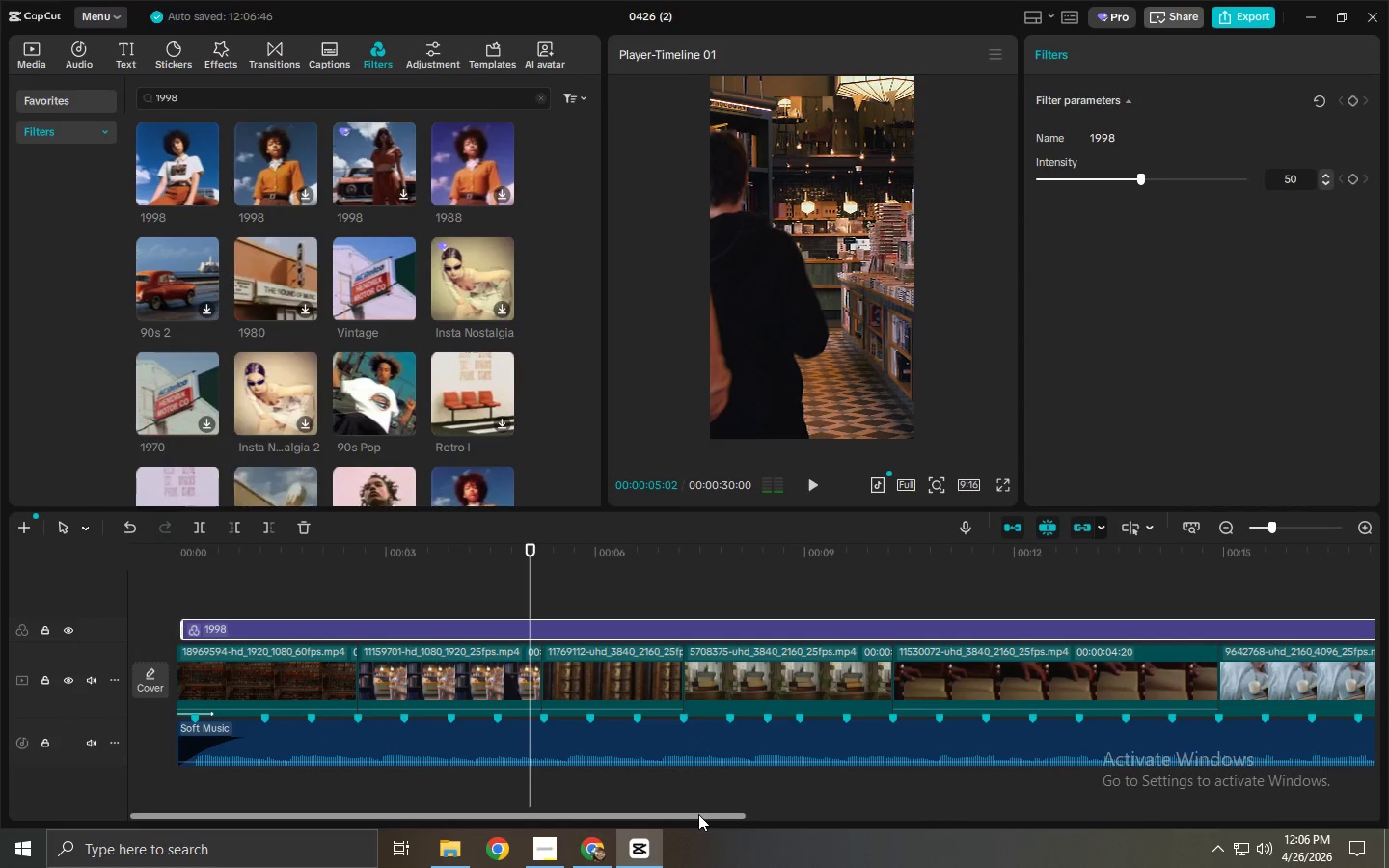 
left_click_drag(start_coordinate=[698, 814], to_coordinate=[1182, 834])
 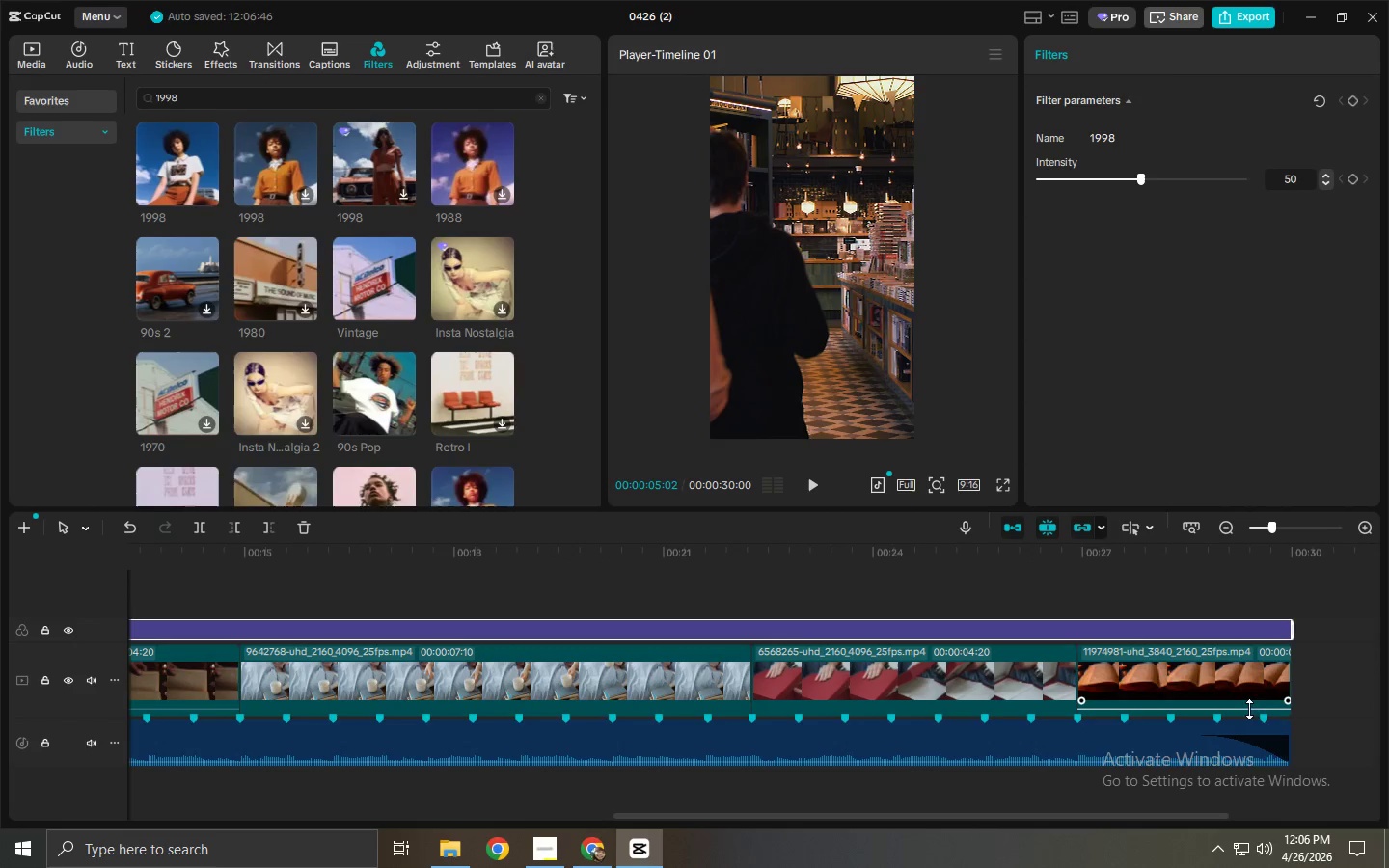 
left_click([1243, 689])
 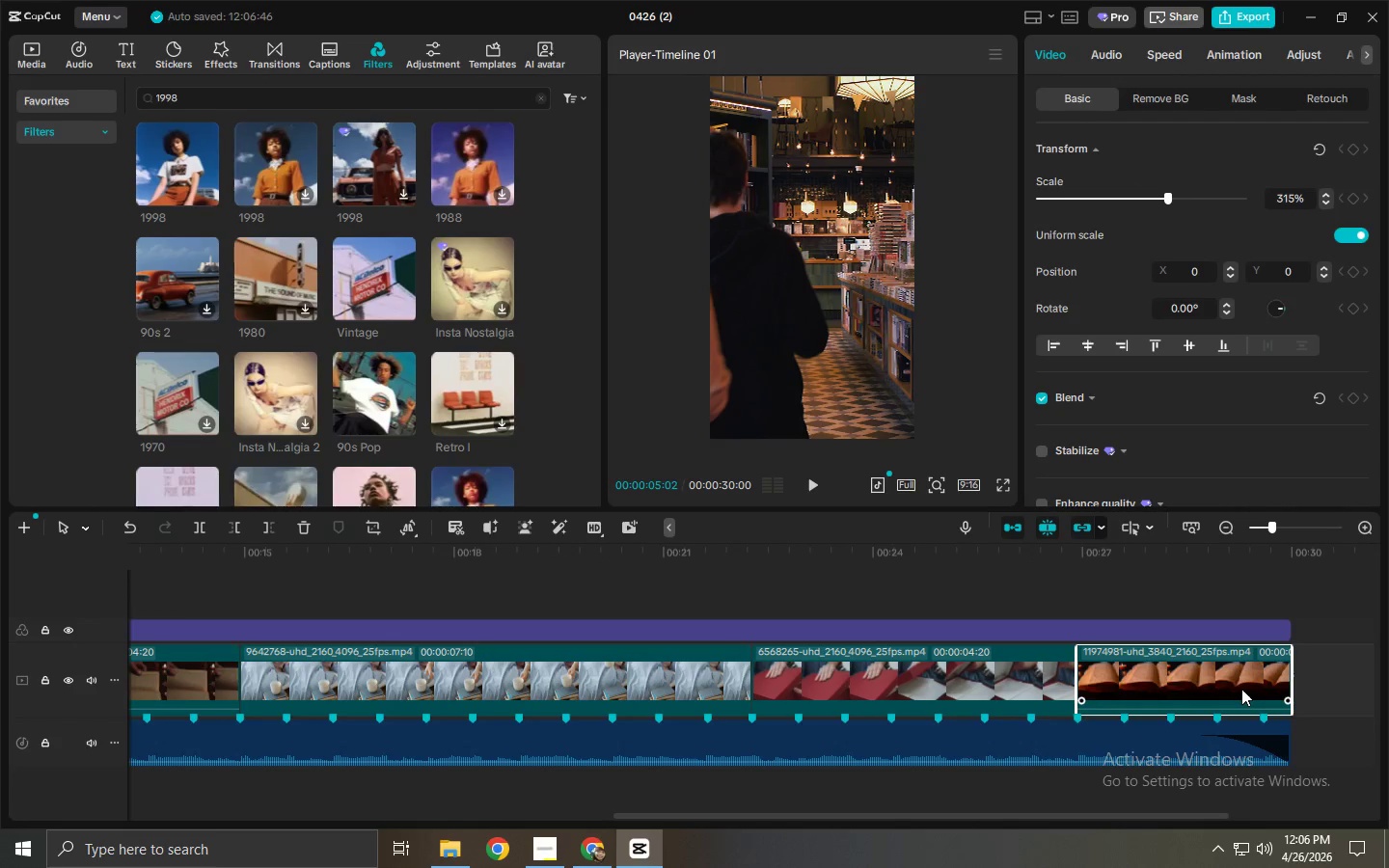 
left_click([1013, 737])
 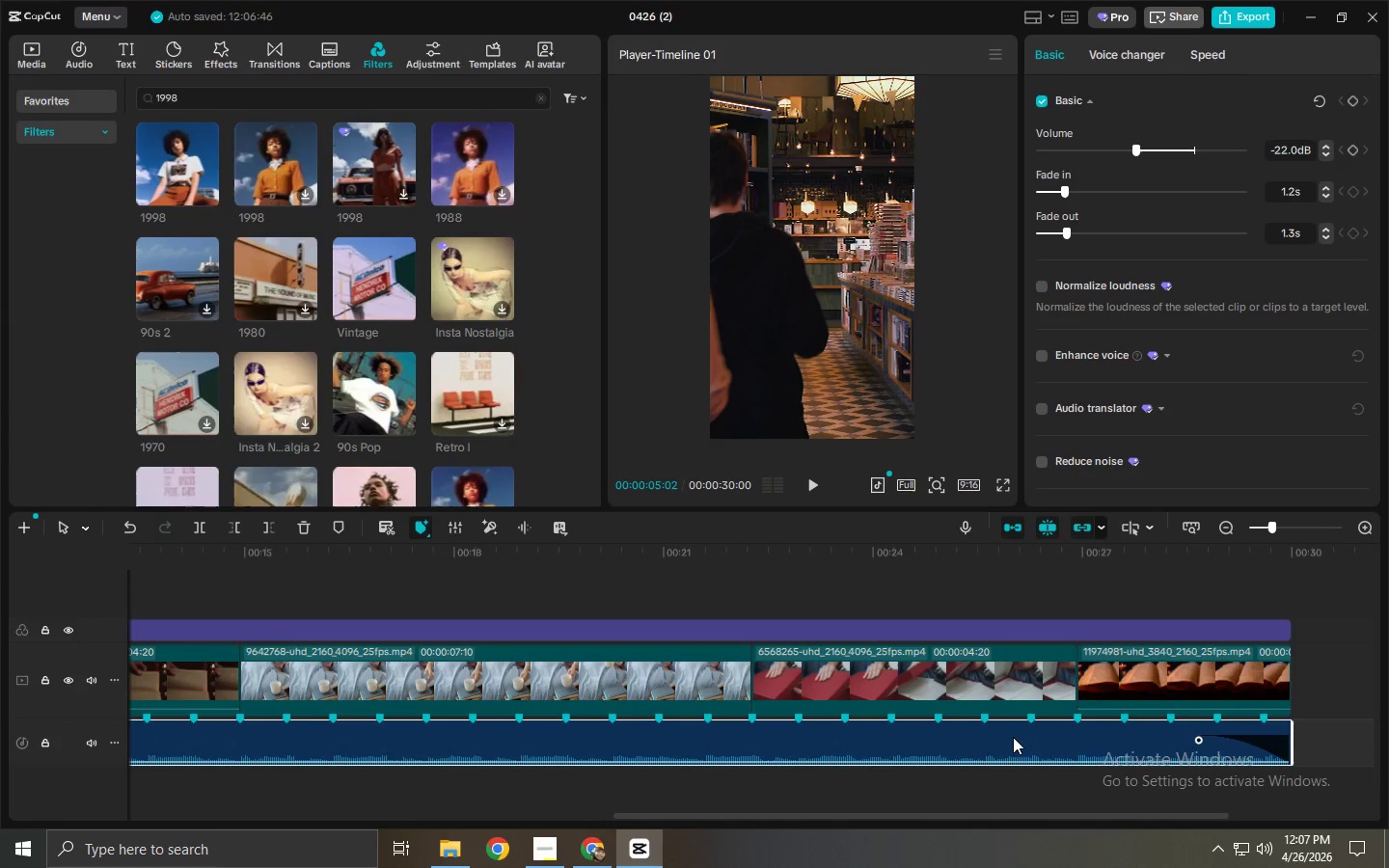 
wait(5.56)
 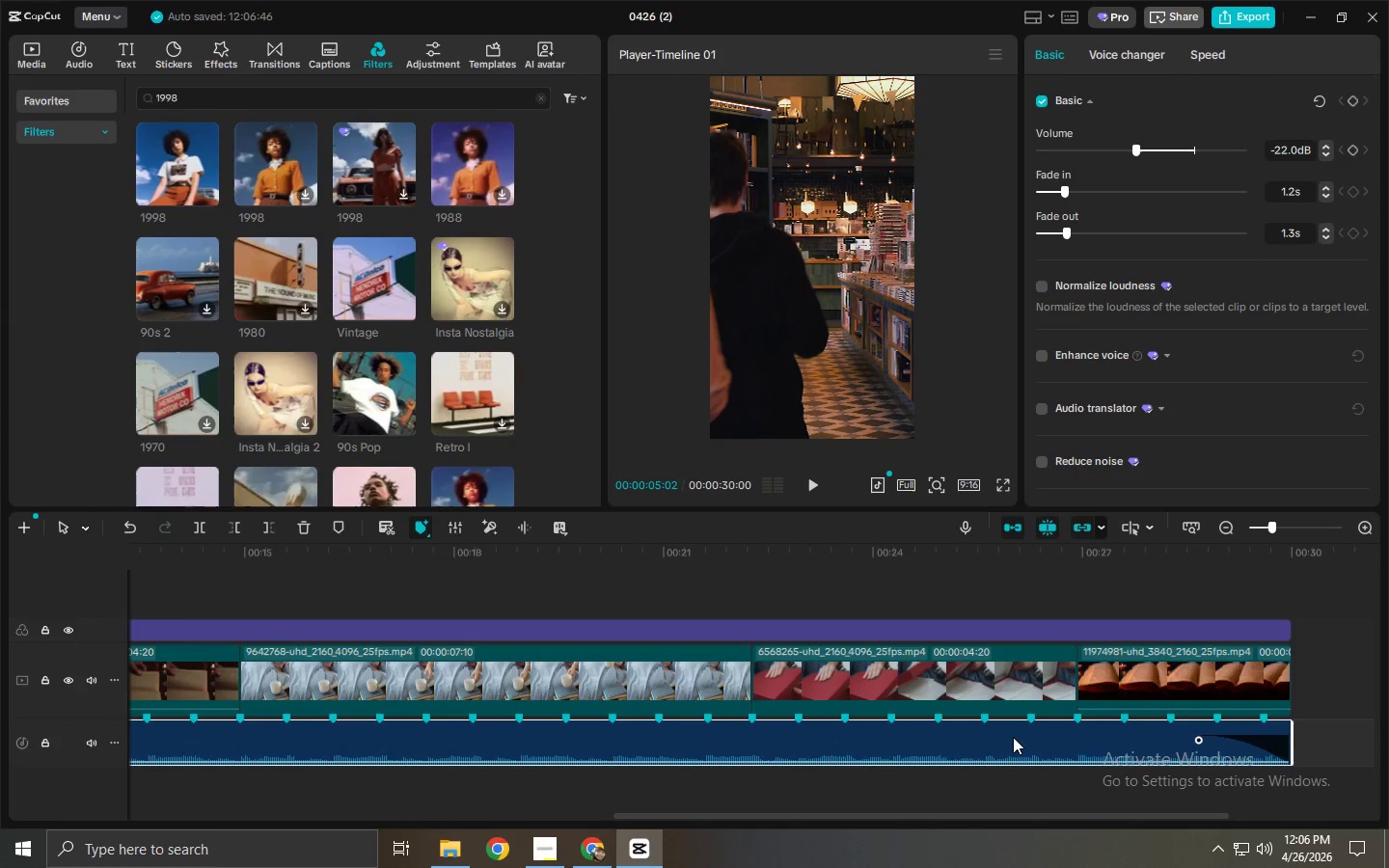 
scroll: coordinate [1066, 321], scroll_direction: up, amount: 7.0
 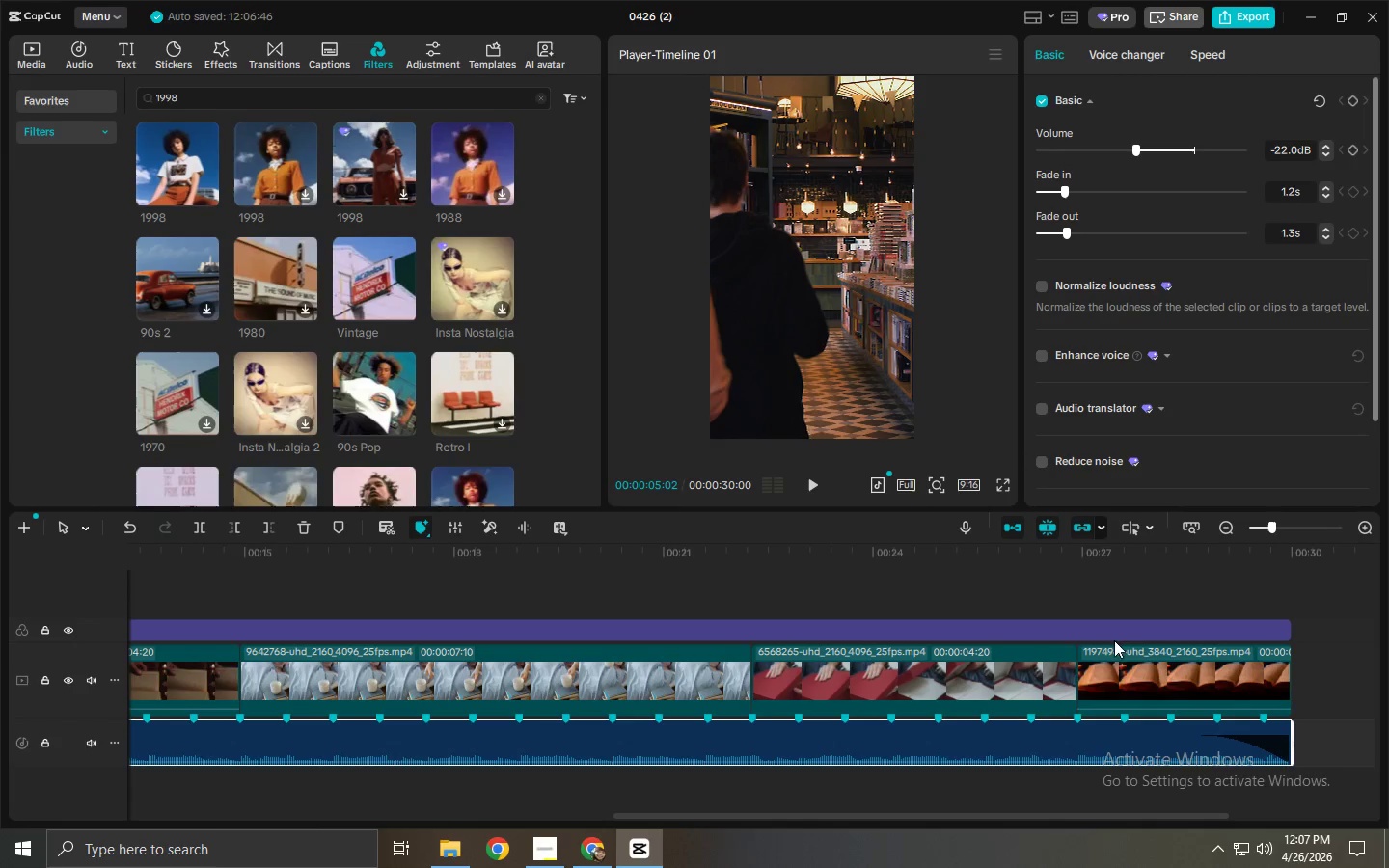 
left_click([1106, 668])